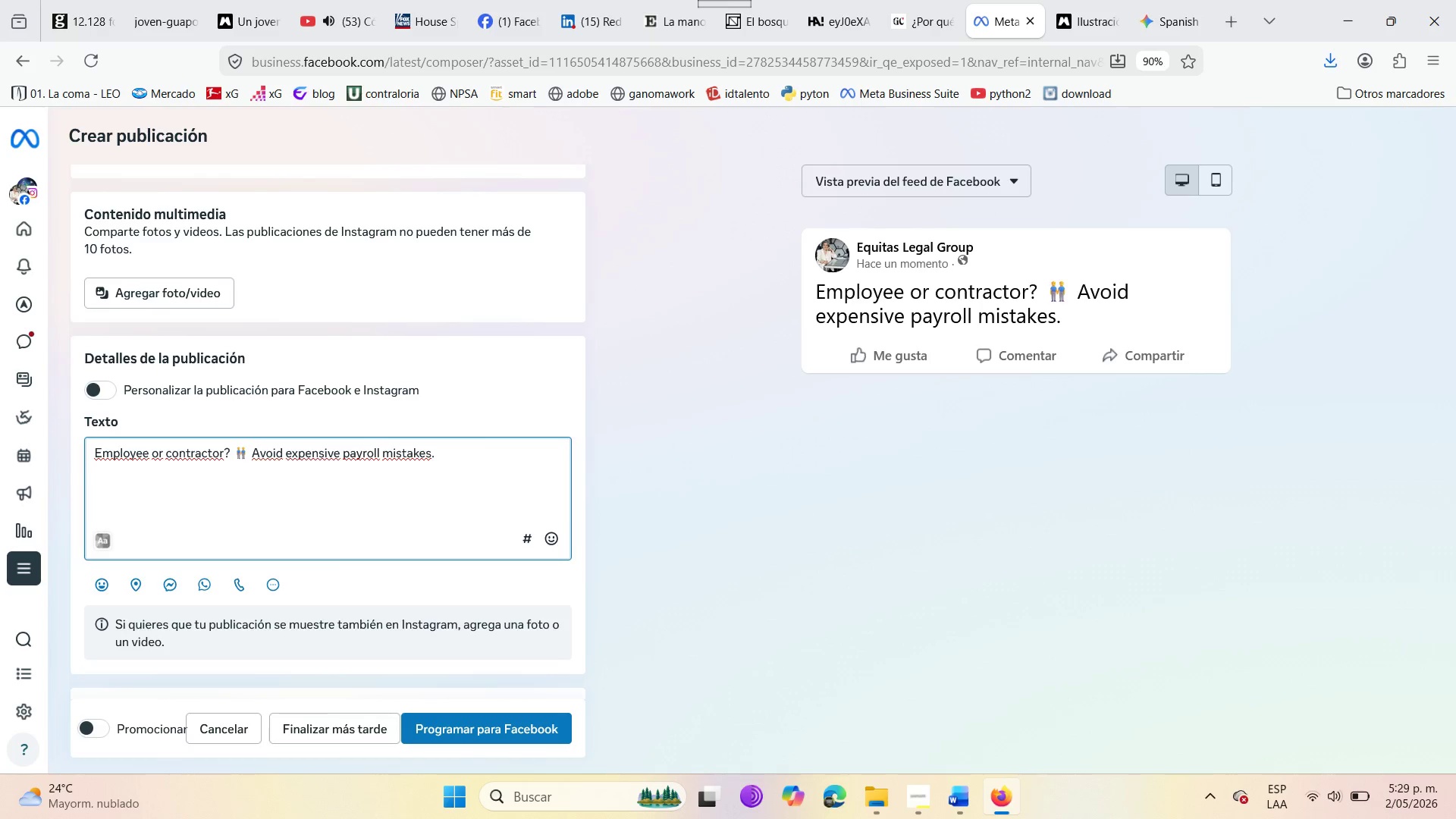 
key(Enter)
 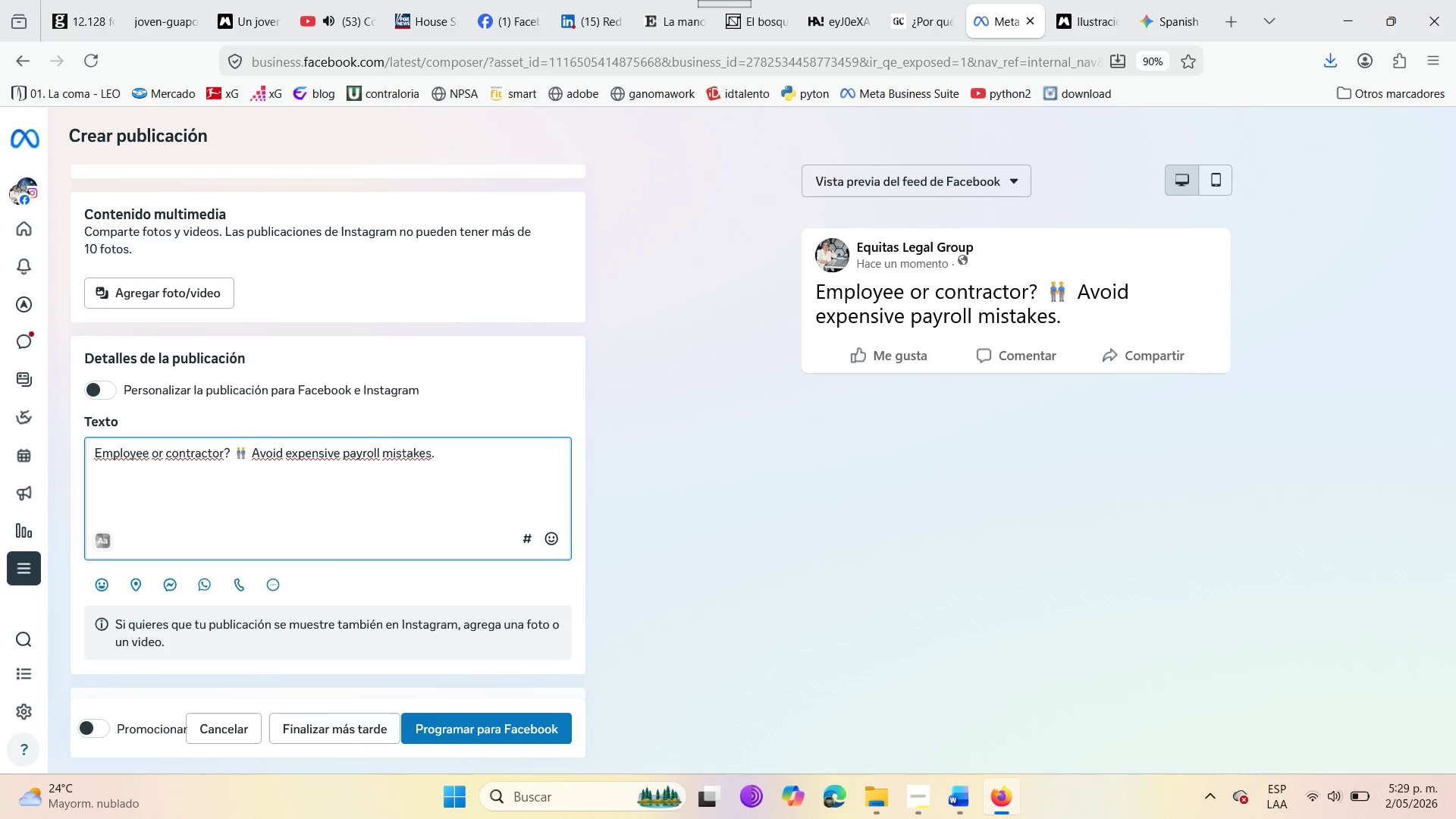 
key(Enter)
 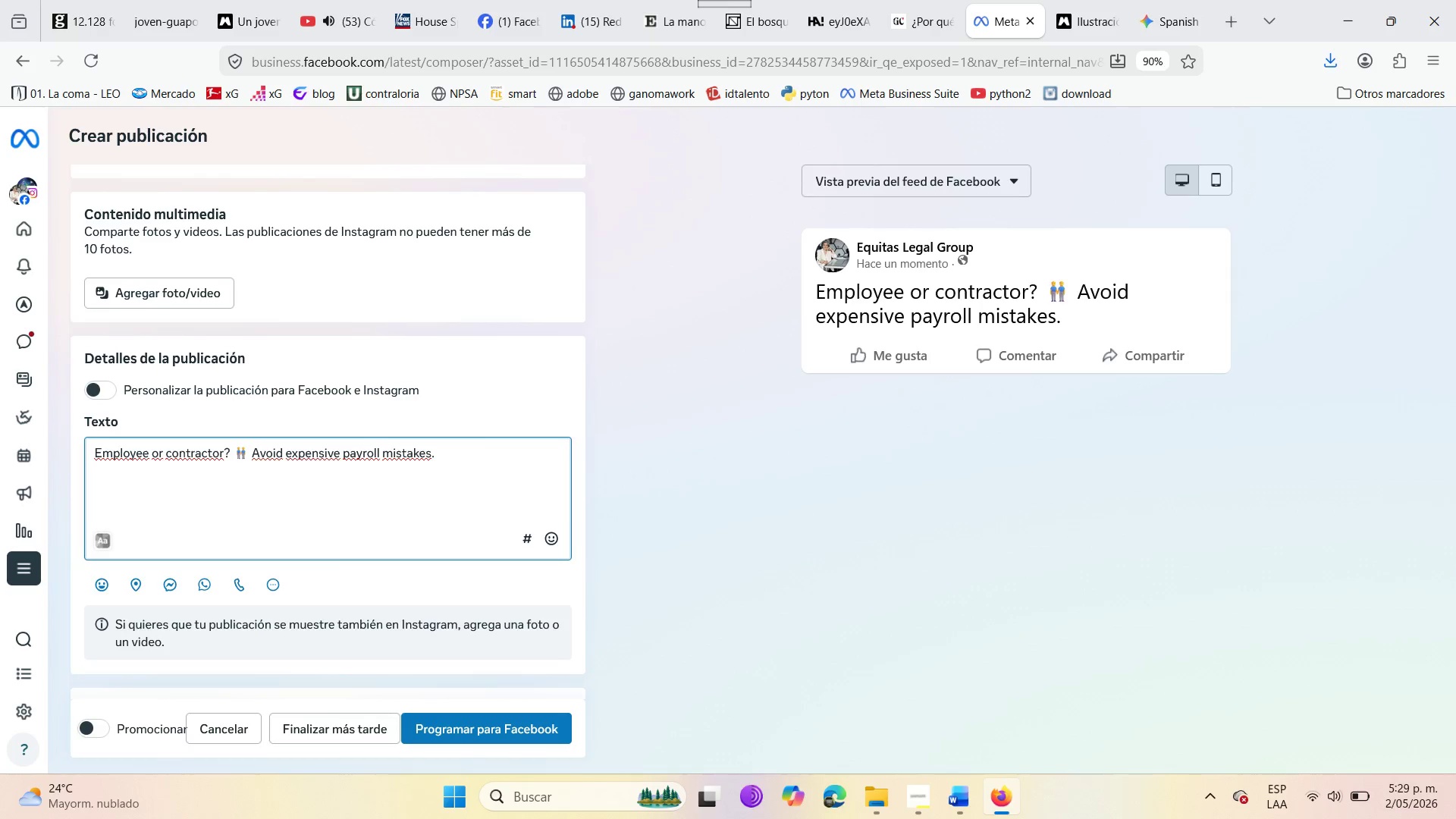 
type(Read our tips in our )
 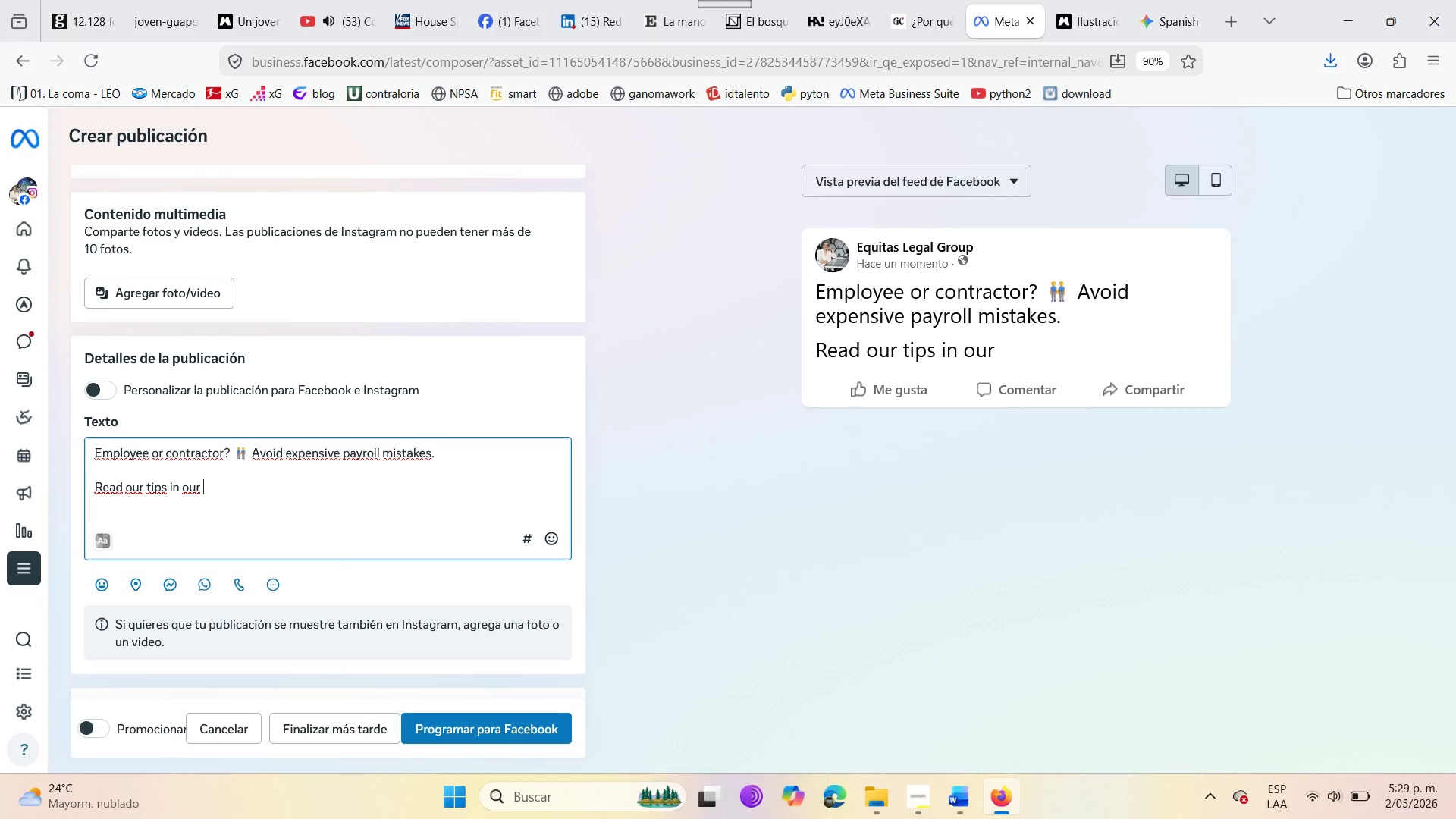 
wait(8.55)
 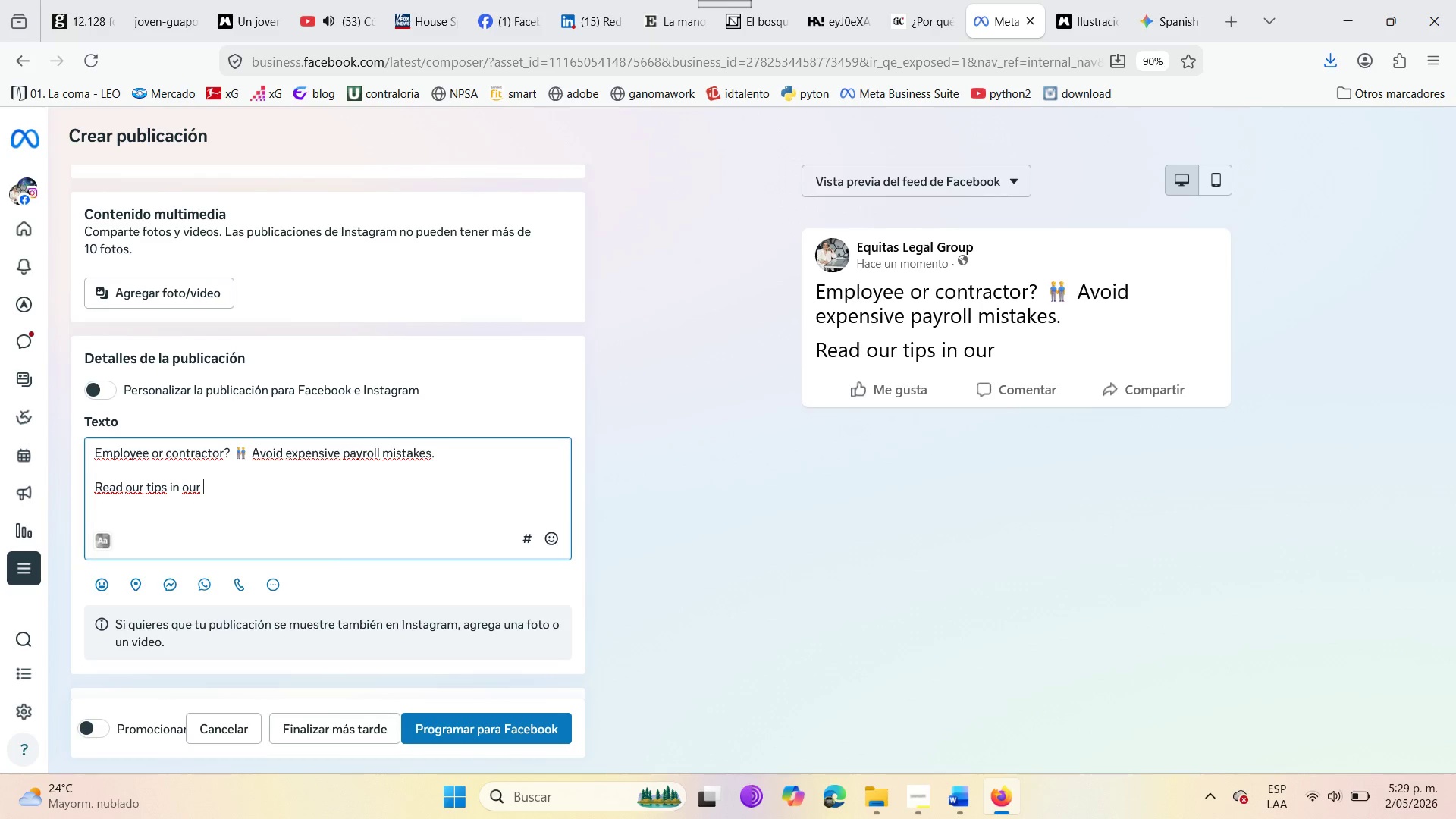 
key(Backspace)
key(Backspace)
key(Backspace)
key(Backspace)
key(Backspace)
key(Backspace)
key(Backspace)
key(Backspace)
type(. Lo)
key(Backspace)
type(ink in bio )
key(Backspace)
type(. )
 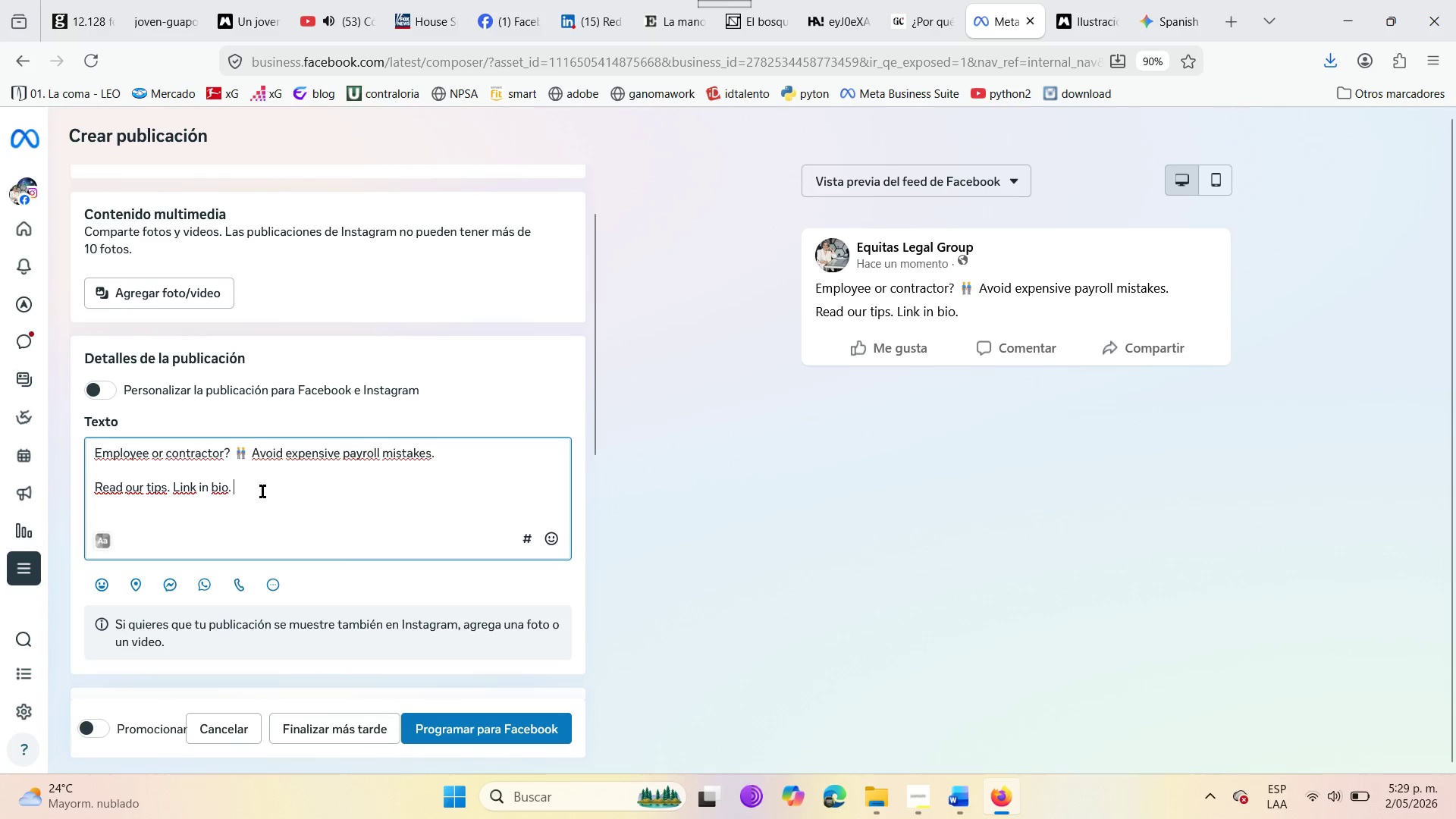 
left_click([165, 488])
 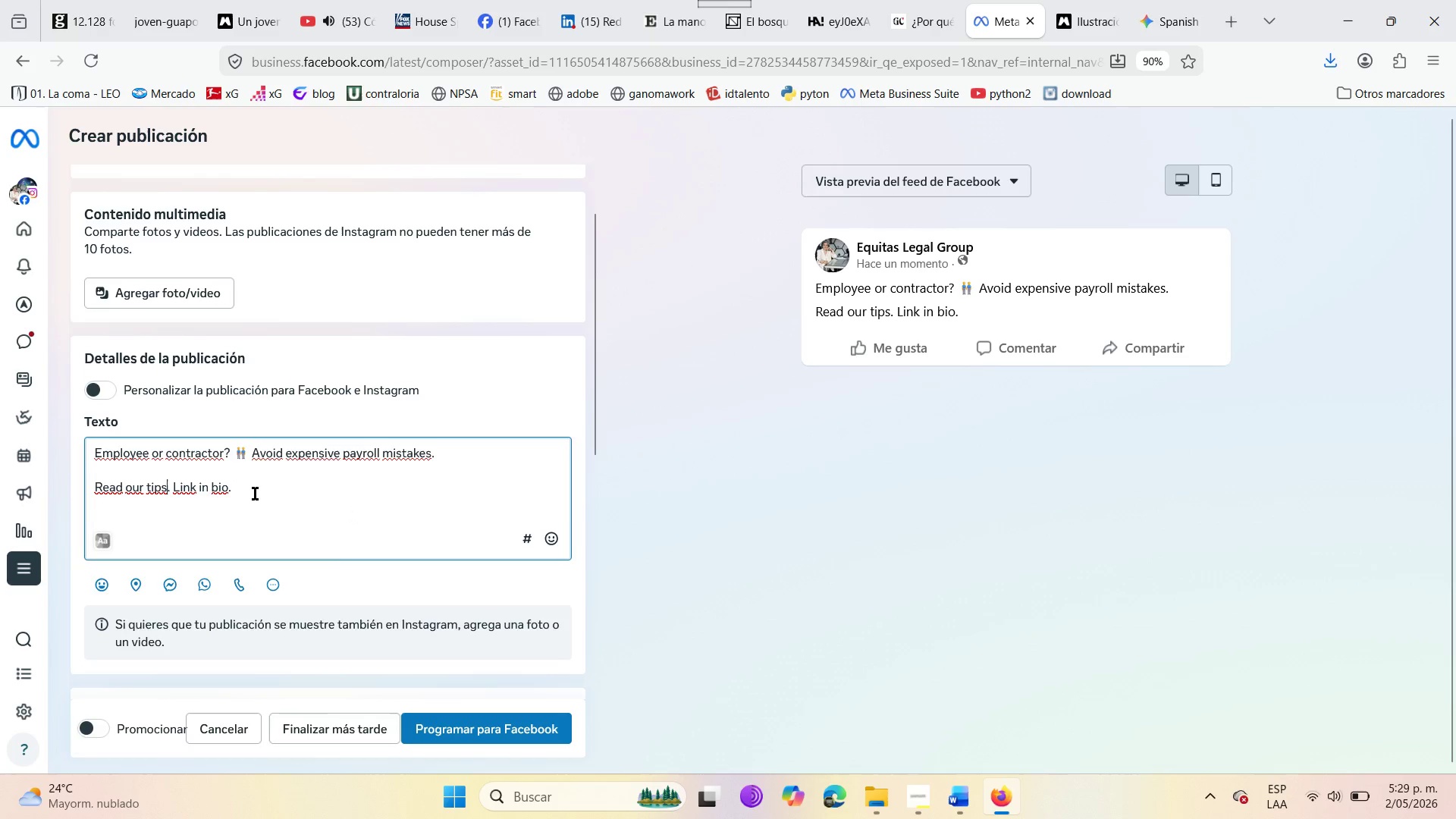 
left_click([255, 494])
 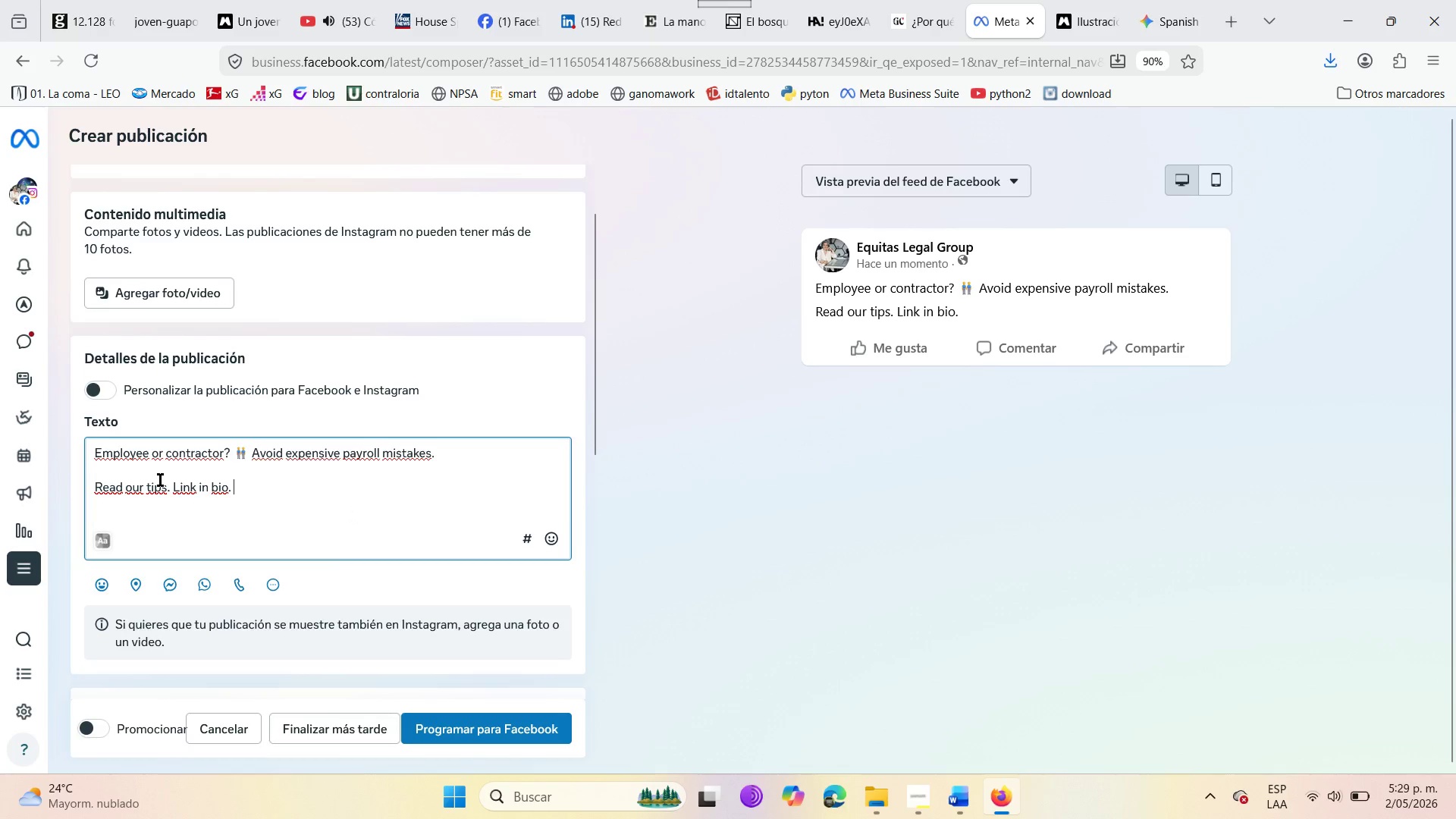 
left_click([167, 488])
 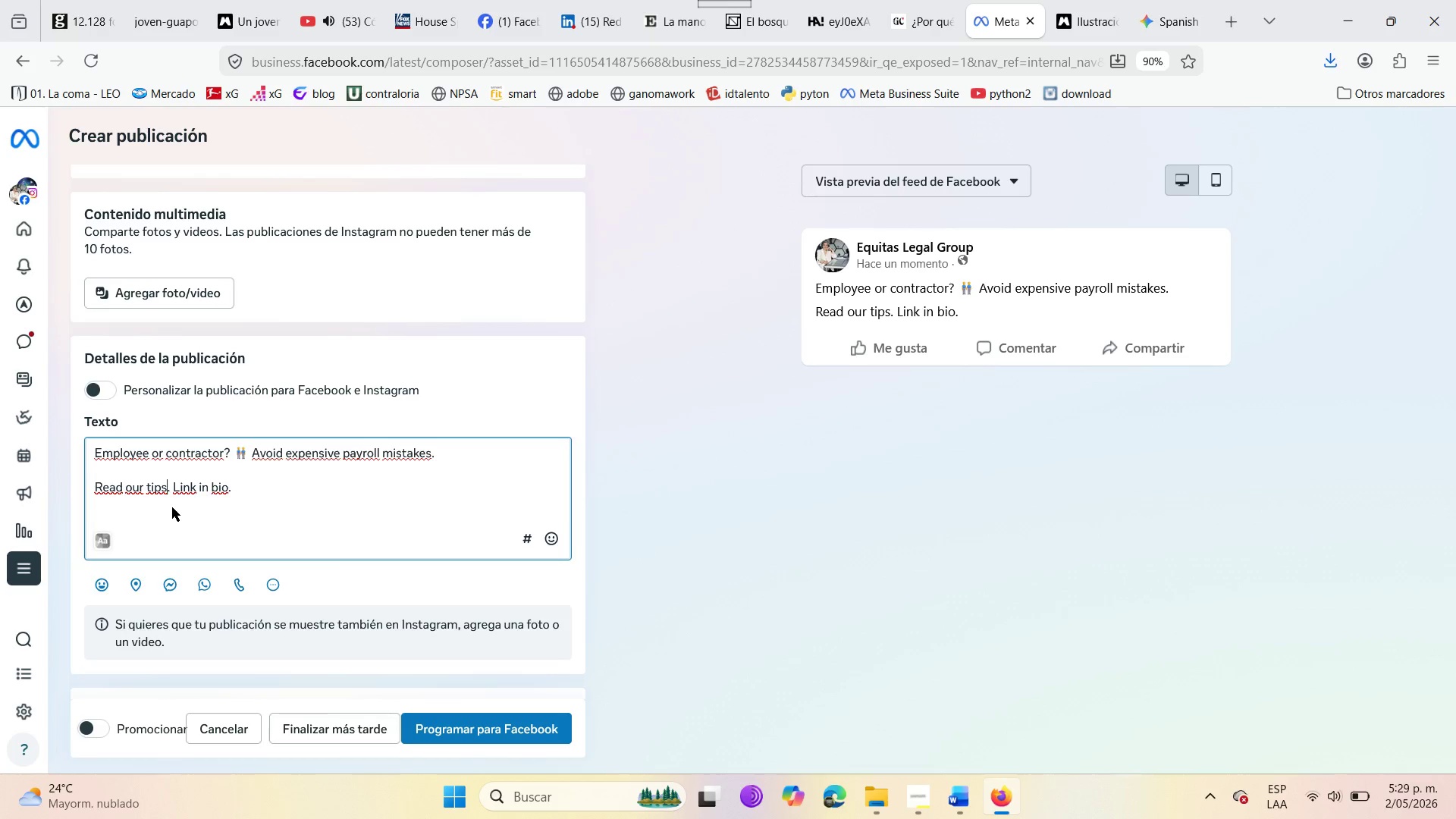 
wait(16.81)
 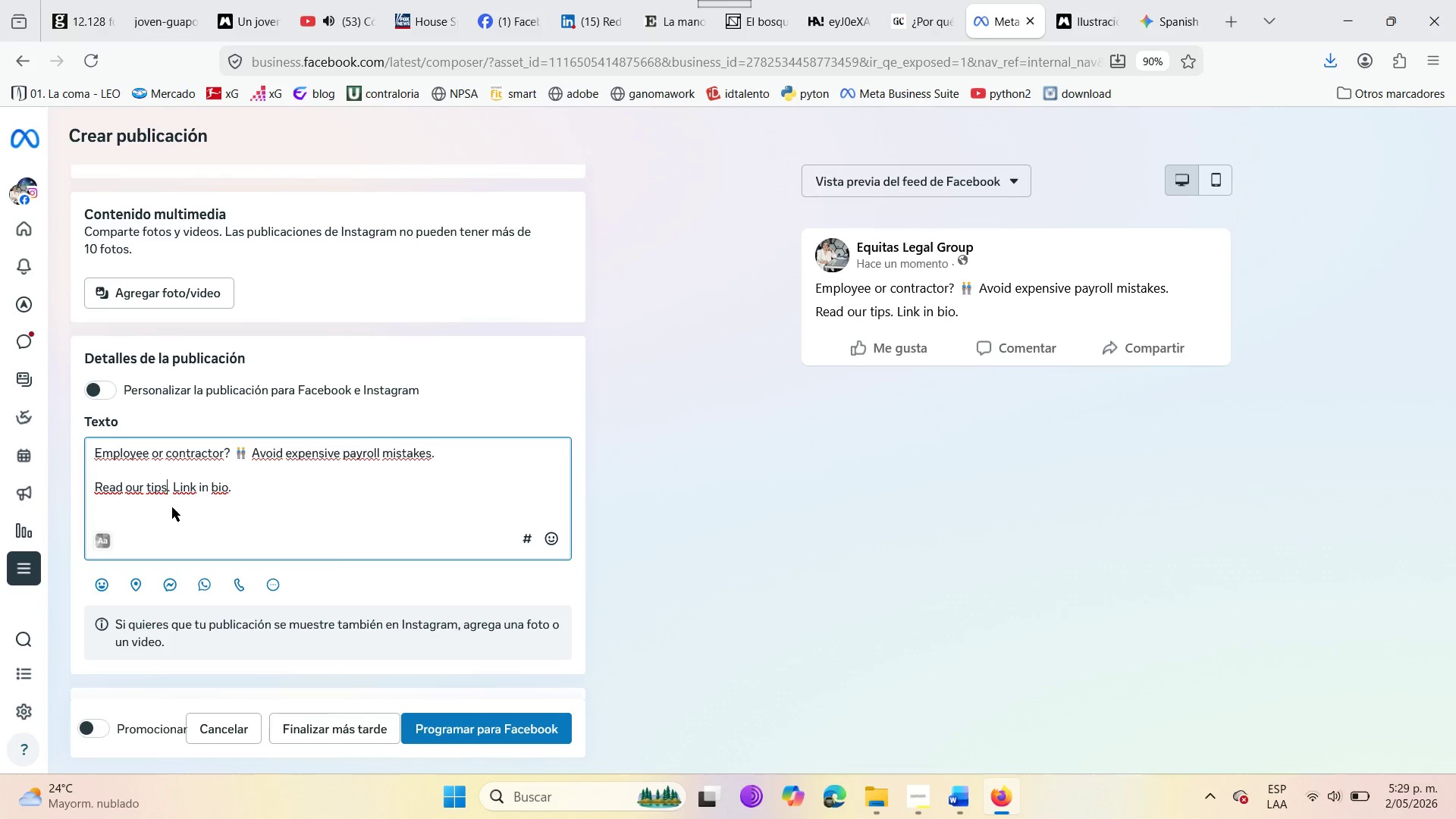 
key(Backspace)
key(Backspace)
key(Backspace)
key(Backspace)
type(professional )
 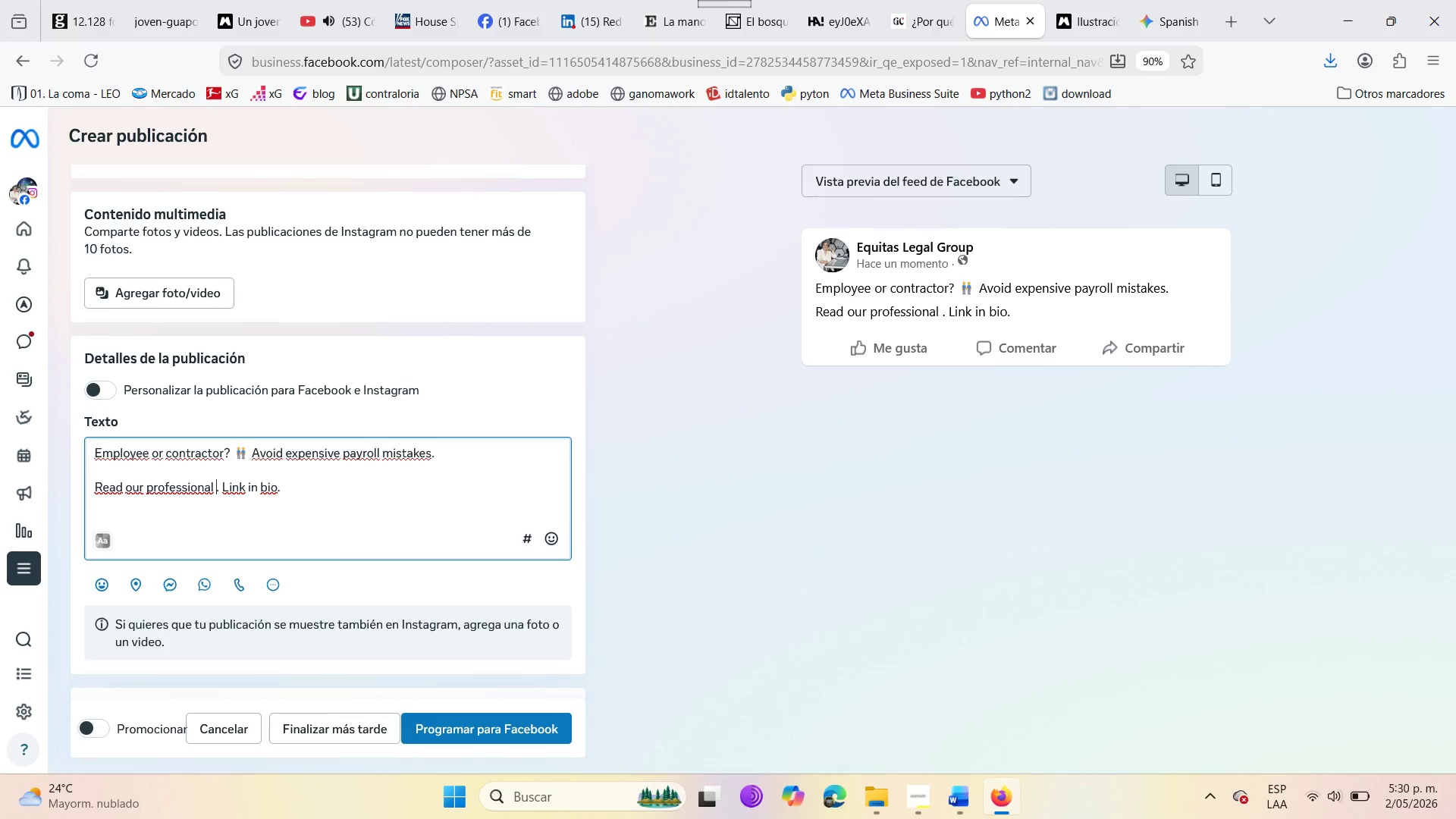 
type(opinion )
key(Backspace)
 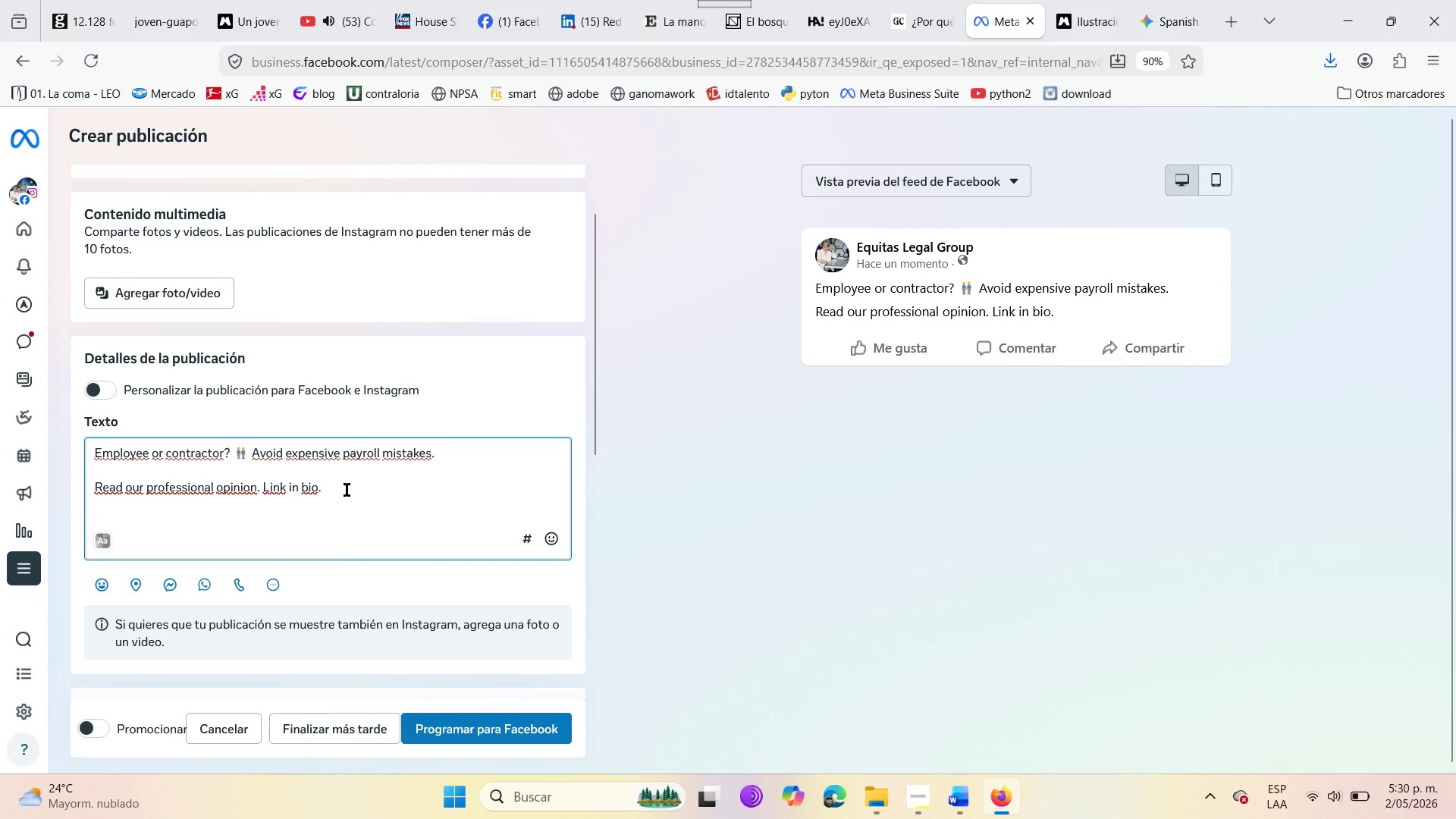 
left_click([345, 490])
 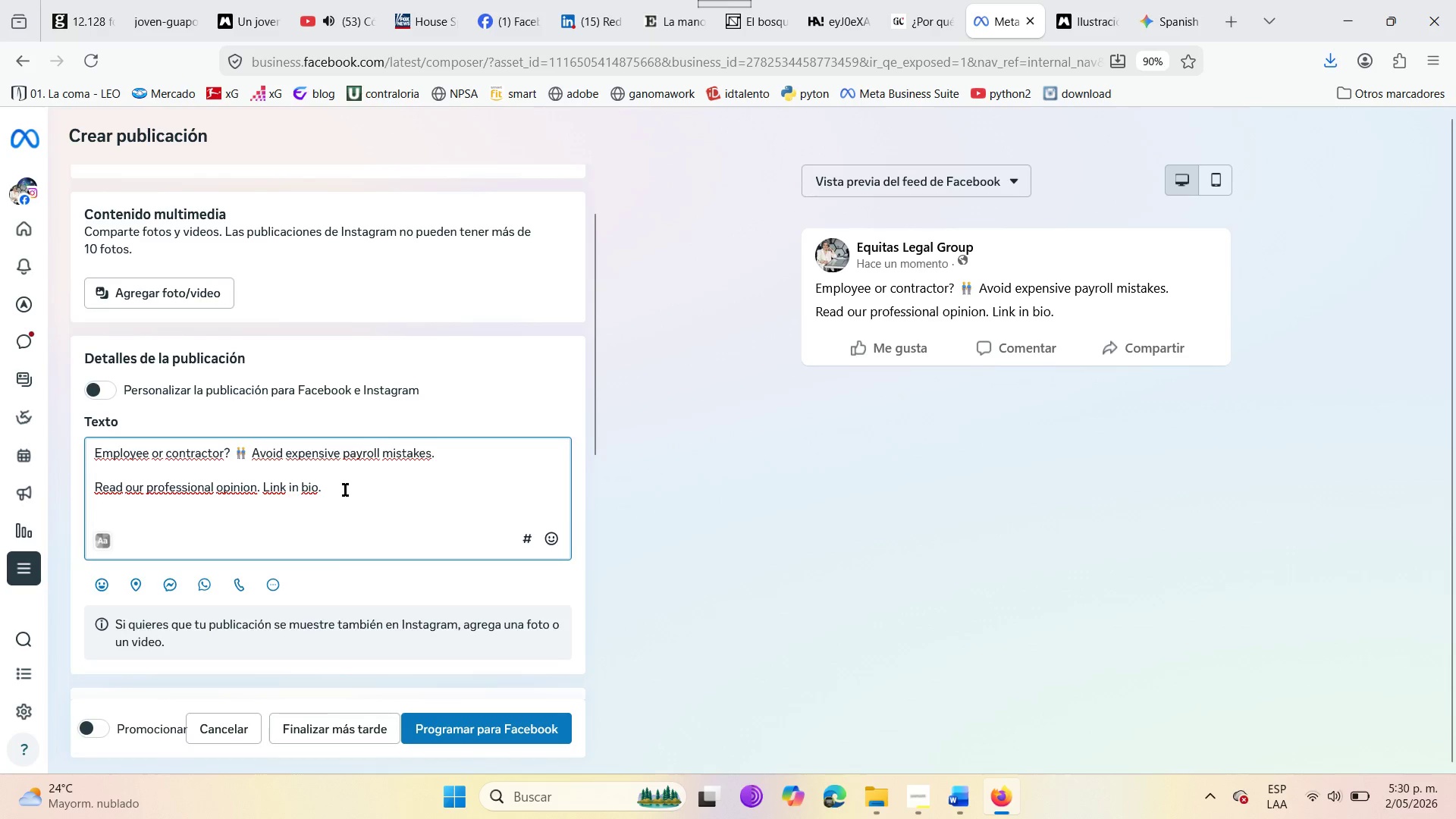 
key(Enter)
 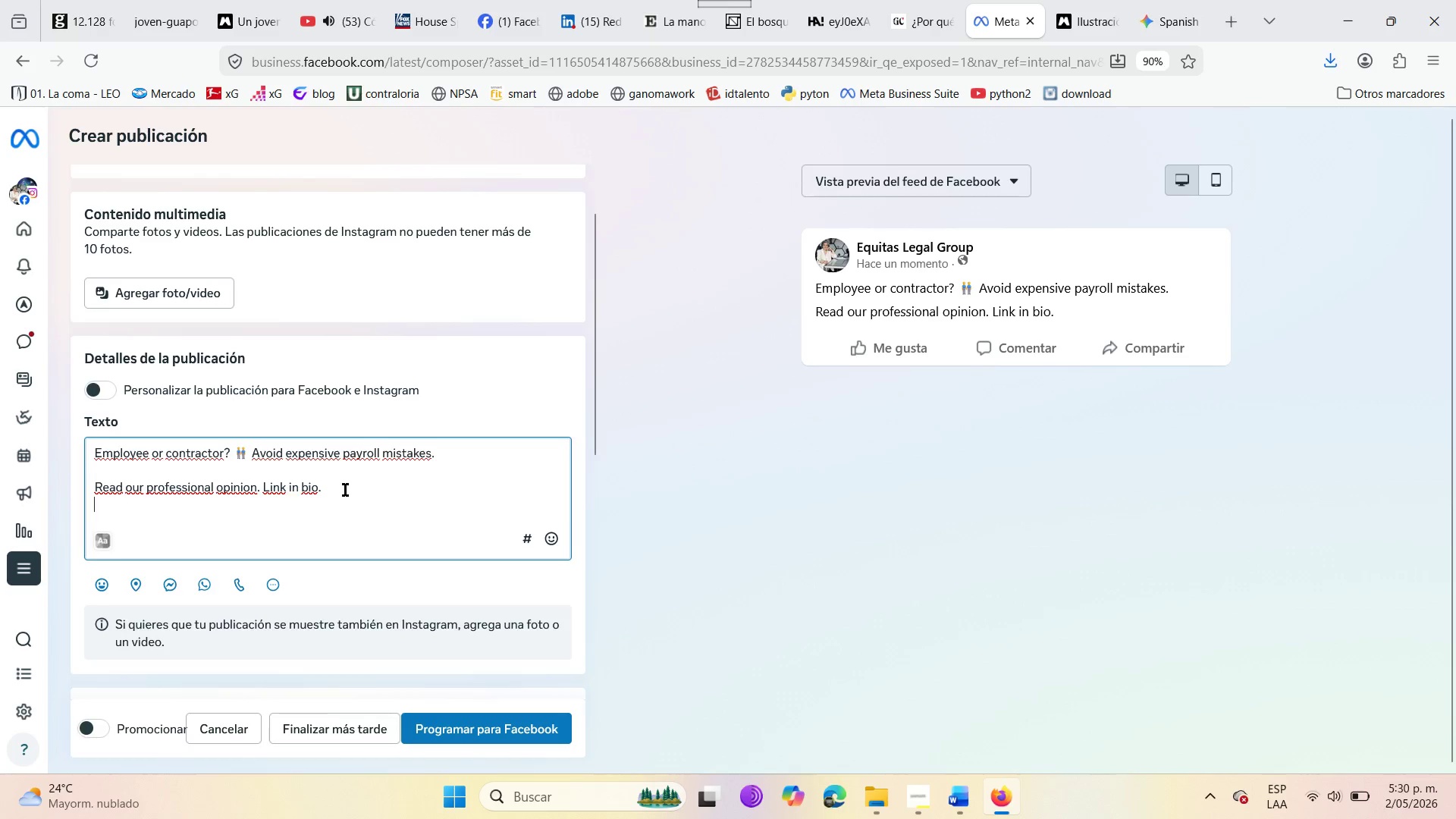 
key(Enter)
 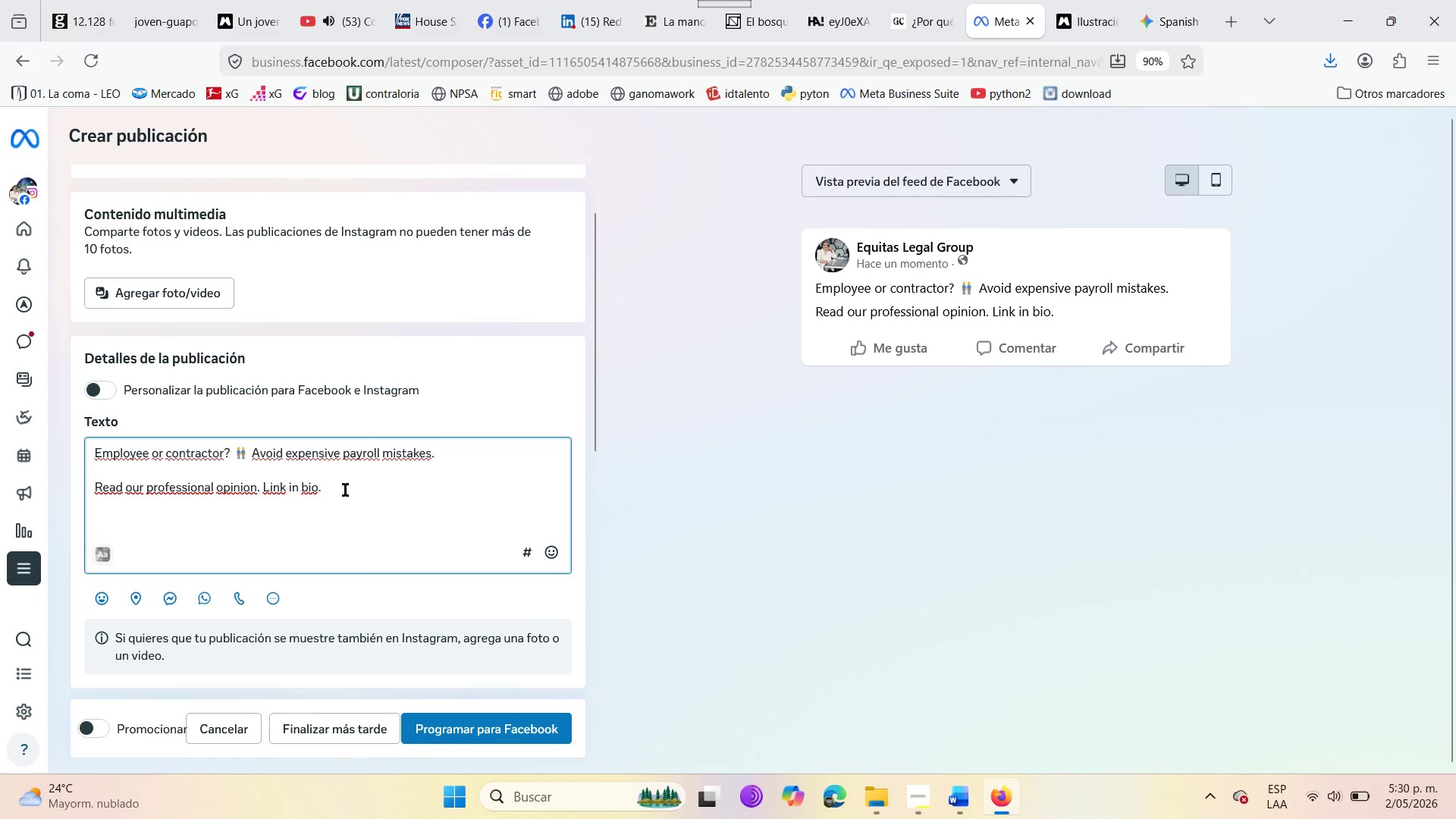 
key(Shift+3)
 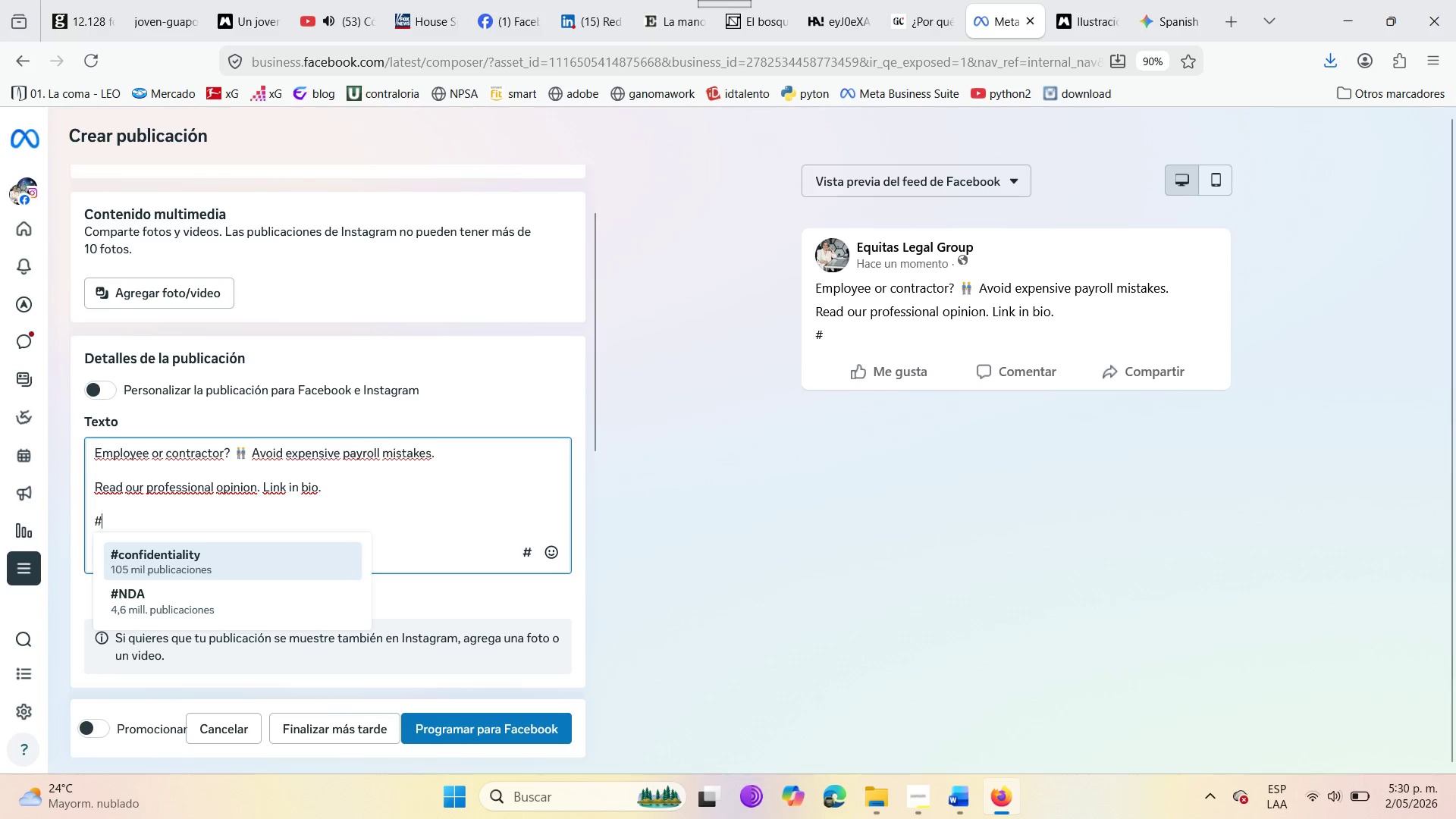 
type(HR)
 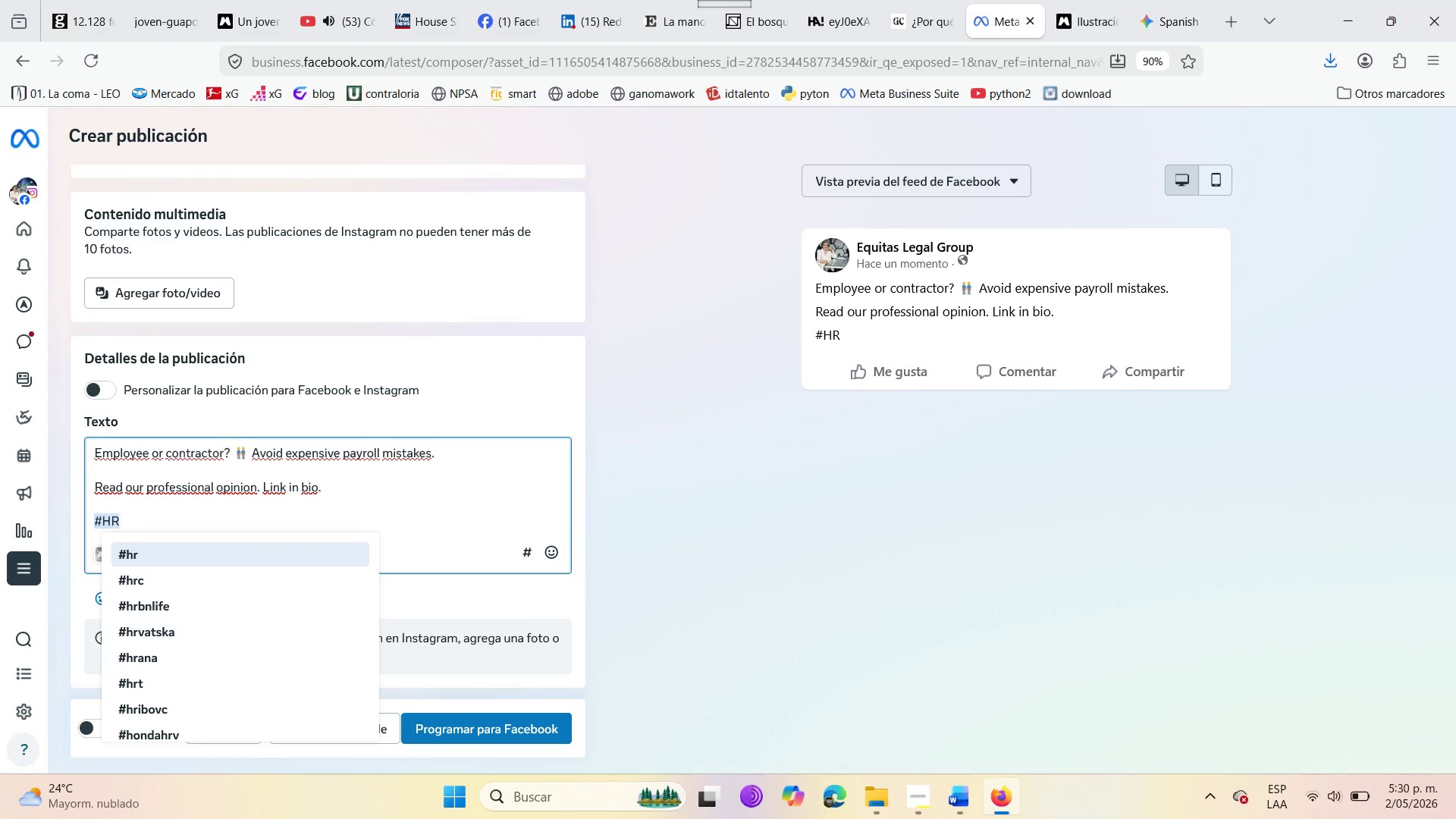 
wait(7.26)
 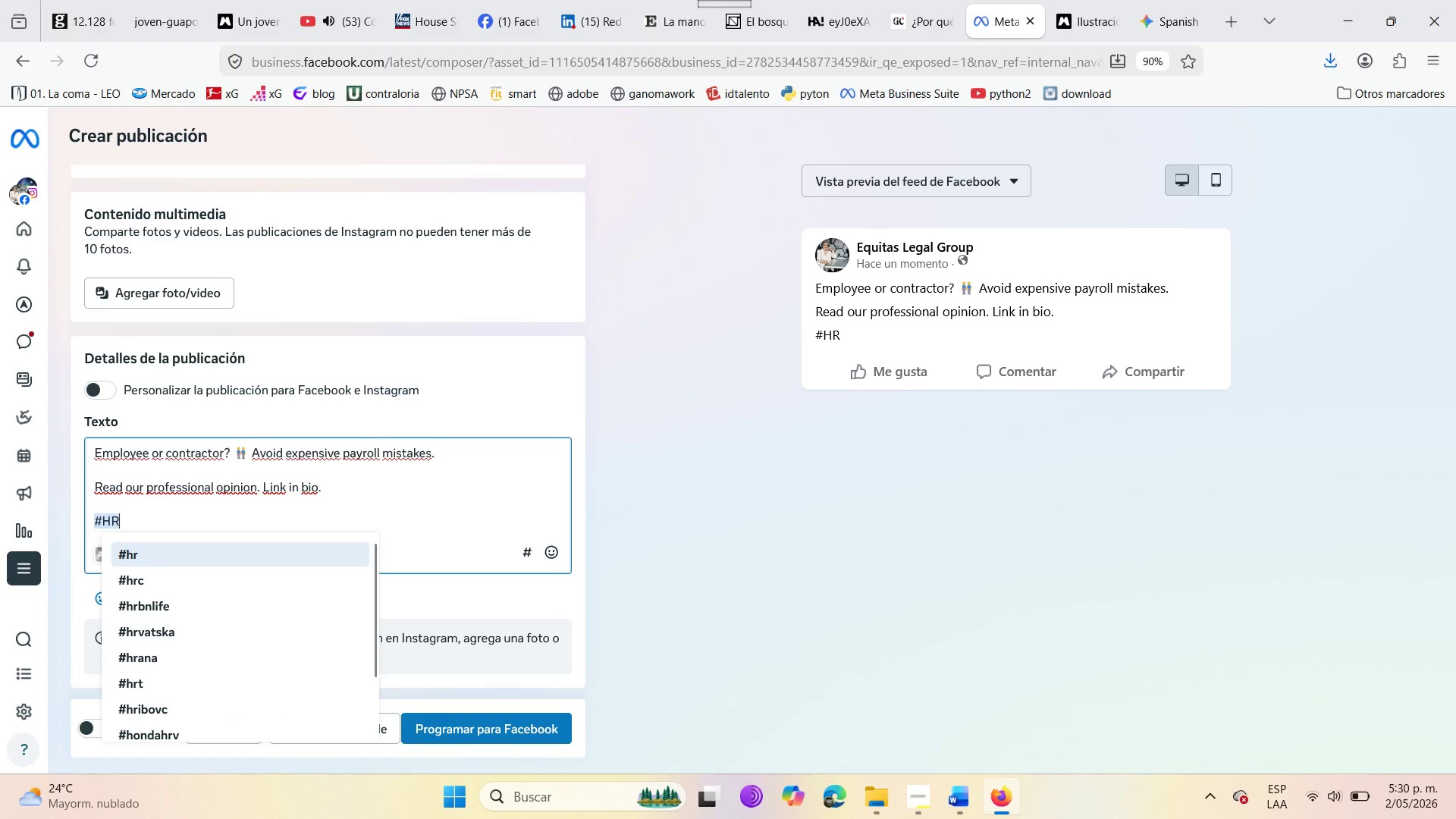 
key(Enter)
 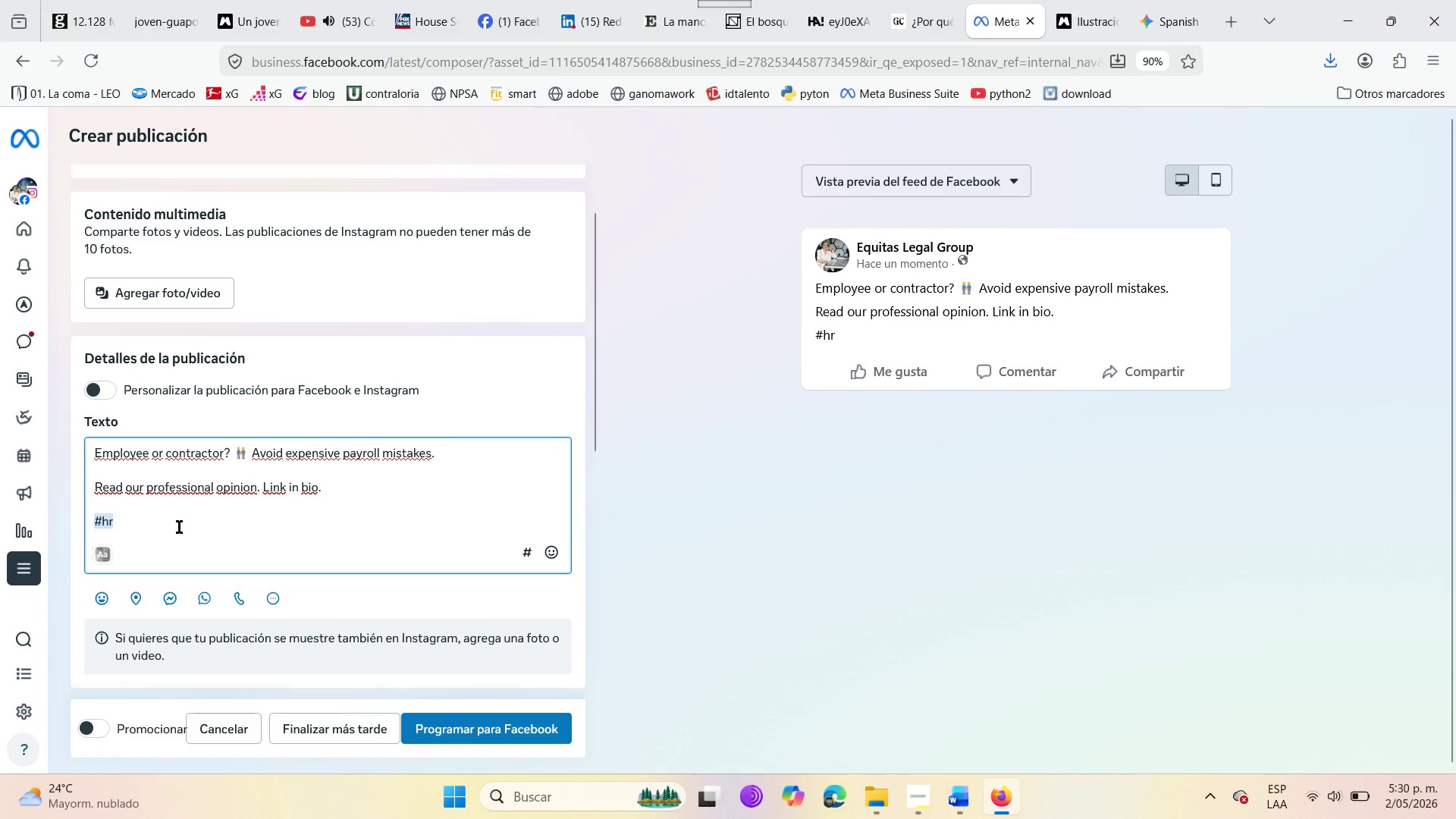 
key(Enter)
 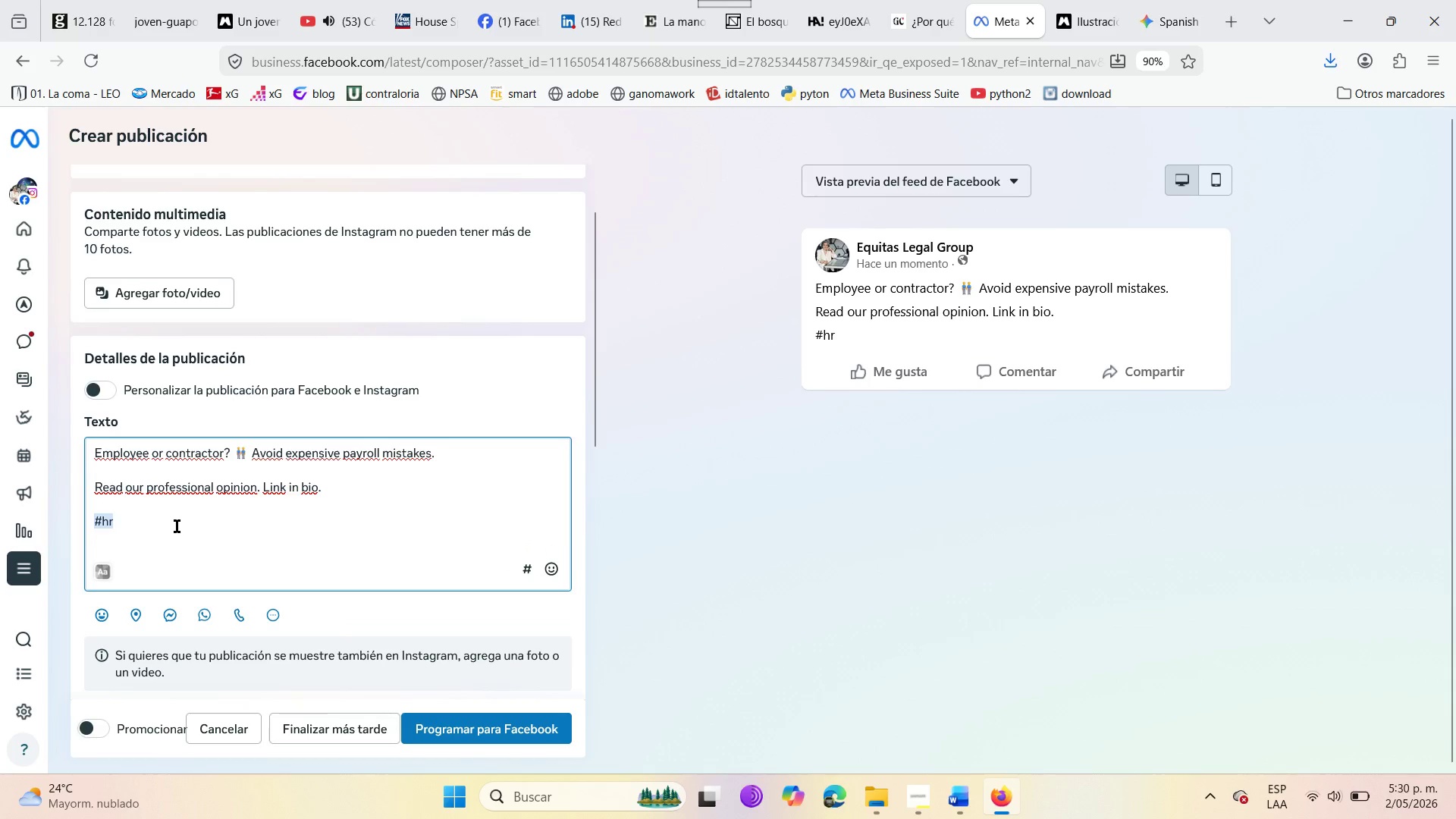 
key(Shift+3)
 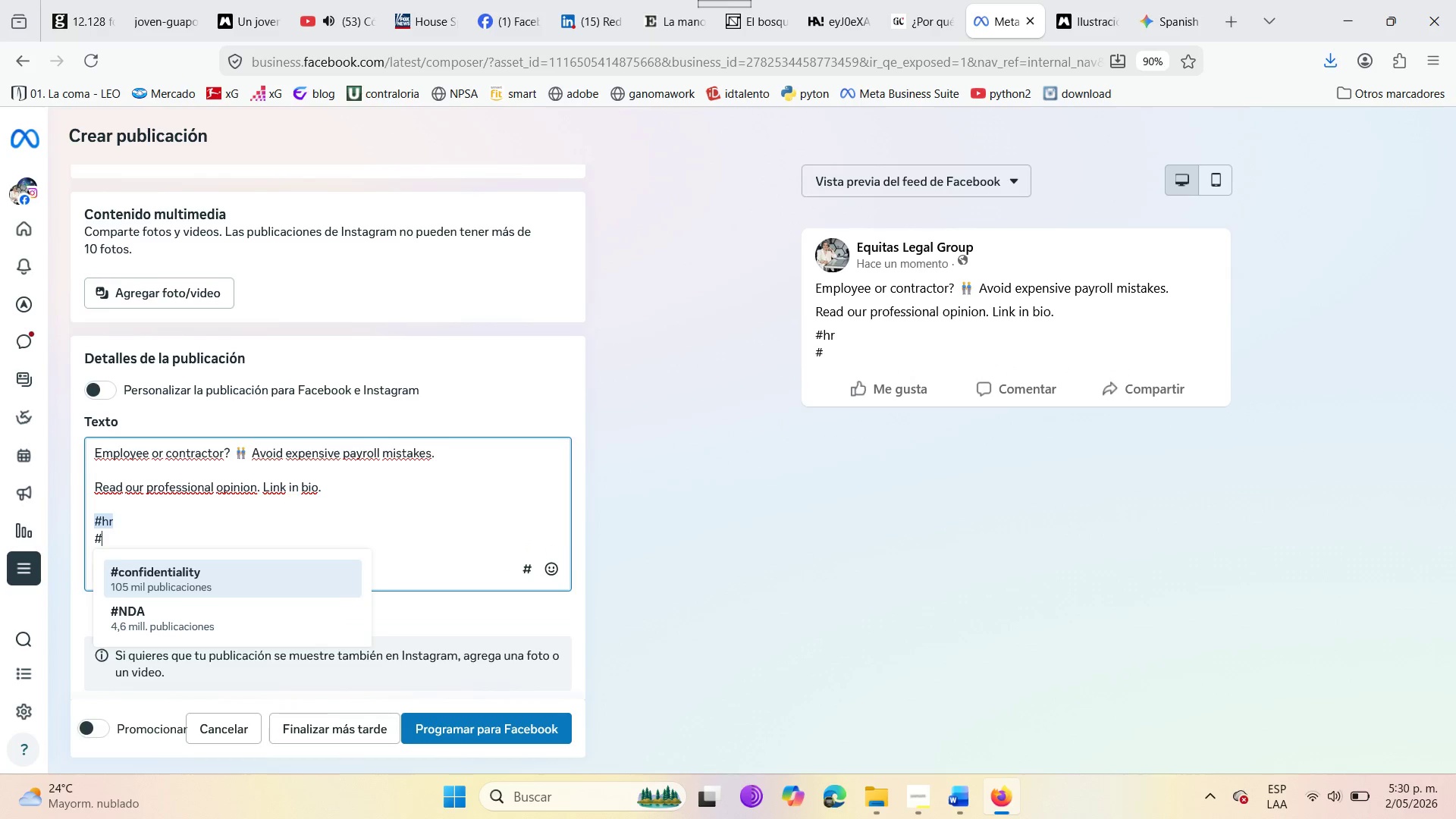 
wait(6.33)
 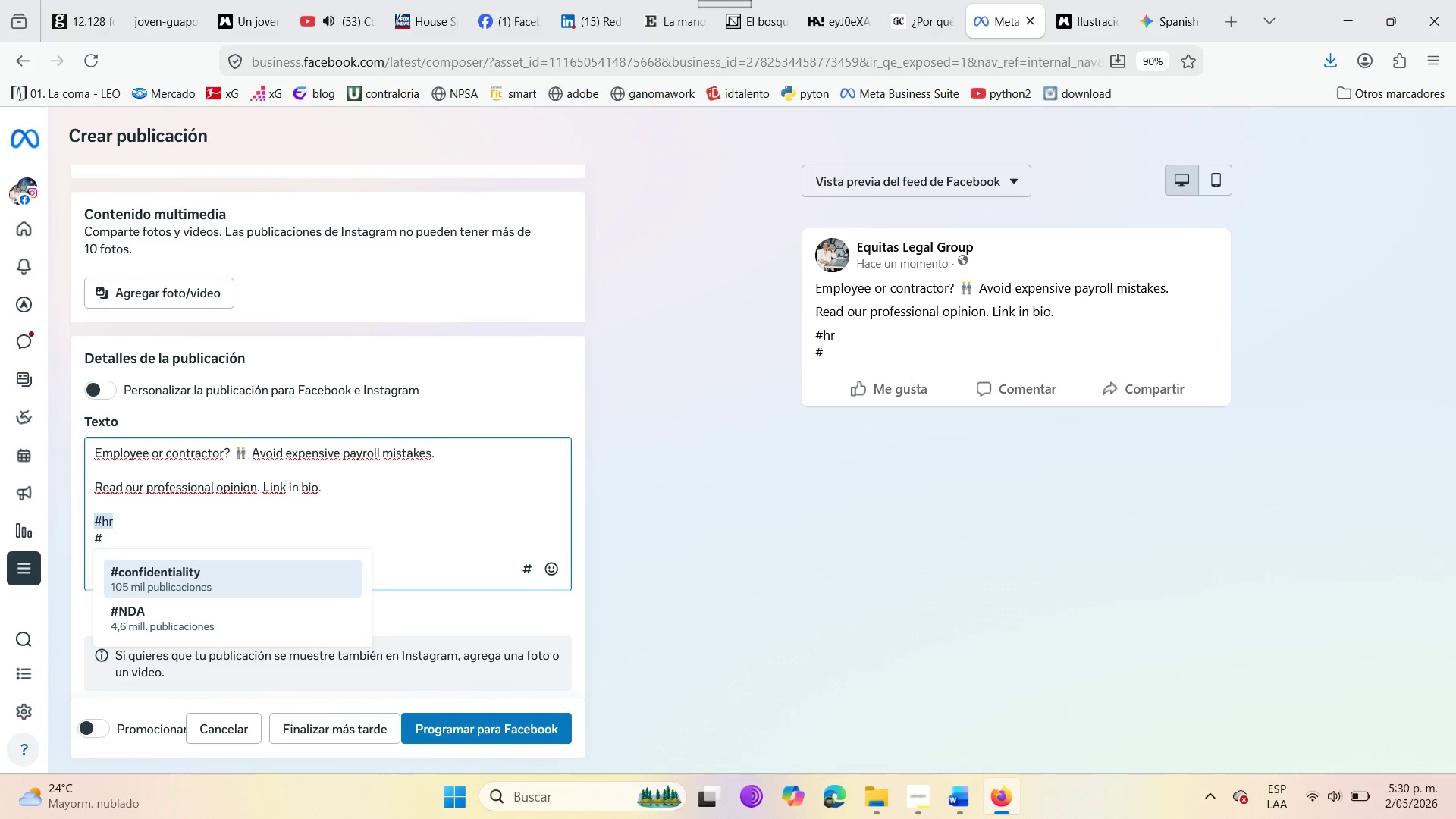 
type(eMPLO)
key(Backspace)
key(Backspace)
key(Backspace)
key(Backspace)
key(Backspace)
type(EmploymentLaw)
 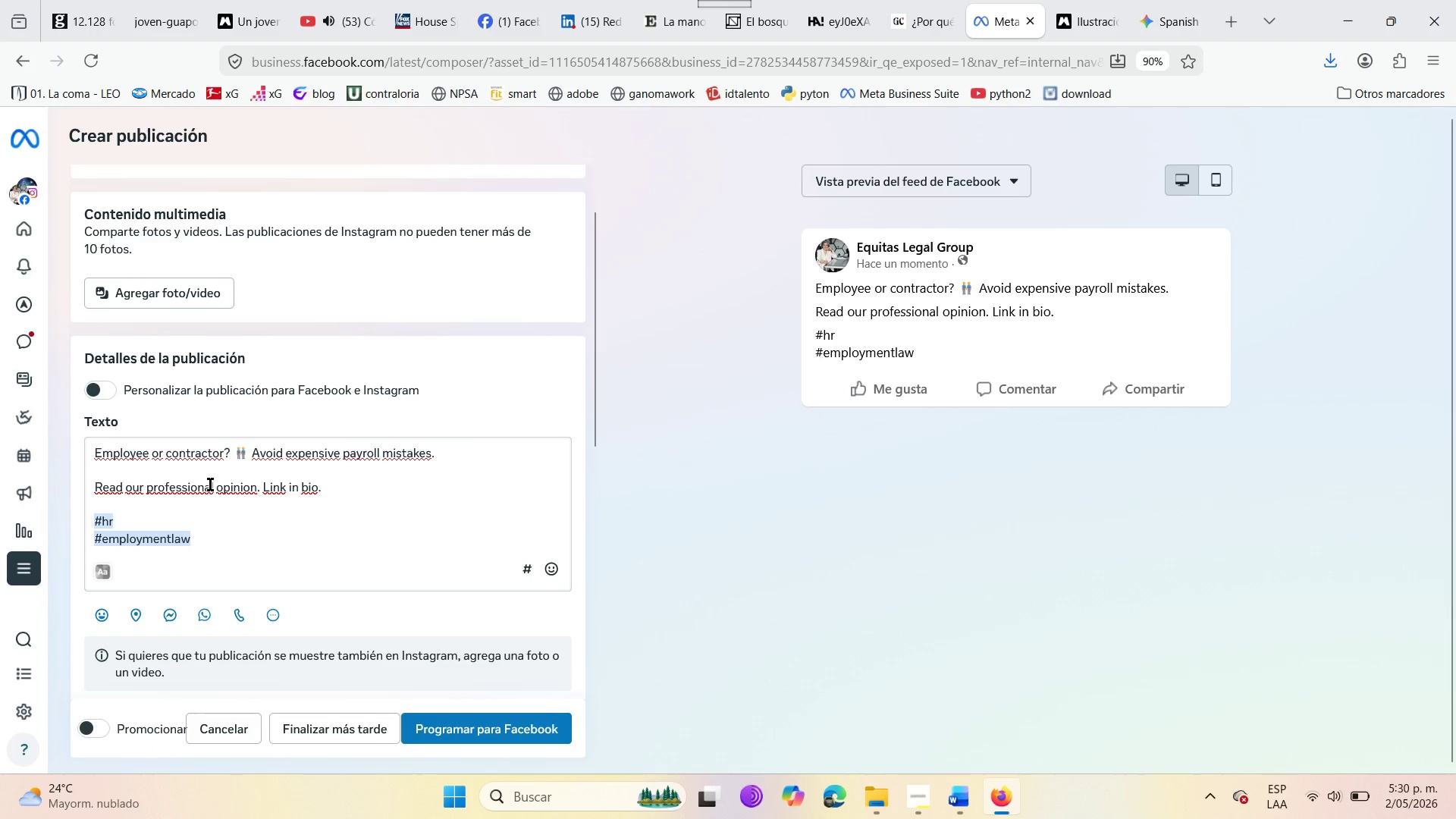 
wait(5.26)
 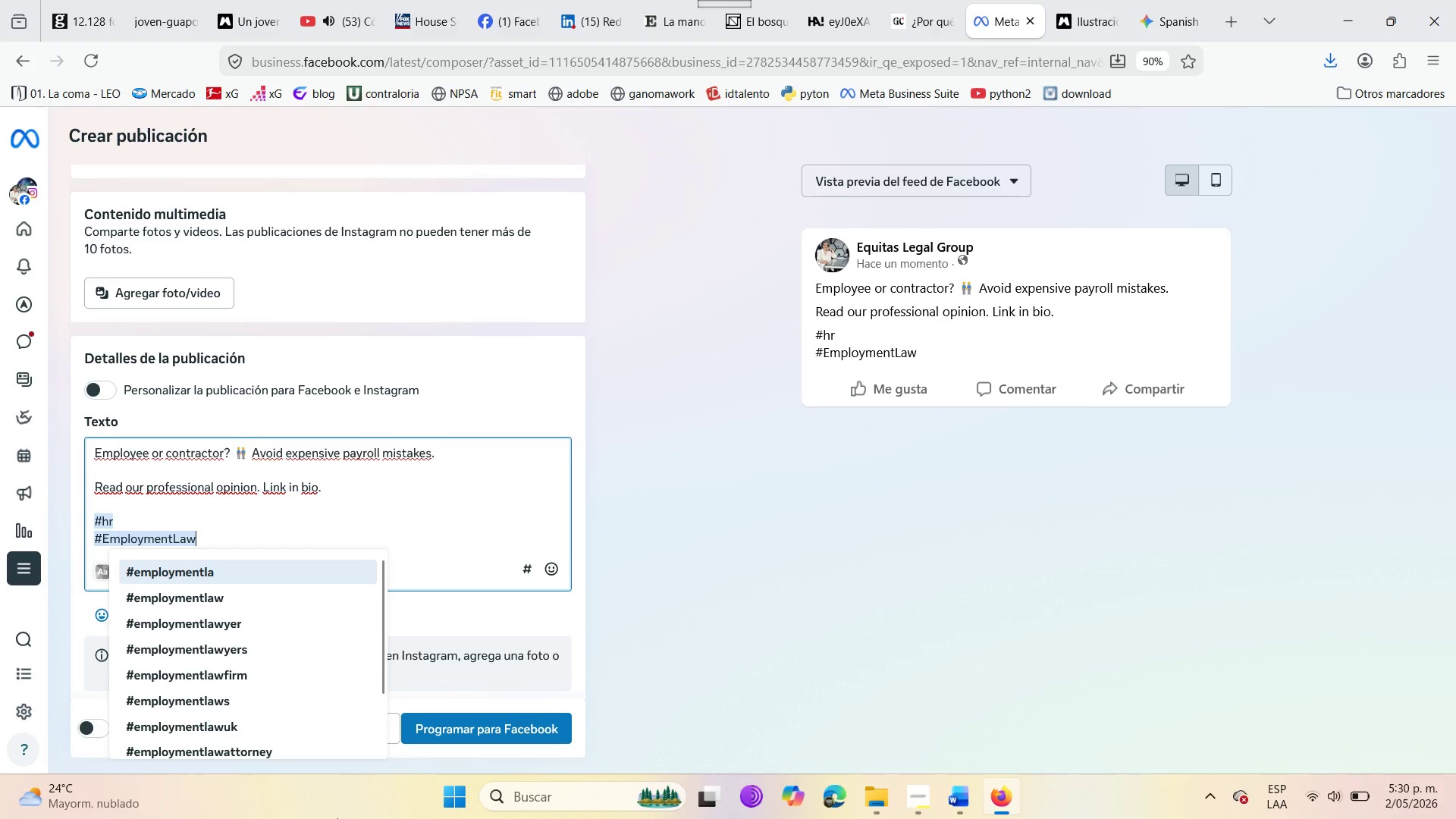 
left_click([260, 486])
 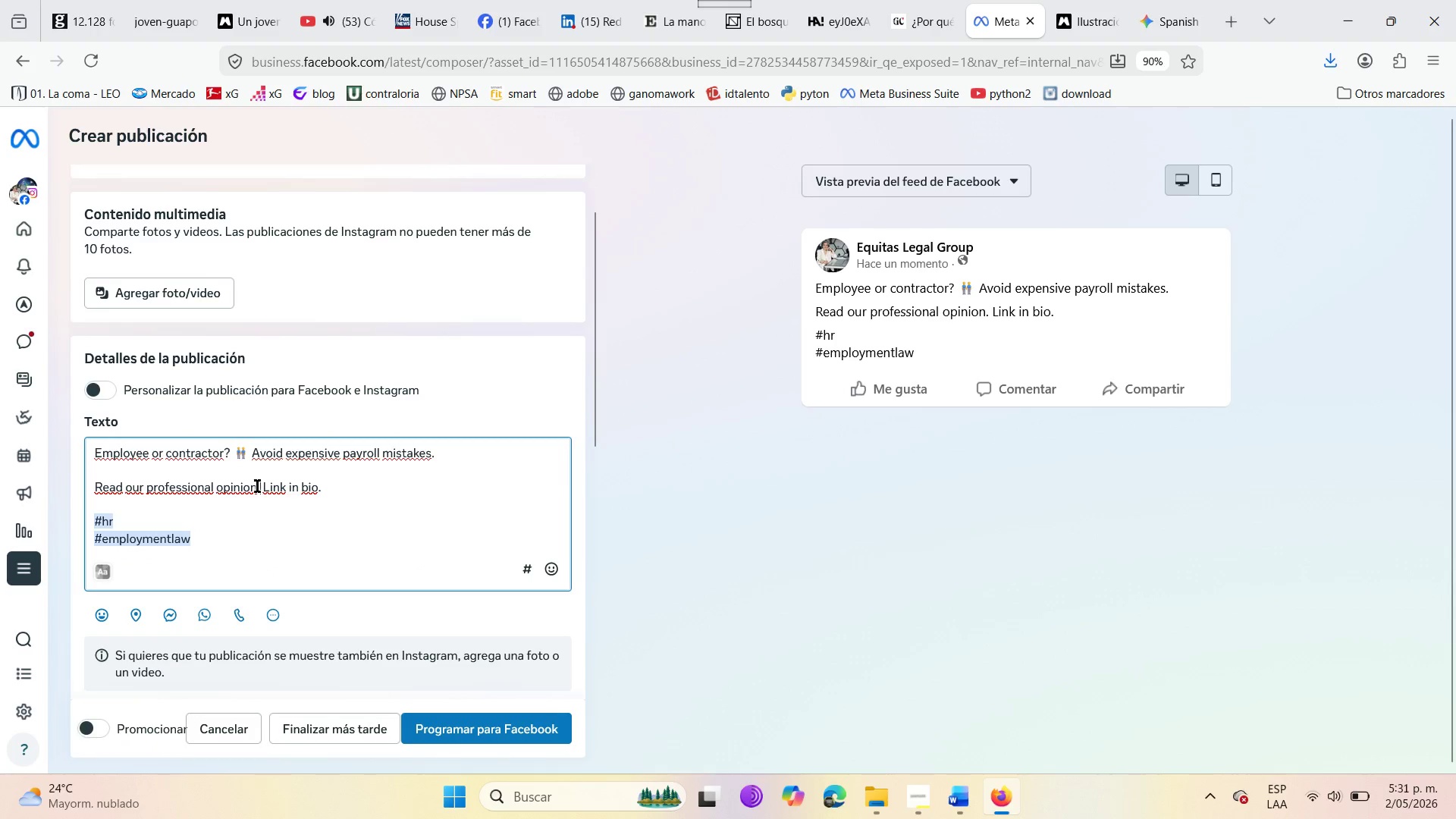 
left_click([257, 486])
 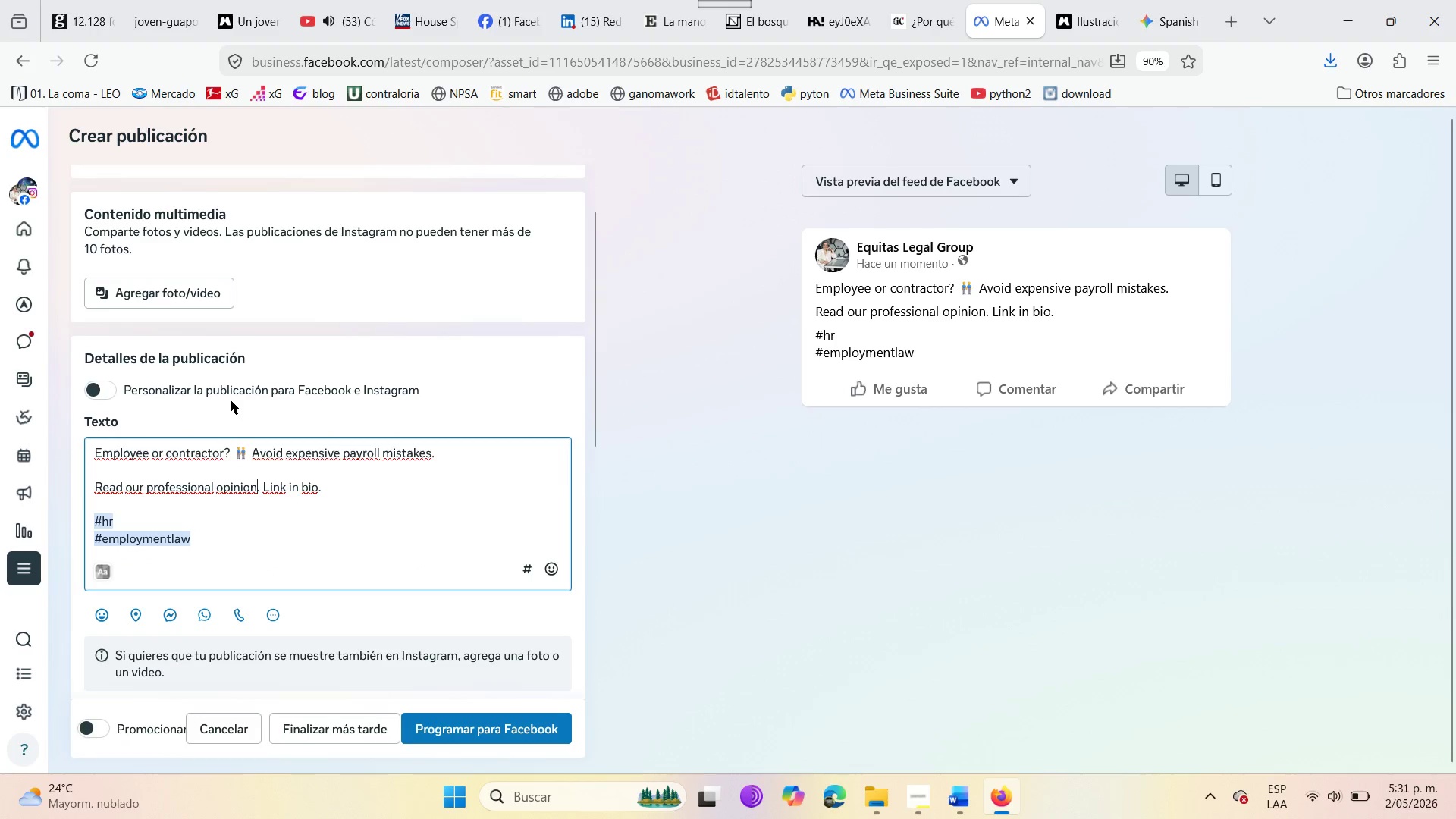 
hold_key(key=Backspace, duration=1.25)
 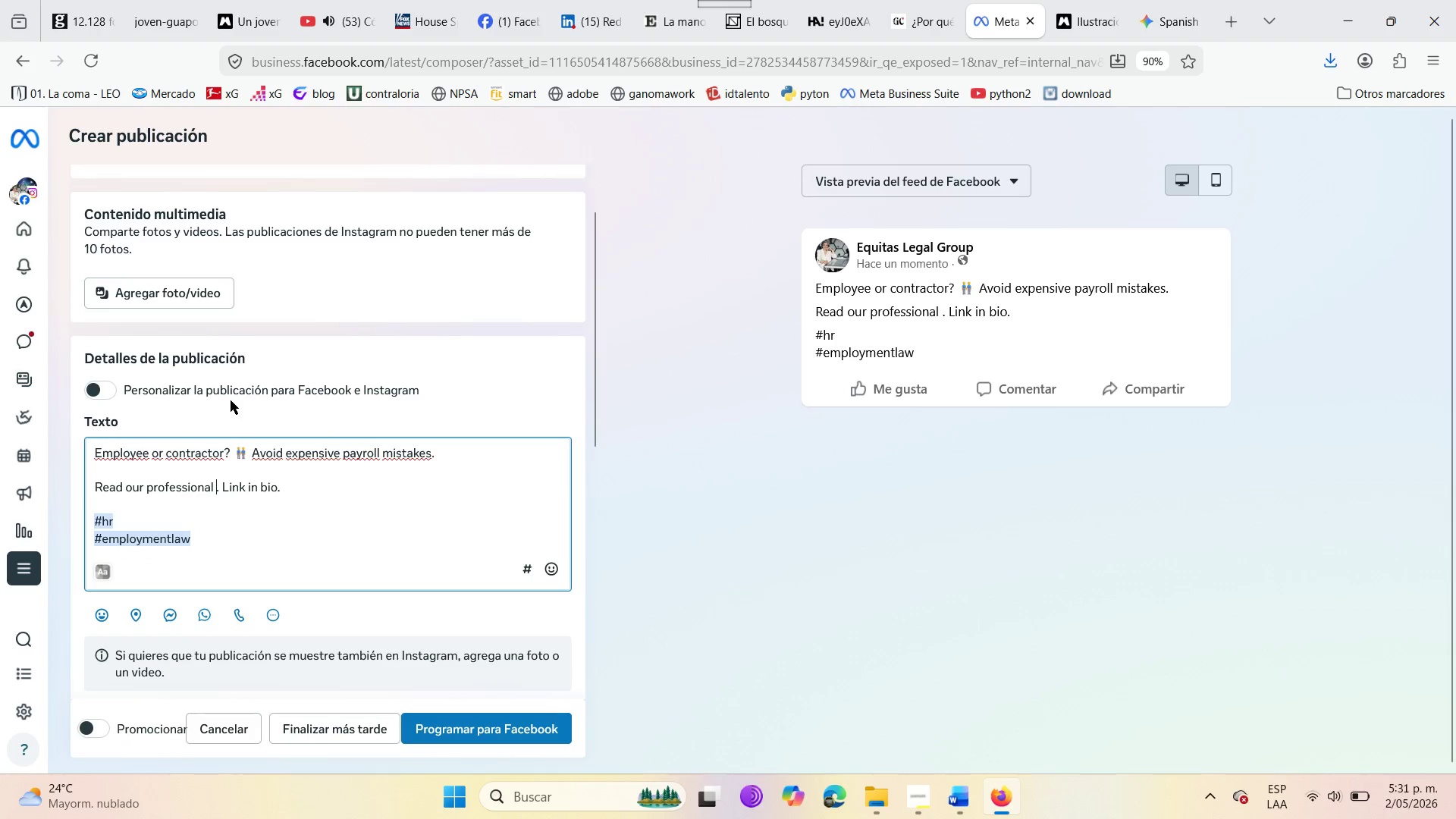 
key(Backspace)
key(Backspace)
key(Backspace)
key(Backspace)
key(Backspace)
key(Backspace)
key(Backspace)
key(Backspace)
key(Backspace)
key(Backspace)
key(Backspace)
key(Backspace)
key(Backspace)
type(tips )
key(Backspace)
 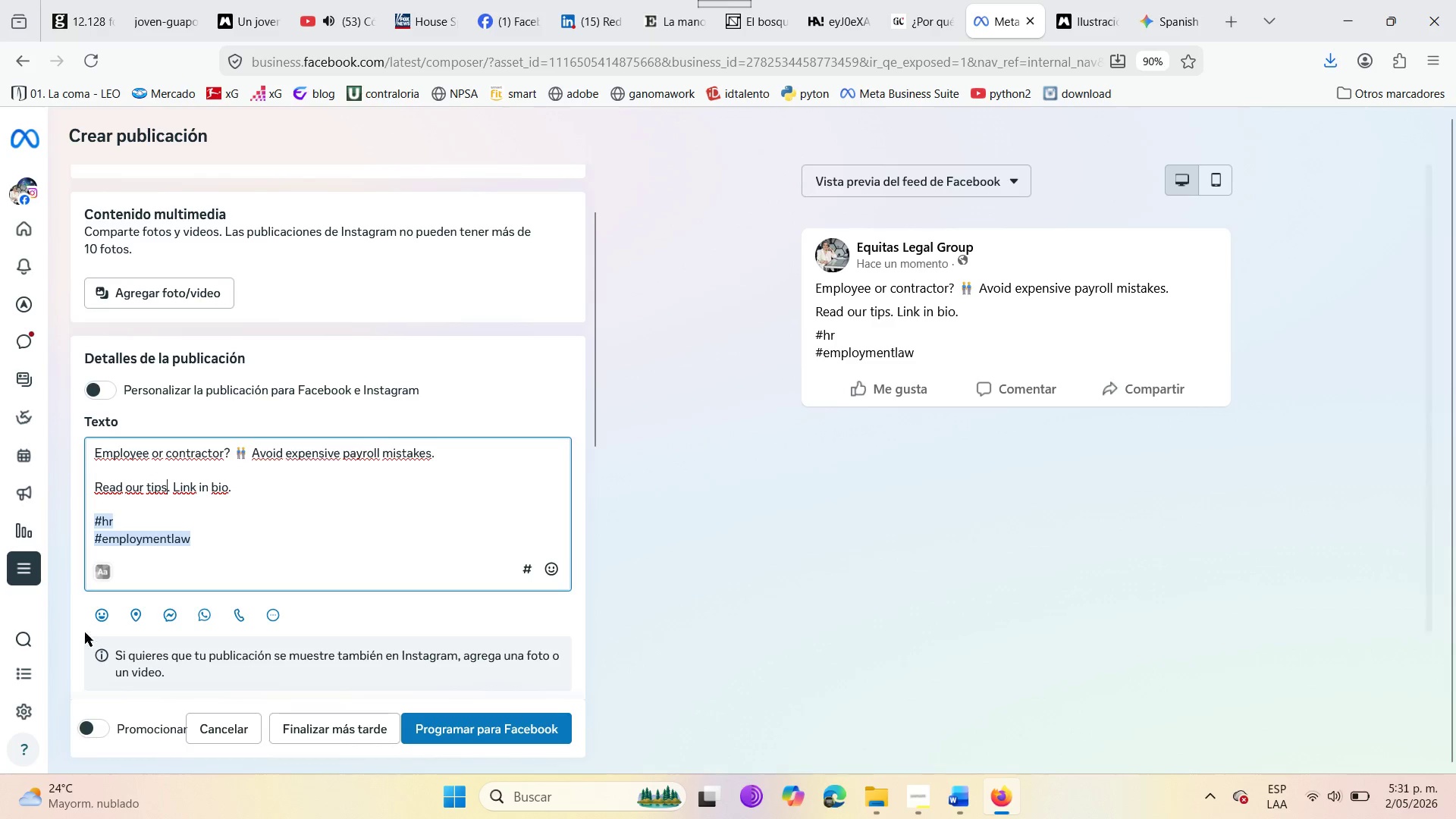 
scroll: coordinate [168, 607], scroll_direction: up, amount: 2.0
 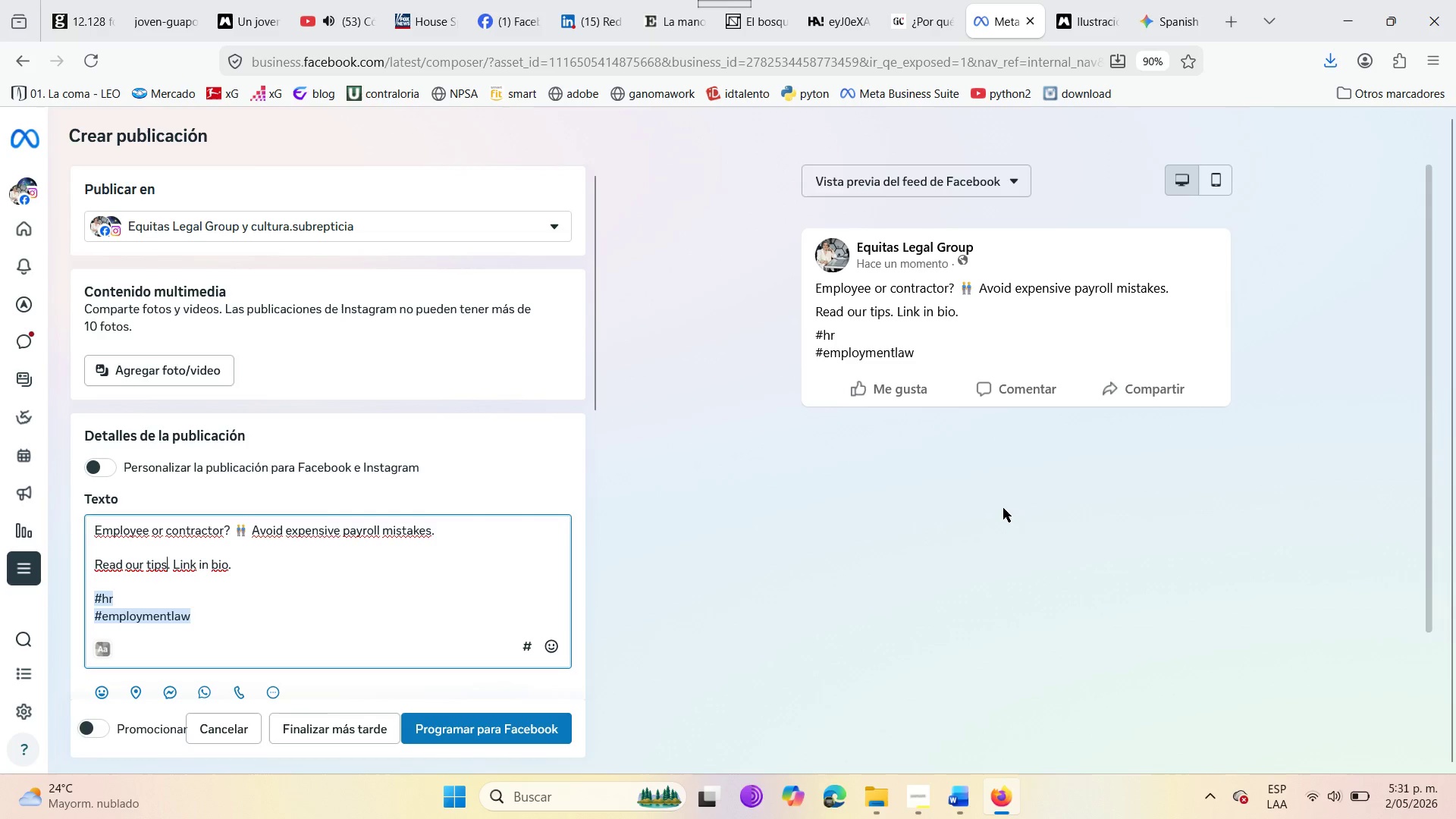 
wait(6.61)
 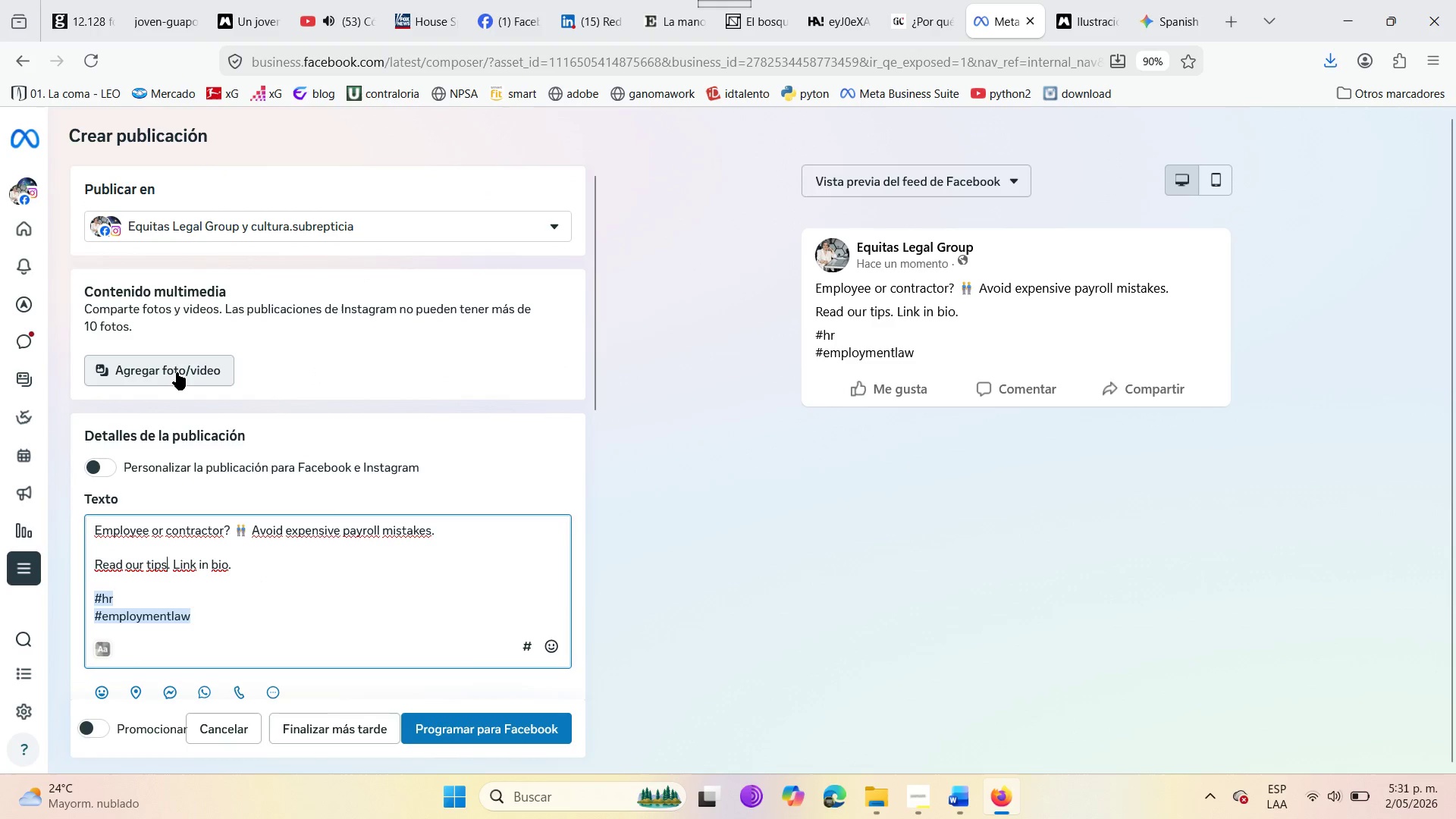 
left_click([1085, 3])
 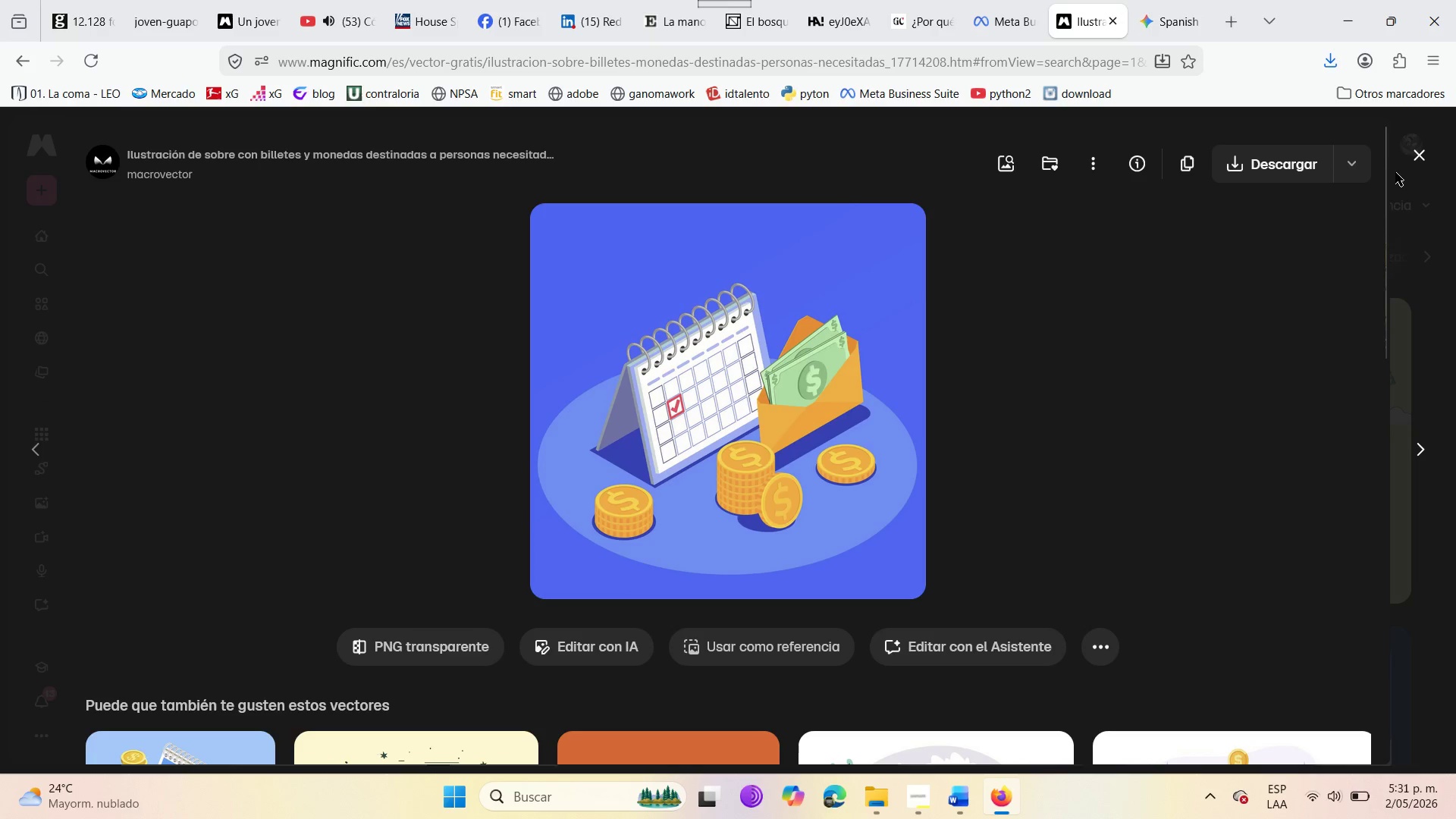 
left_click([1414, 151])
 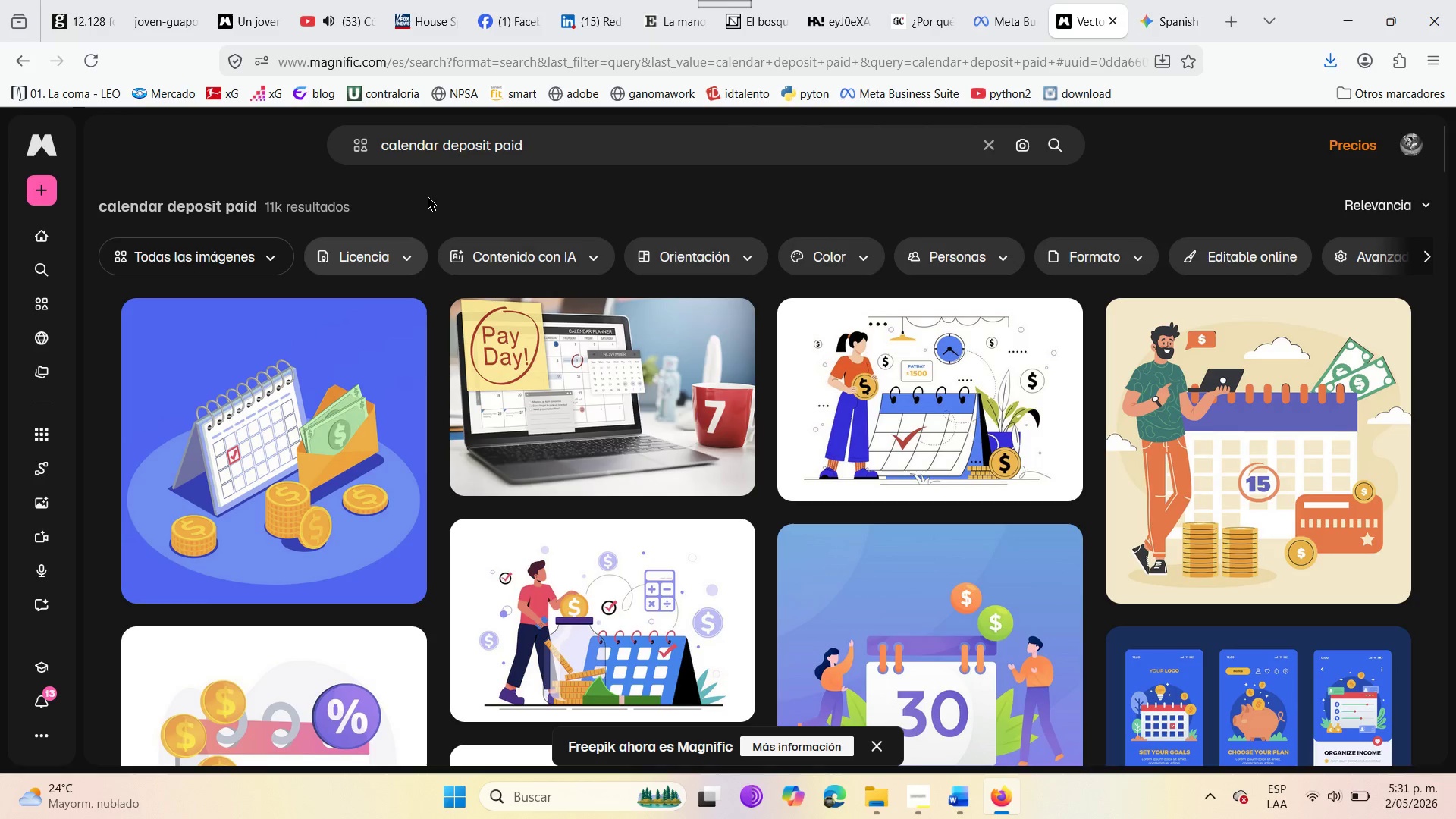 
left_click_drag(start_coordinate=[537, 140], to_coordinate=[380, 140])
 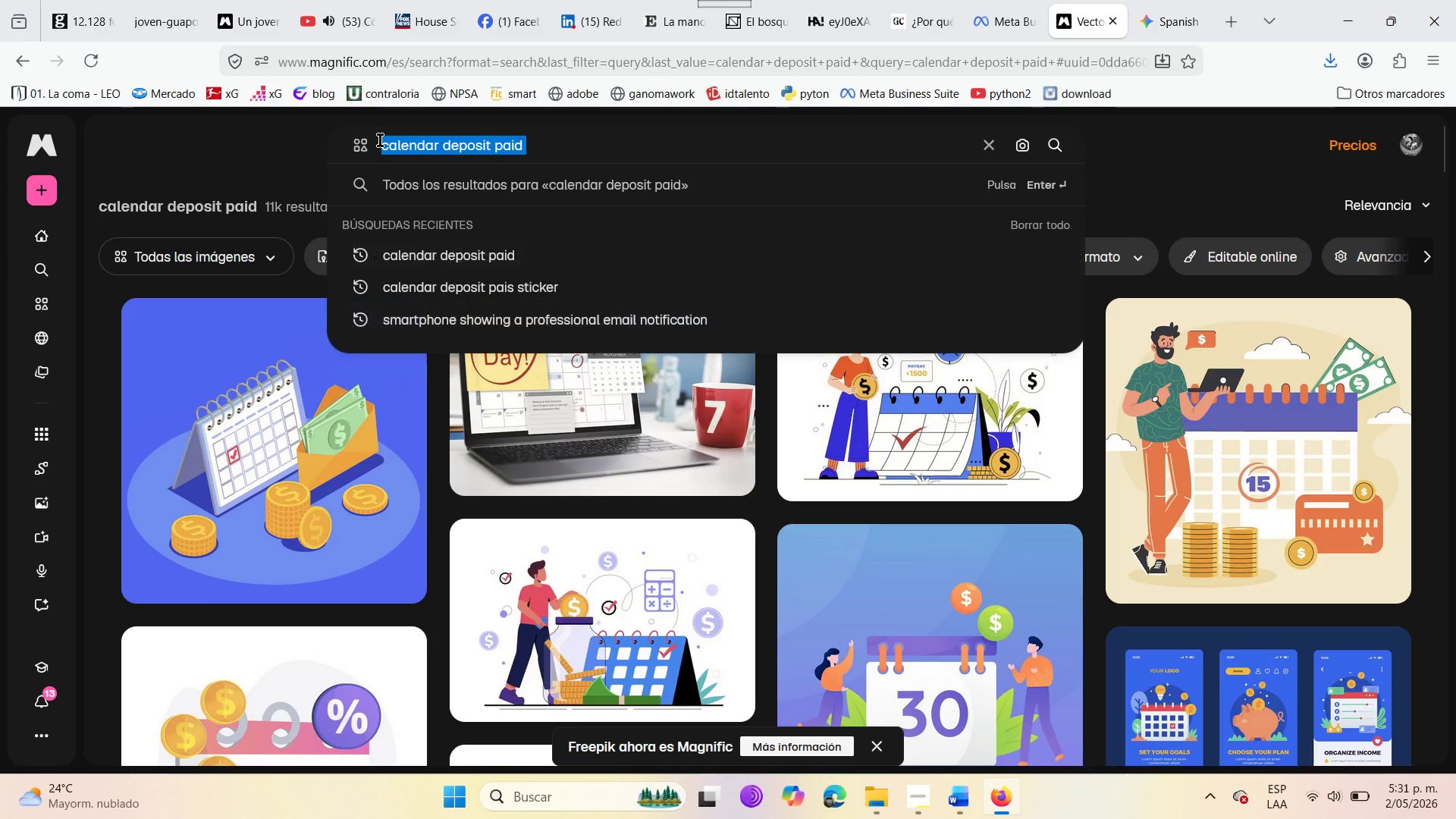 
key(Backspace)
 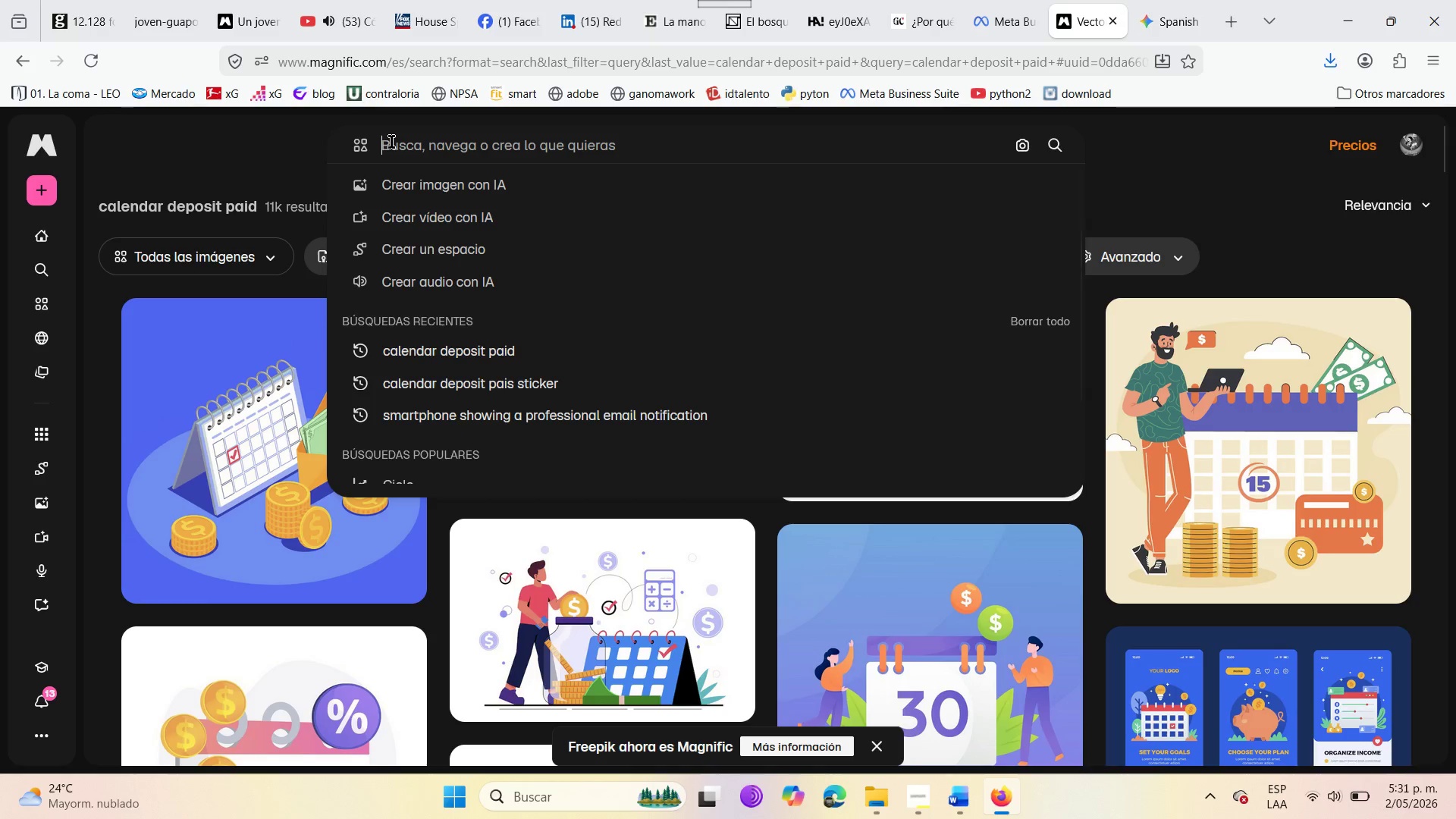 
wait(8.41)
 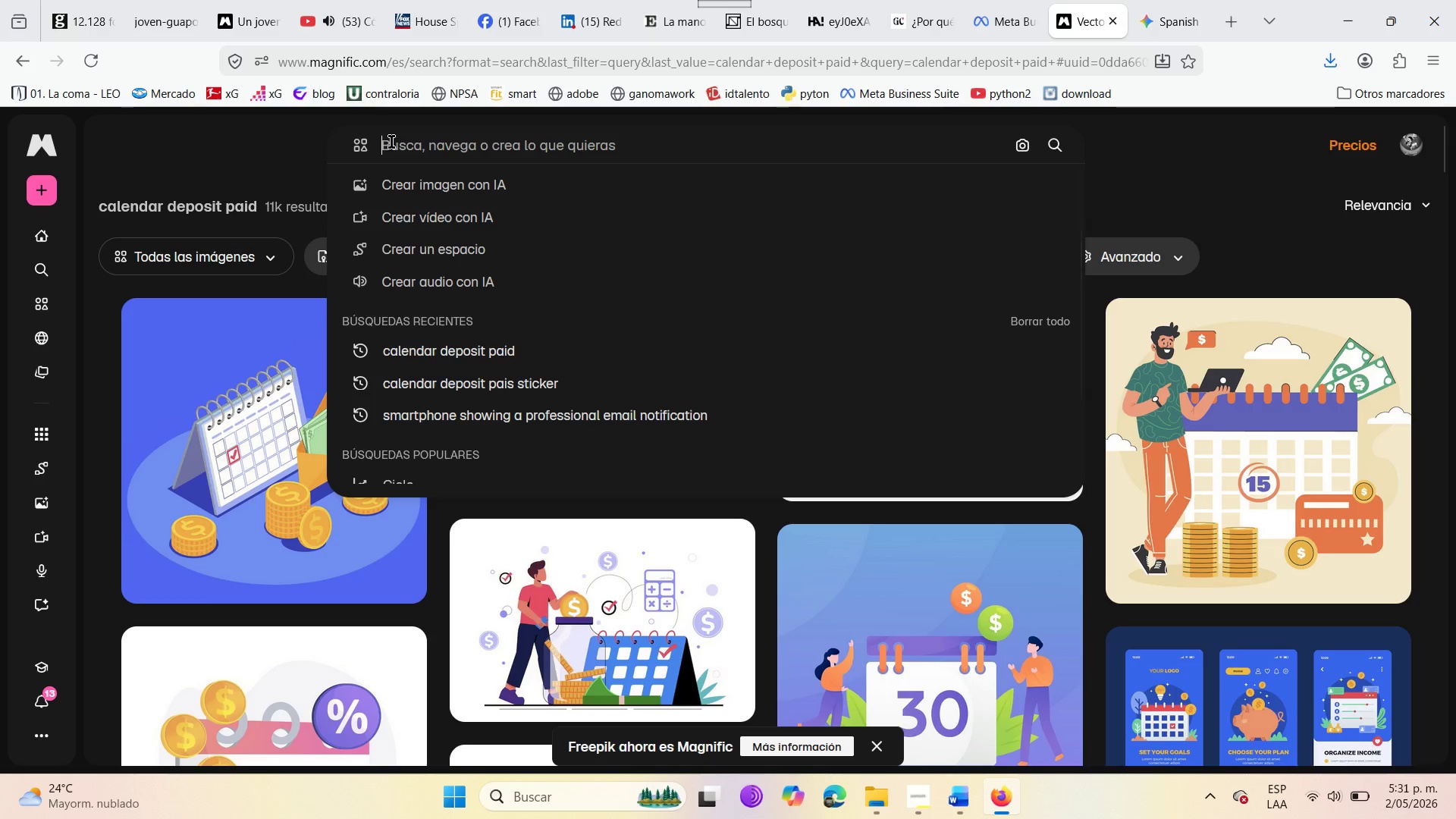 
type(graphic)
 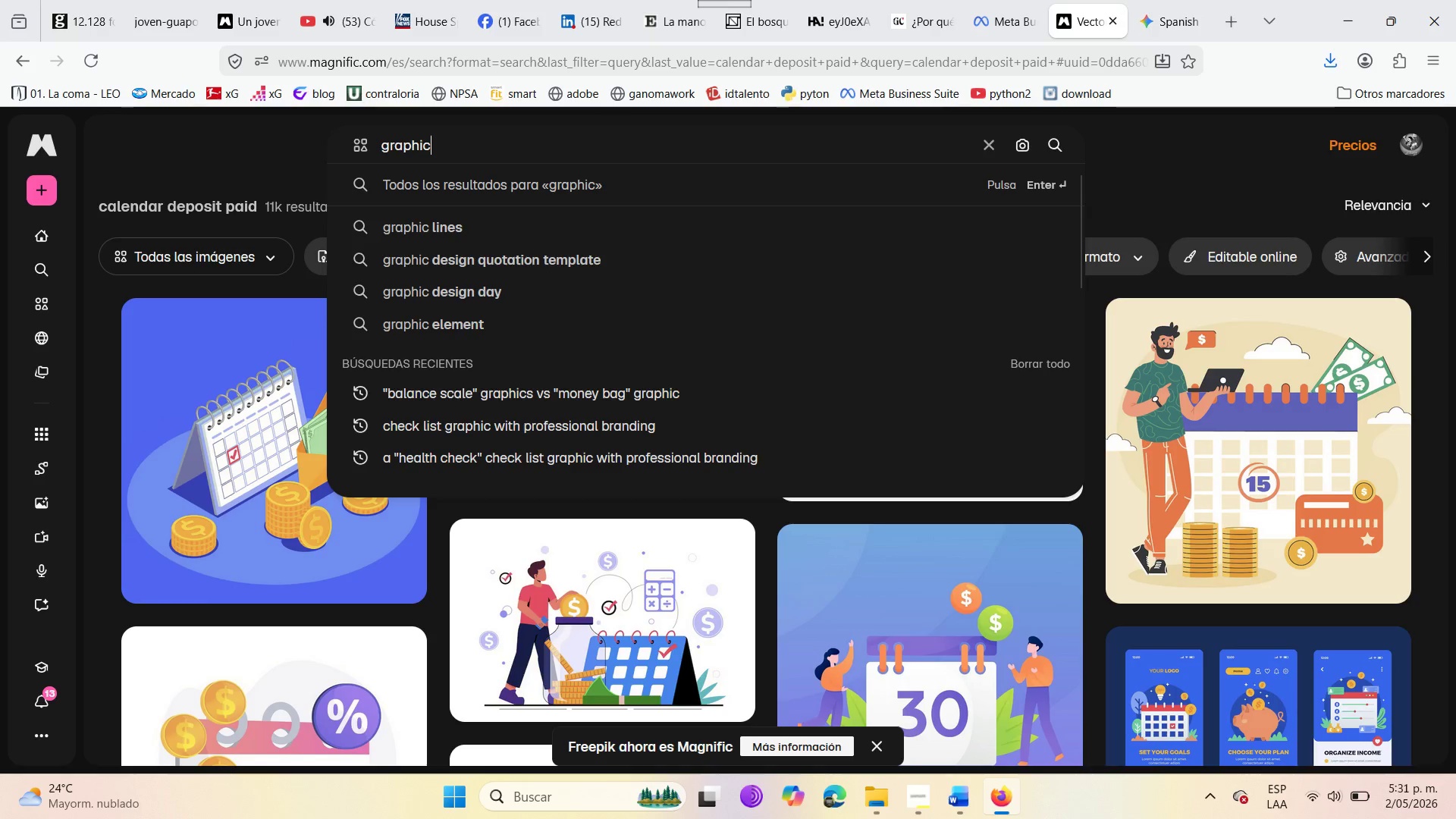 
type( showing )
 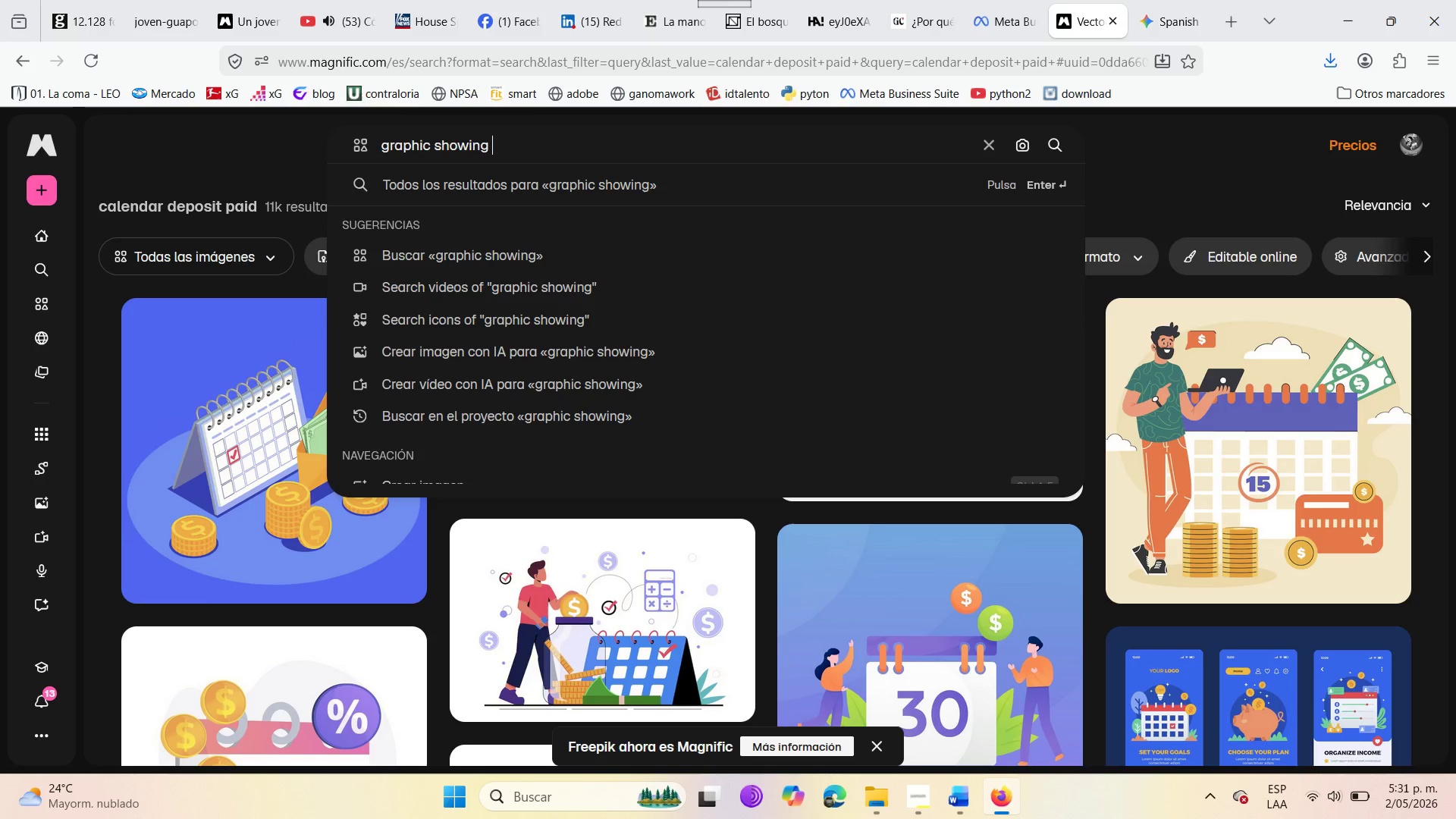 
type(employee vs the )
key(Backspace)
key(Backspace)
key(Backspace)
type(contractor)
 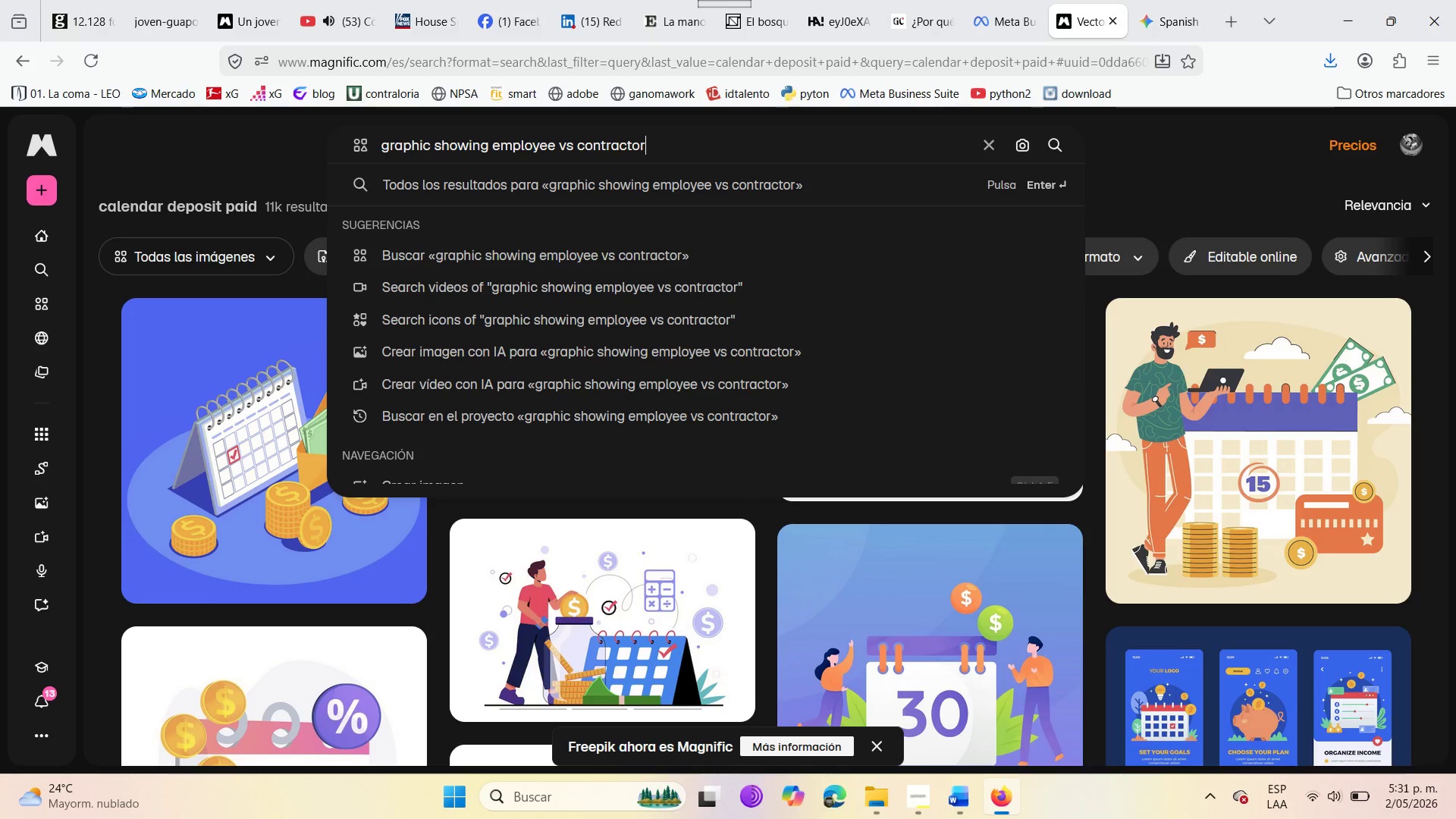 
key(Enter)
 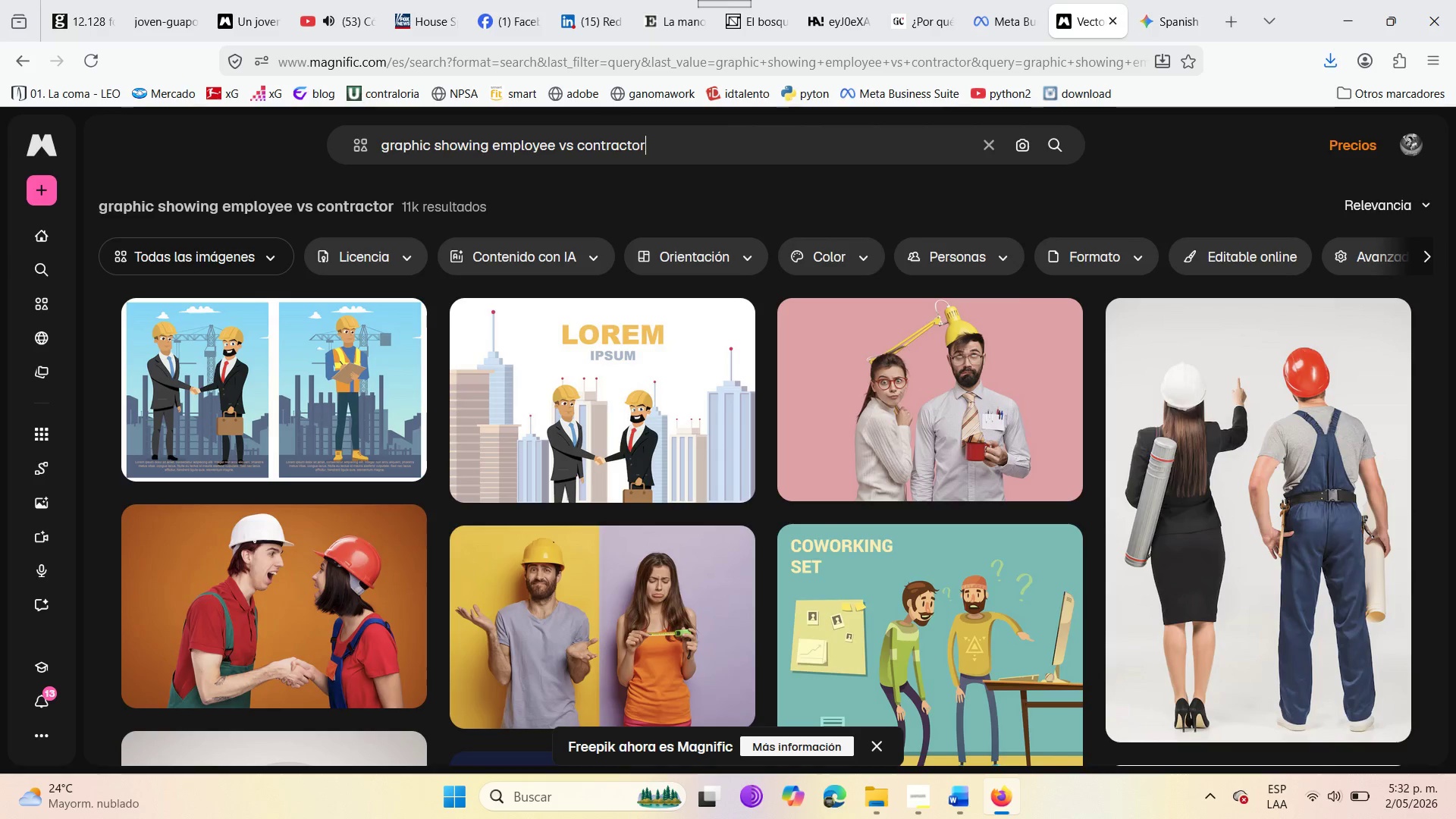 
wait(22.38)
 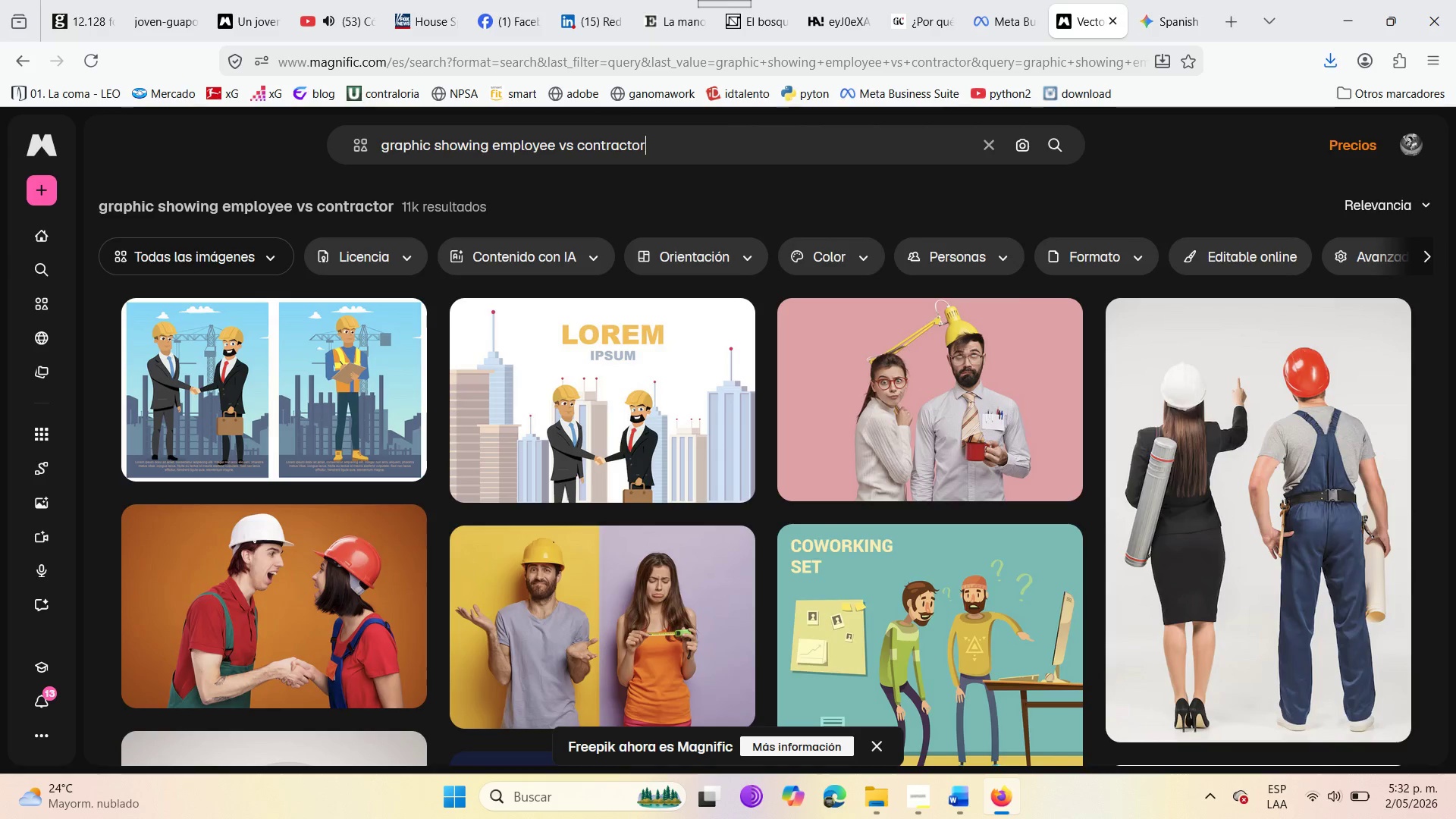 
left_click_drag(start_coordinate=[669, 149], to_coordinate=[347, 162])
 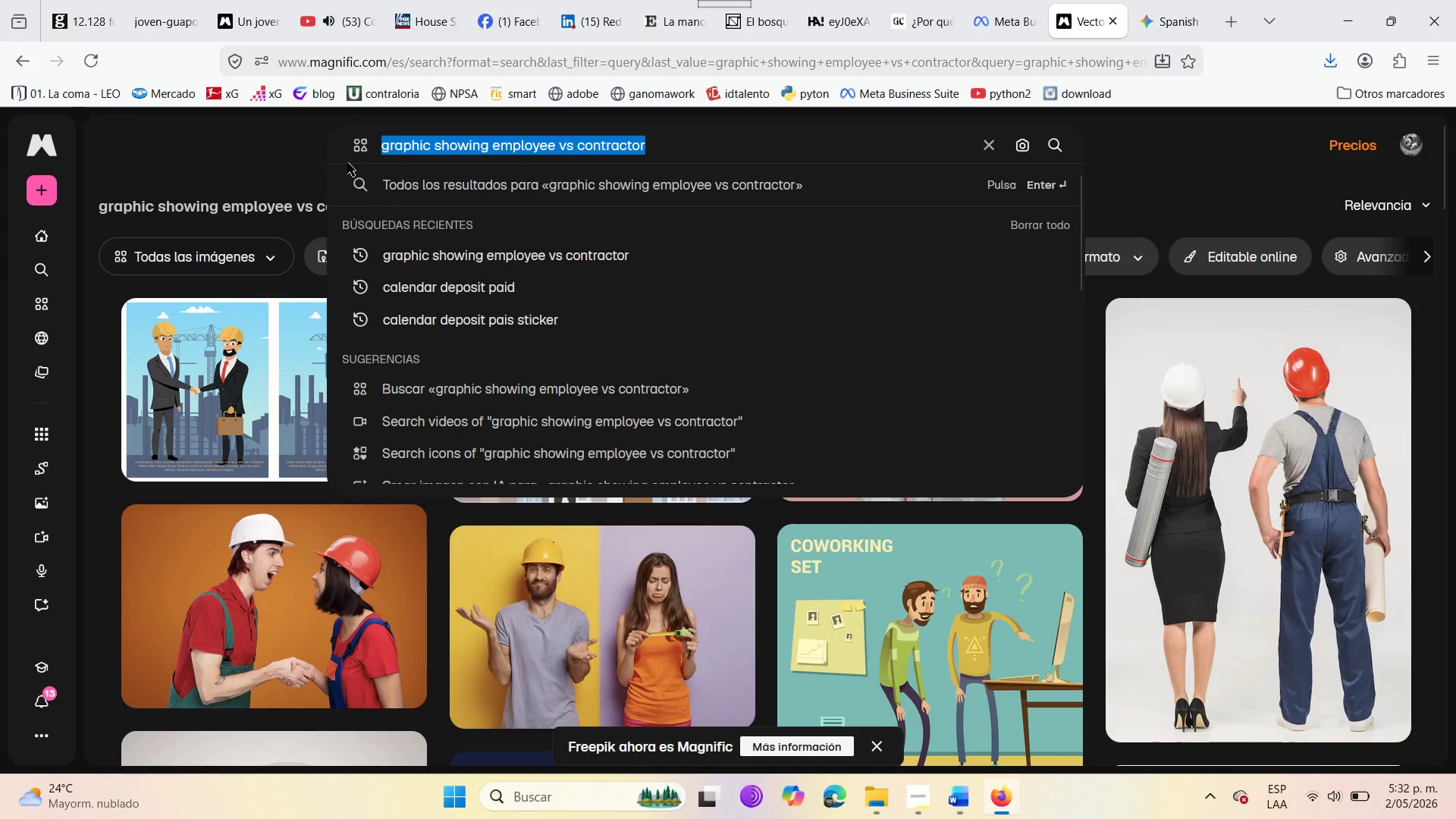 
key(Control+ControlLeft)
 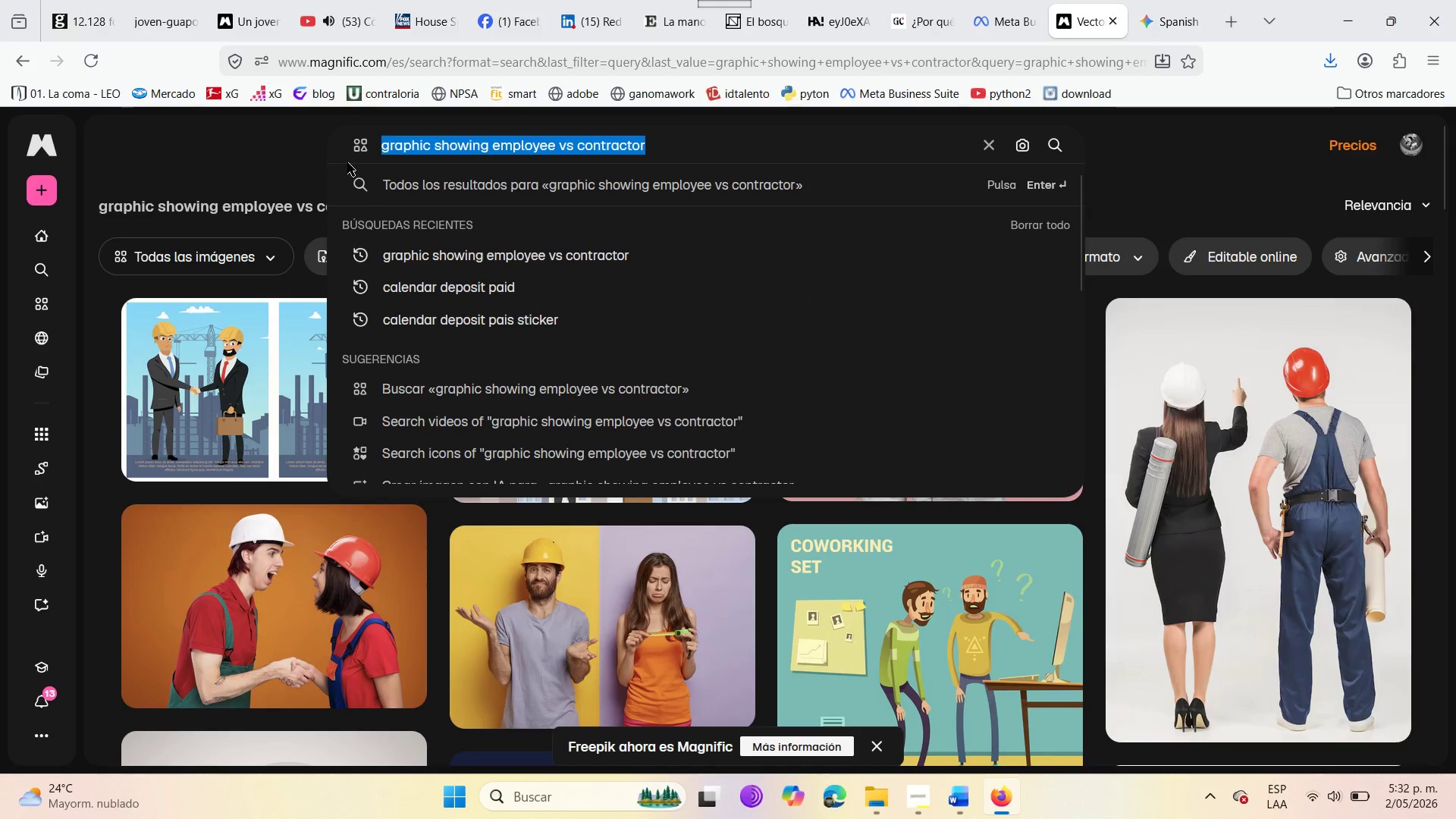 
key(Control+C)
 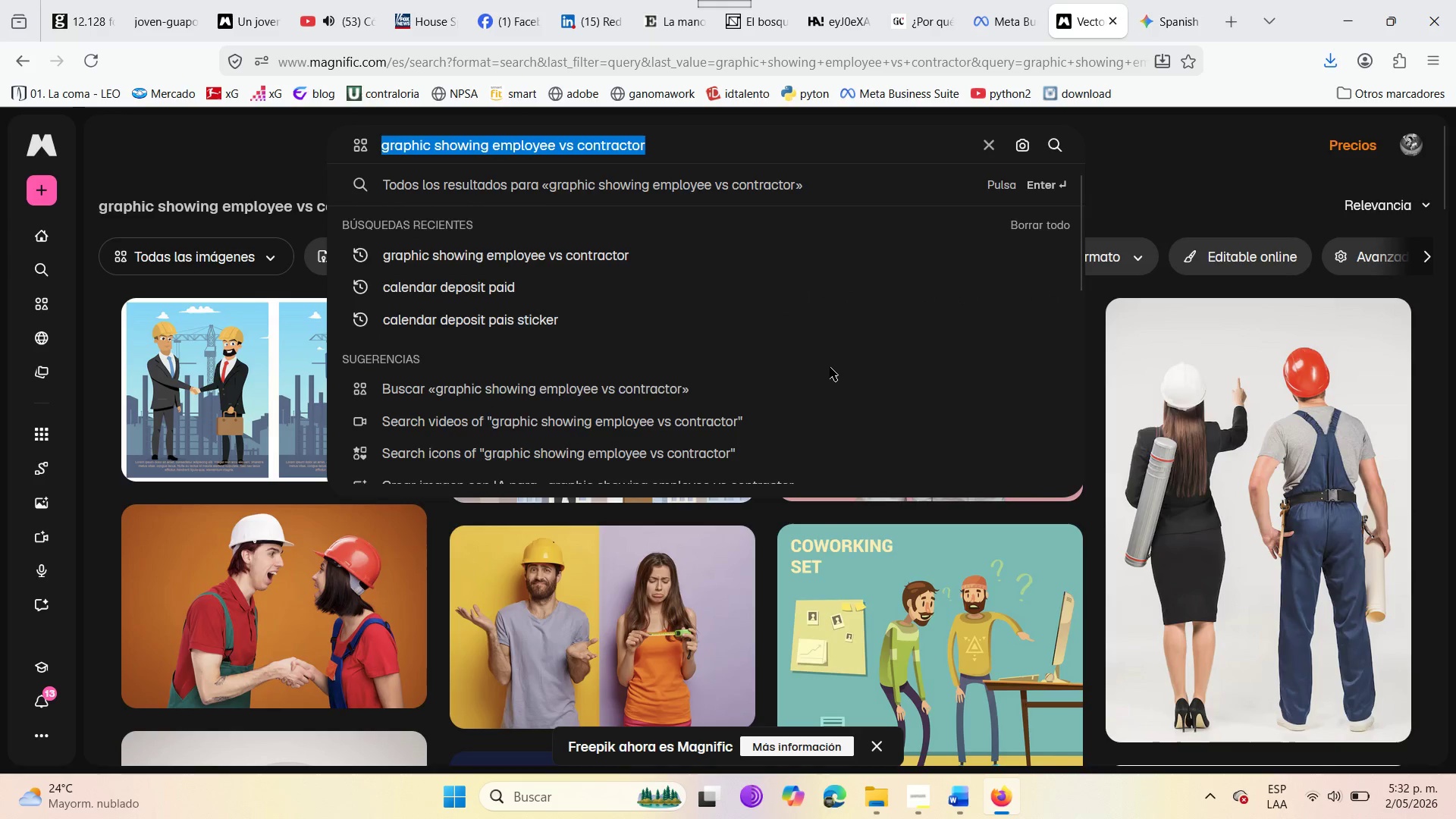 
scroll: coordinate [830, 367], scroll_direction: down, amount: 3.0
 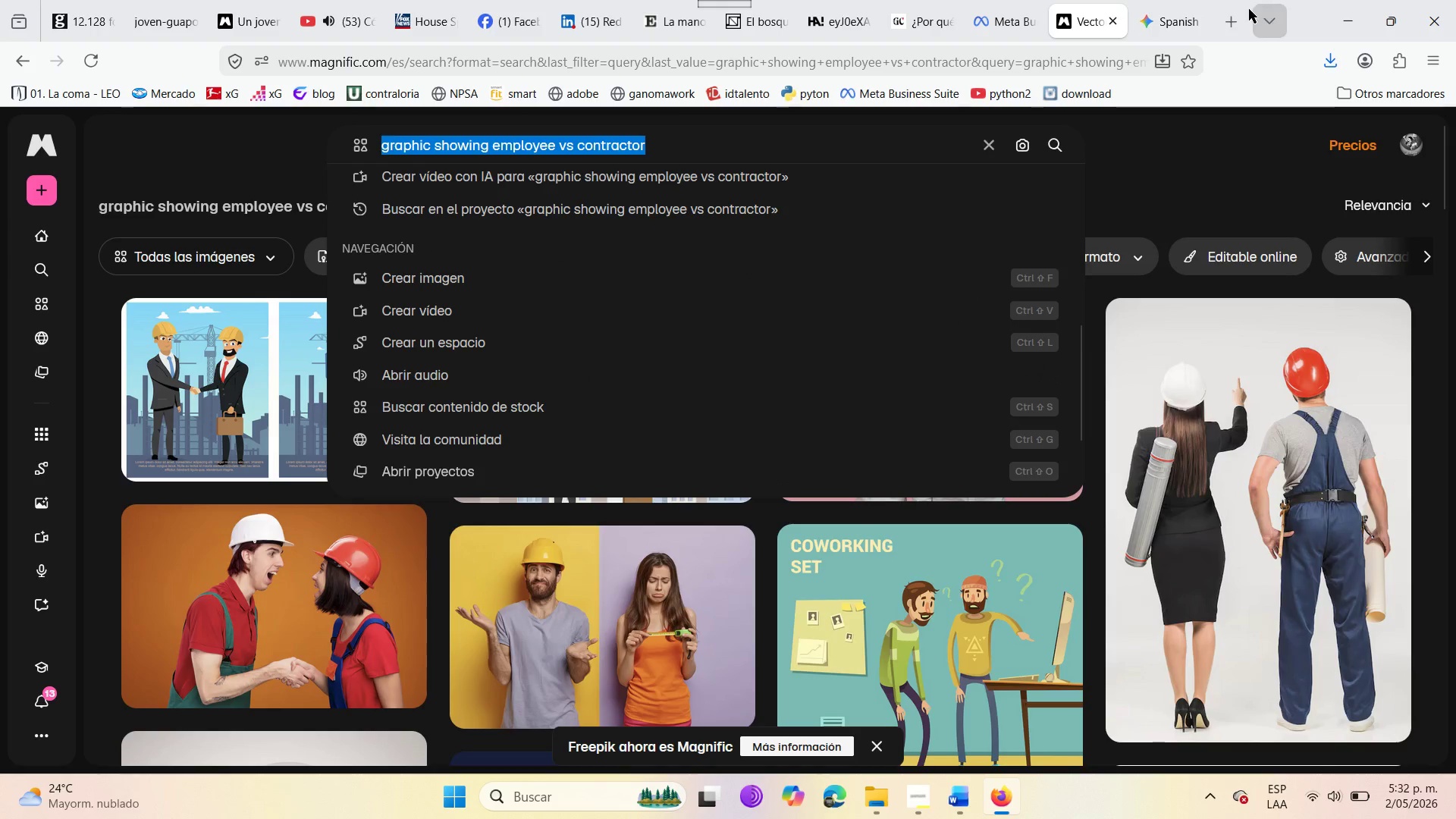 
left_click([1231, 10])
 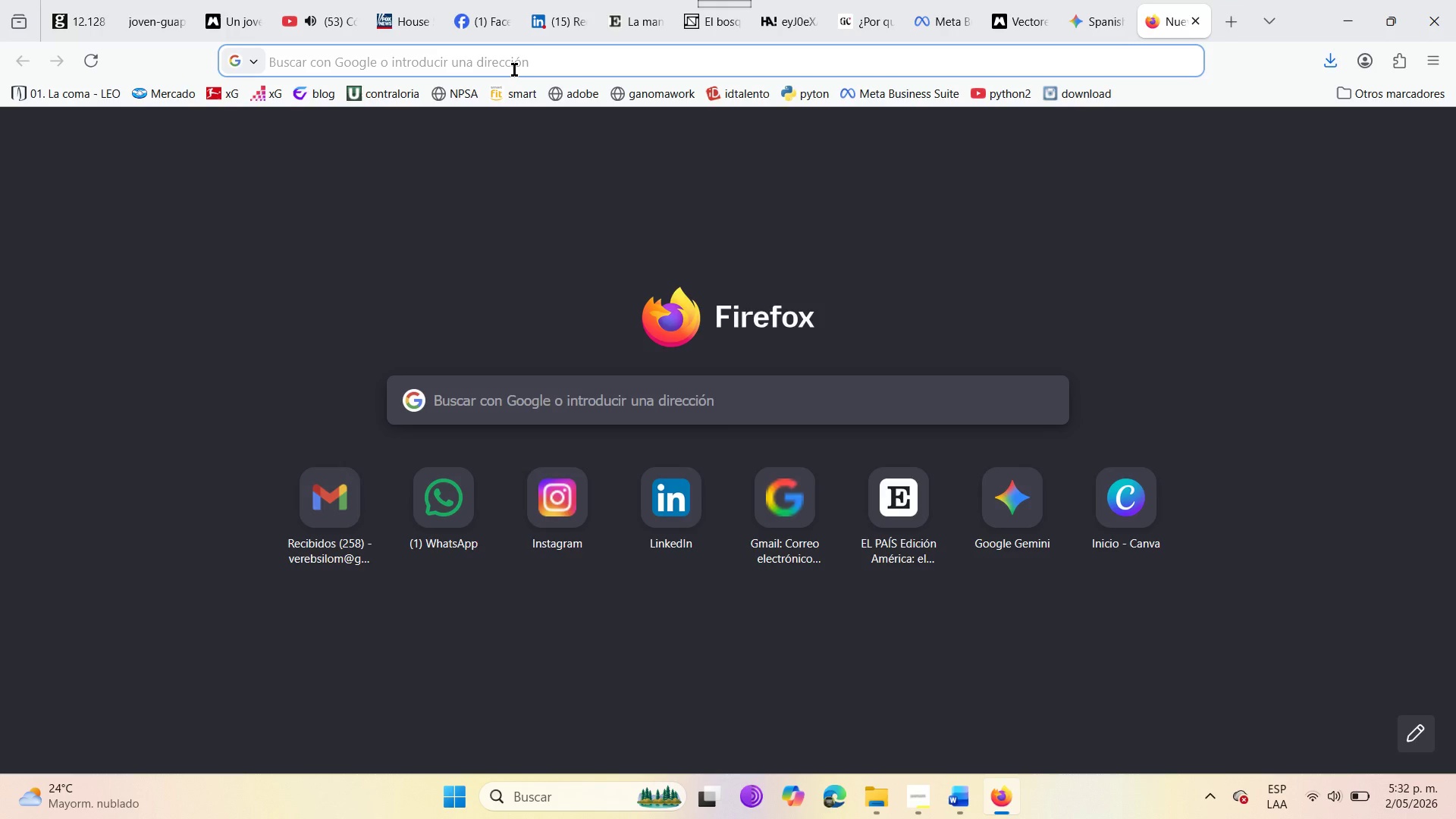 
left_click([513, 65])
 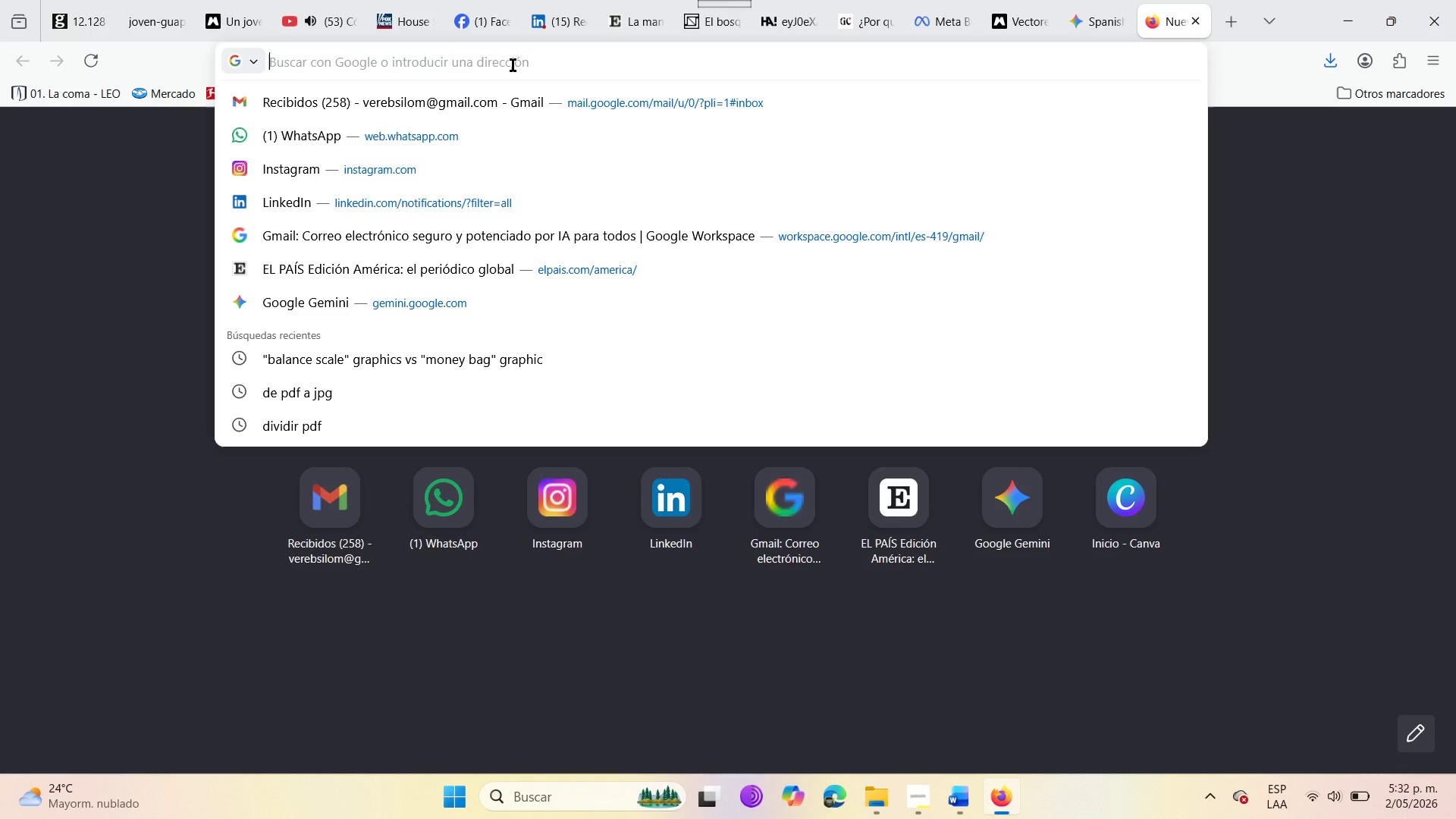 
key(Control+V)
 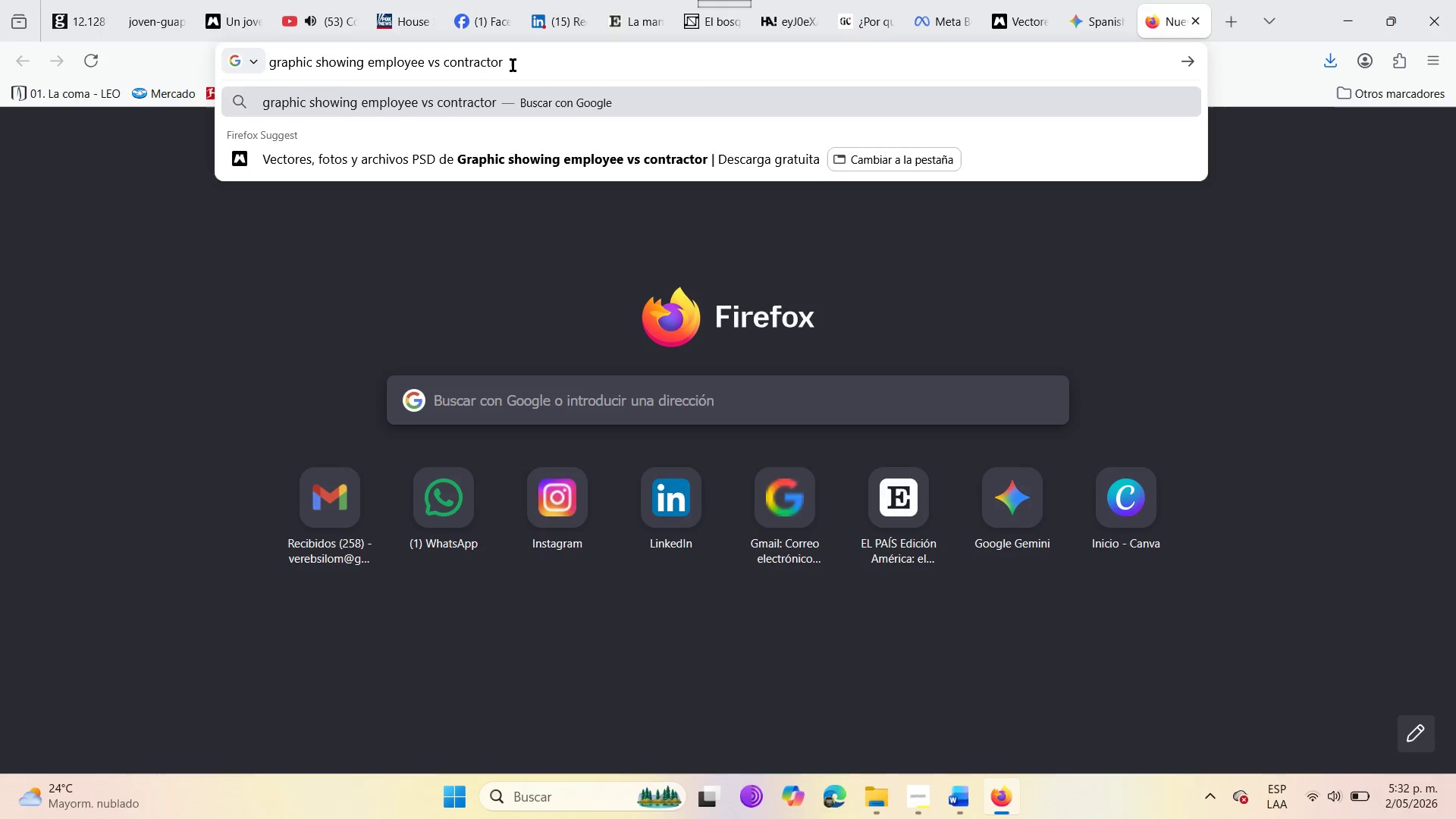 
key(Enter)
 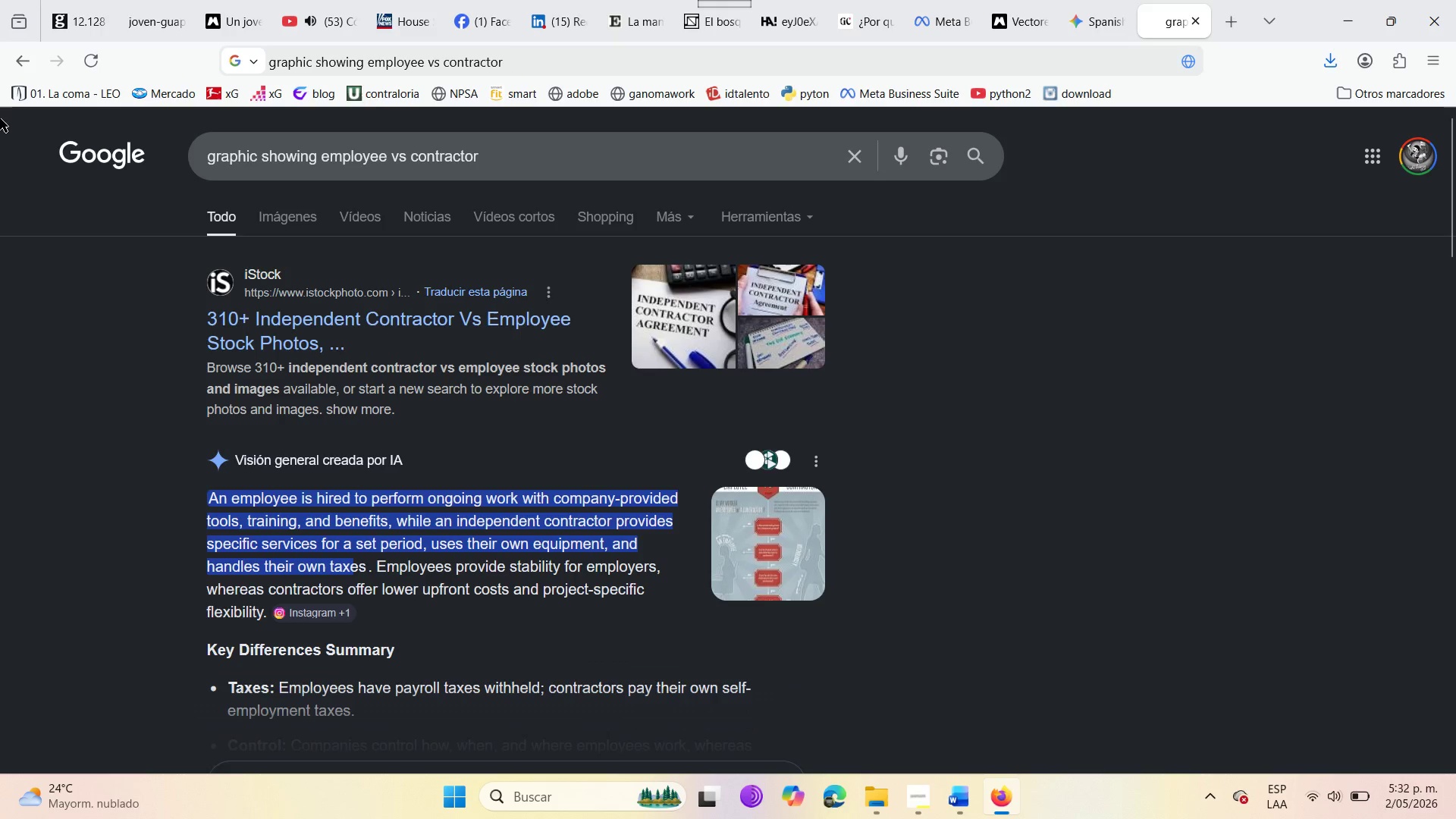 
left_click([277, 212])
 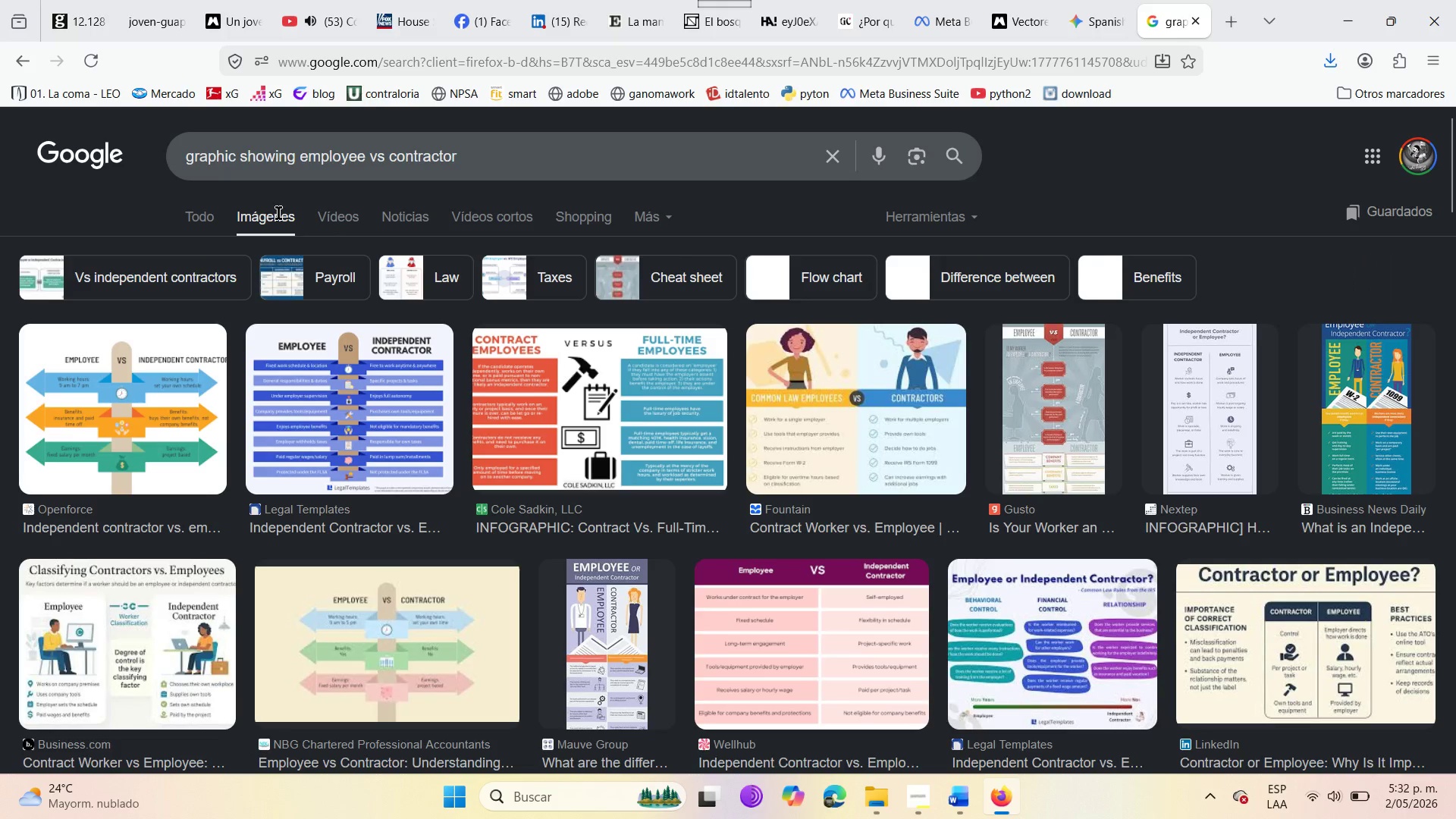 
left_click([884, 397])
 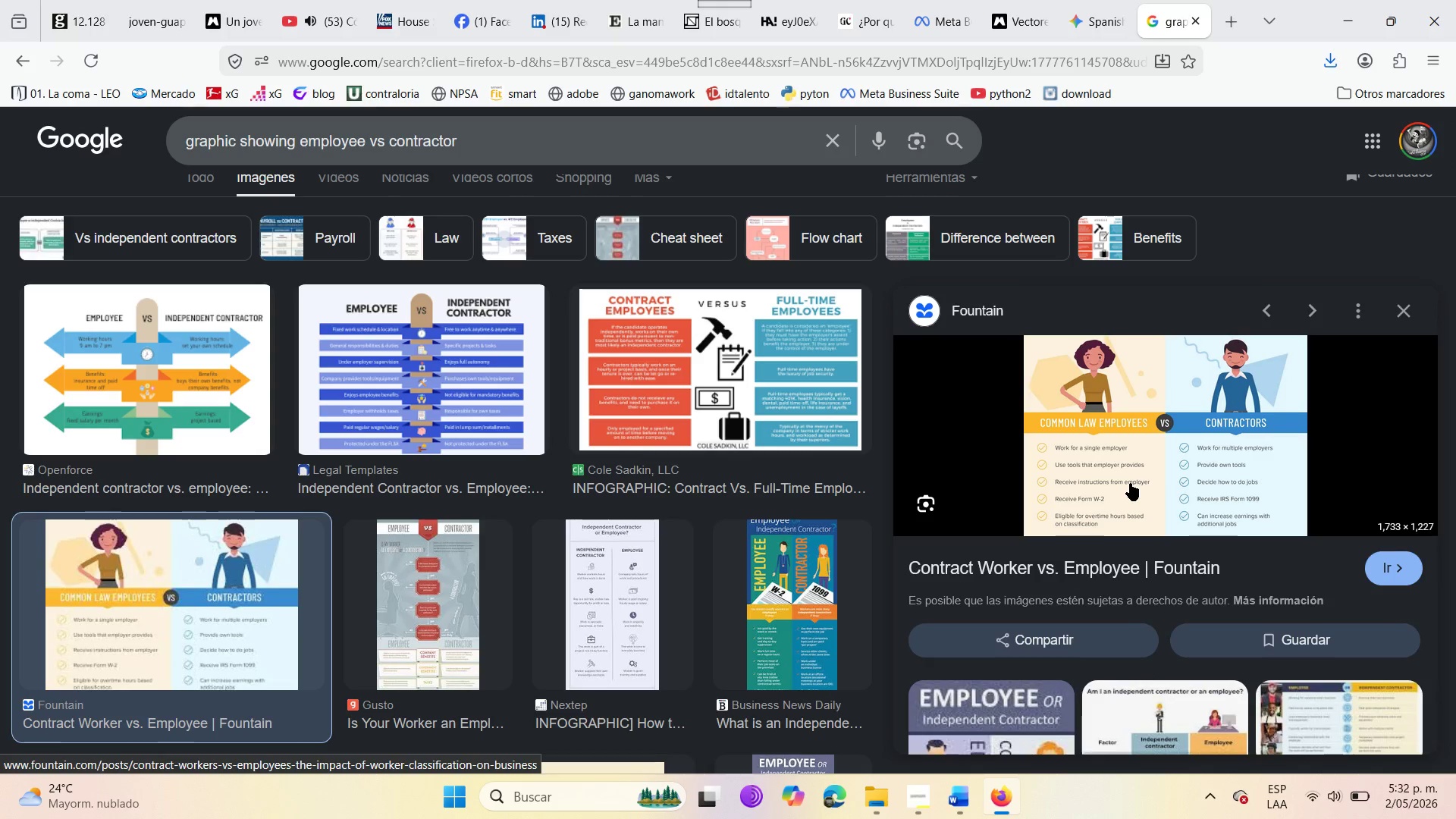 
wait(16.7)
 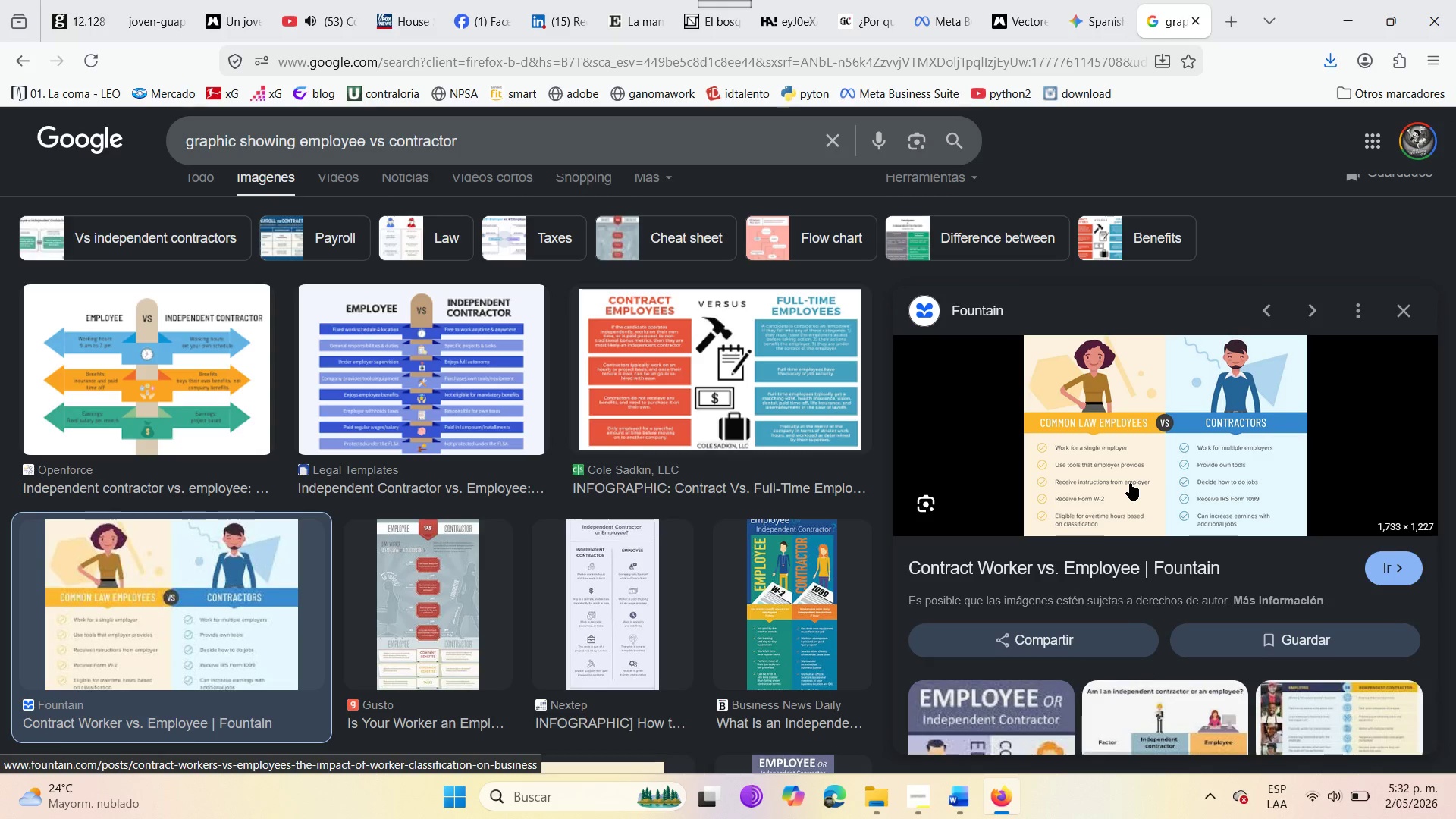 
left_click([1021, 0])
 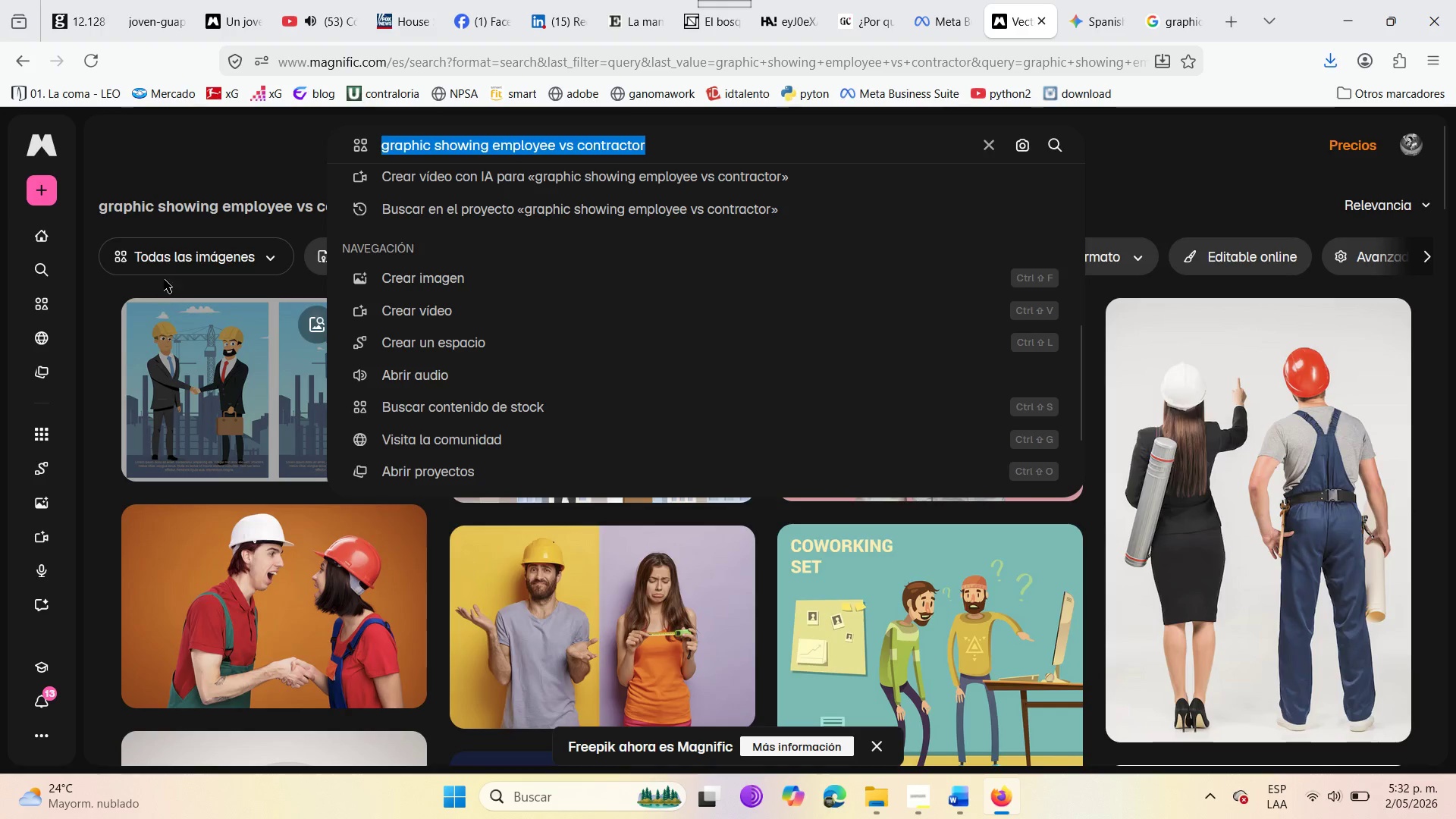 
left_click([152, 161])
 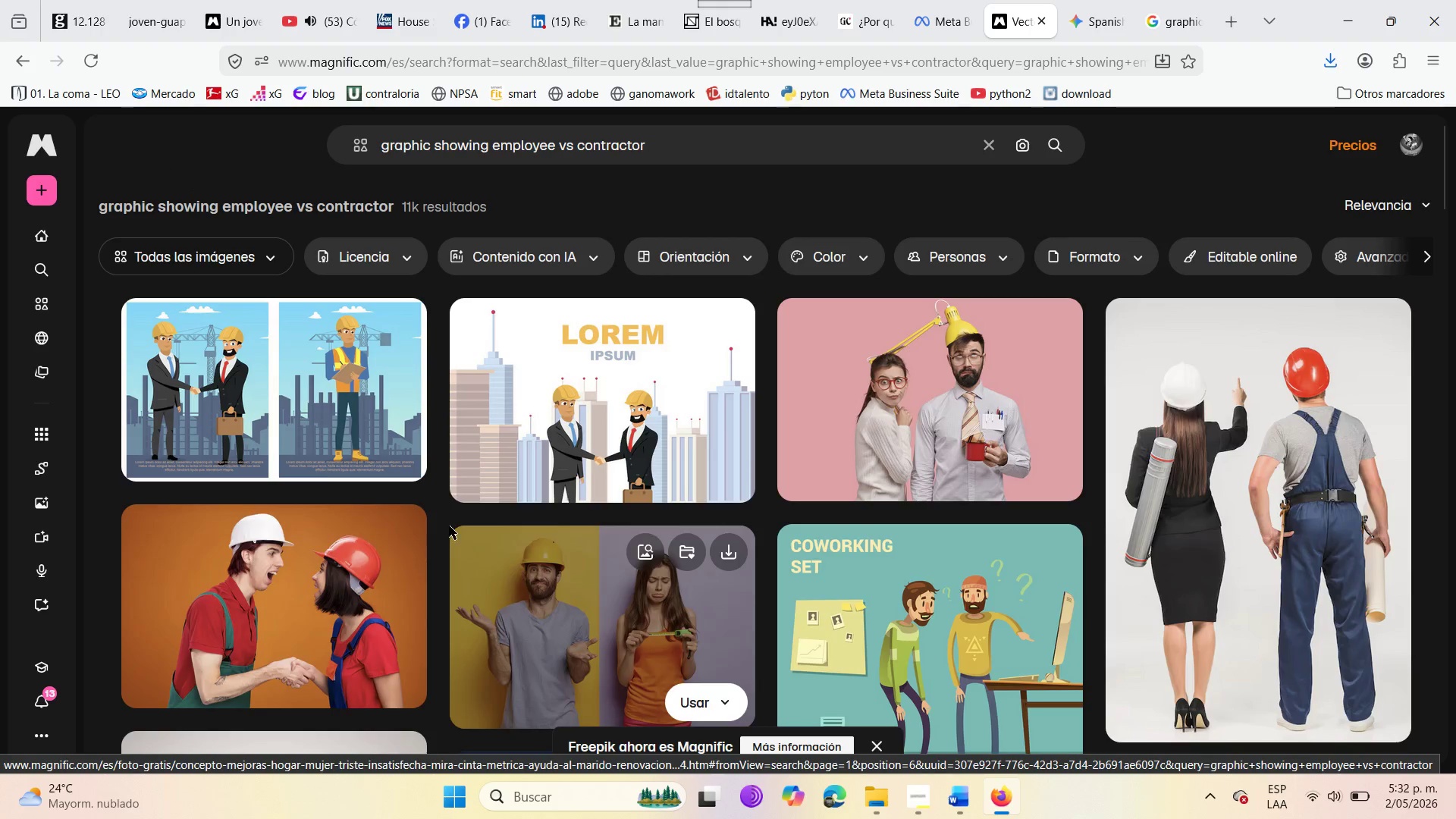 
wait(5.14)
 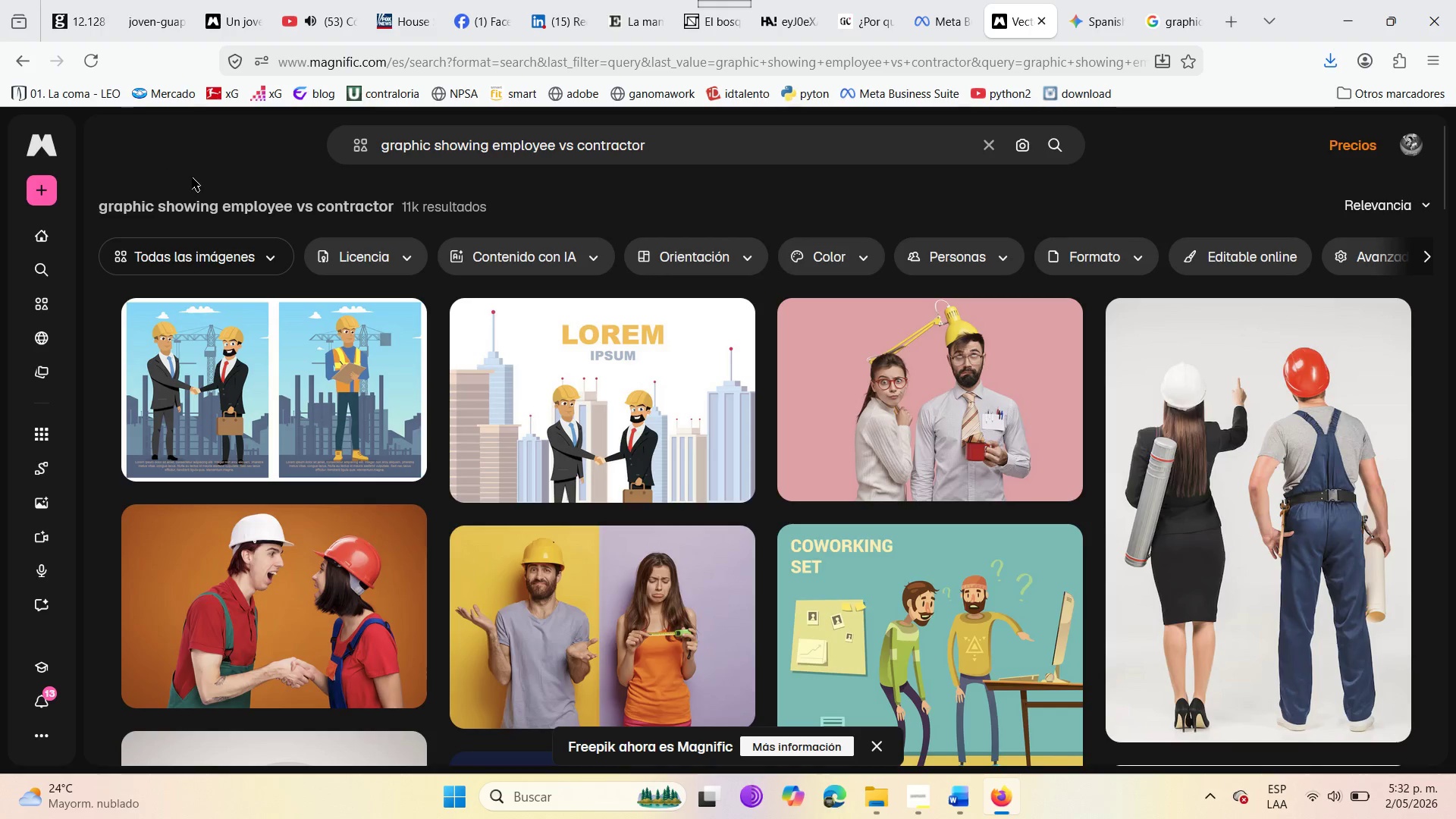 
scroll: coordinate [617, 491], scroll_direction: down, amount: 3.0
 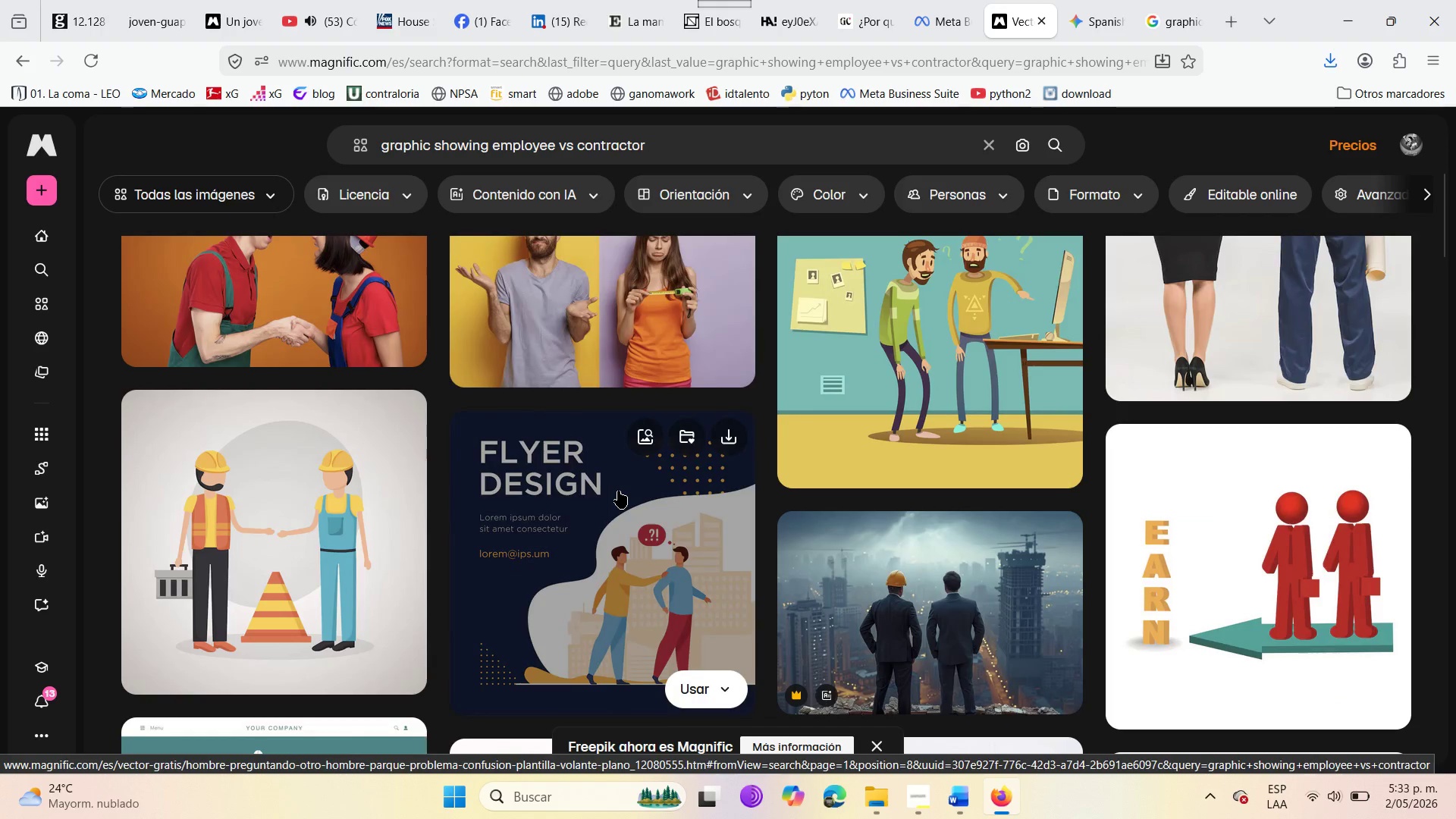 
scroll: coordinate [618, 491], scroll_direction: up, amount: 3.0
 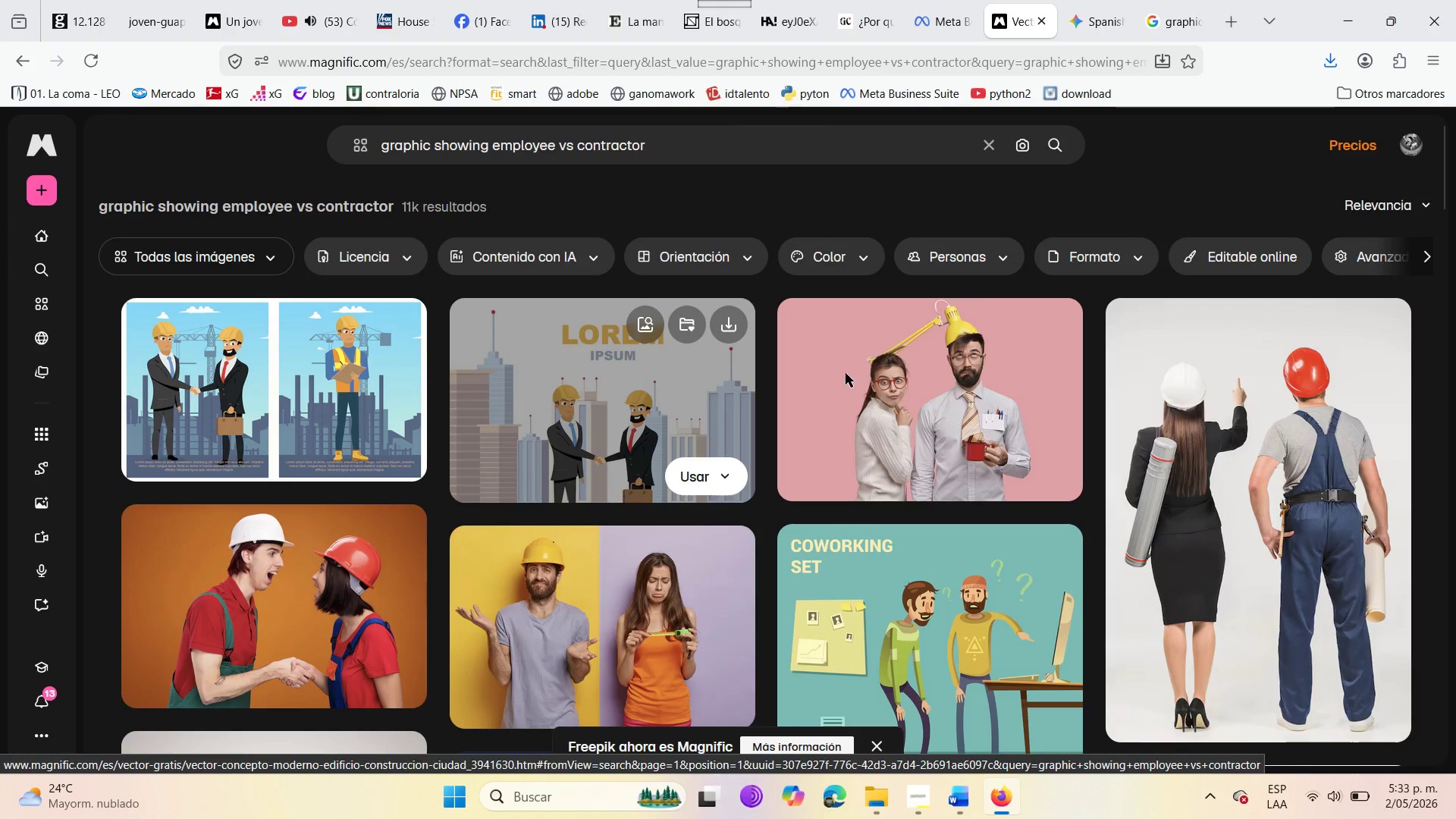 
scroll: coordinate [922, 702], scroll_direction: down, amount: 13.0
 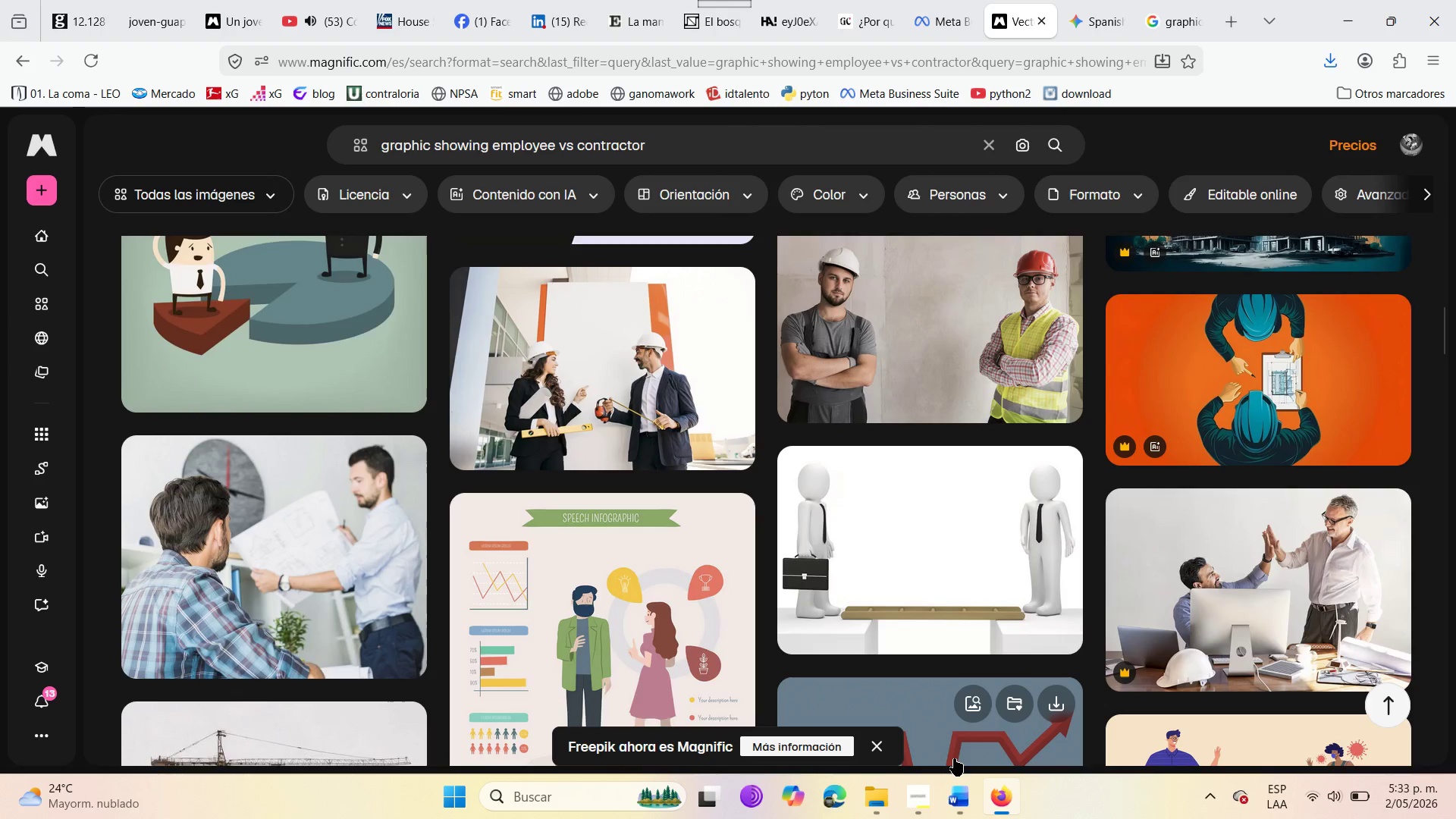 
scroll: coordinate [857, 677], scroll_direction: down, amount: 3.0
 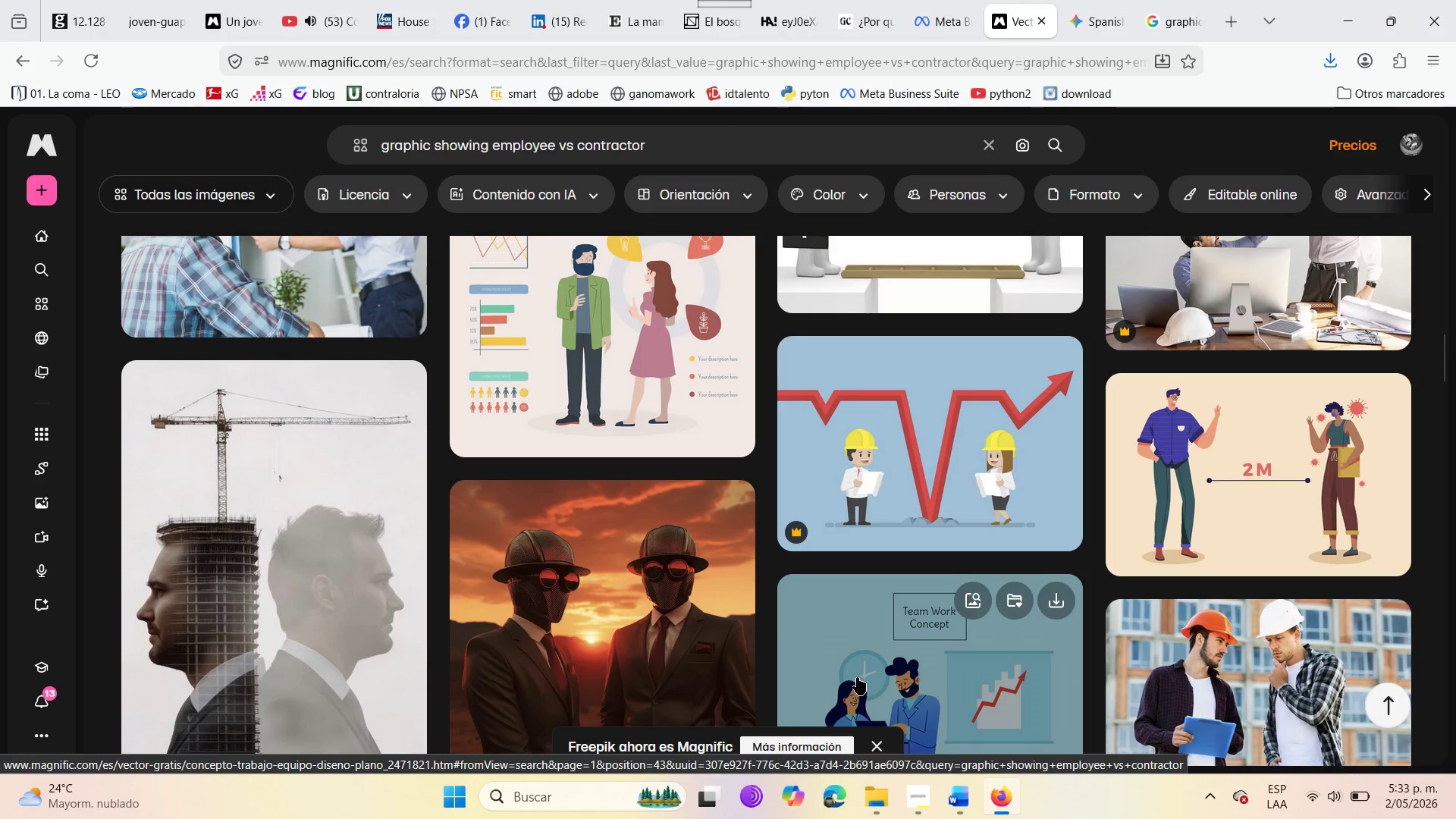 
scroll: coordinate [1162, 512], scroll_direction: up, amount: 18.0
 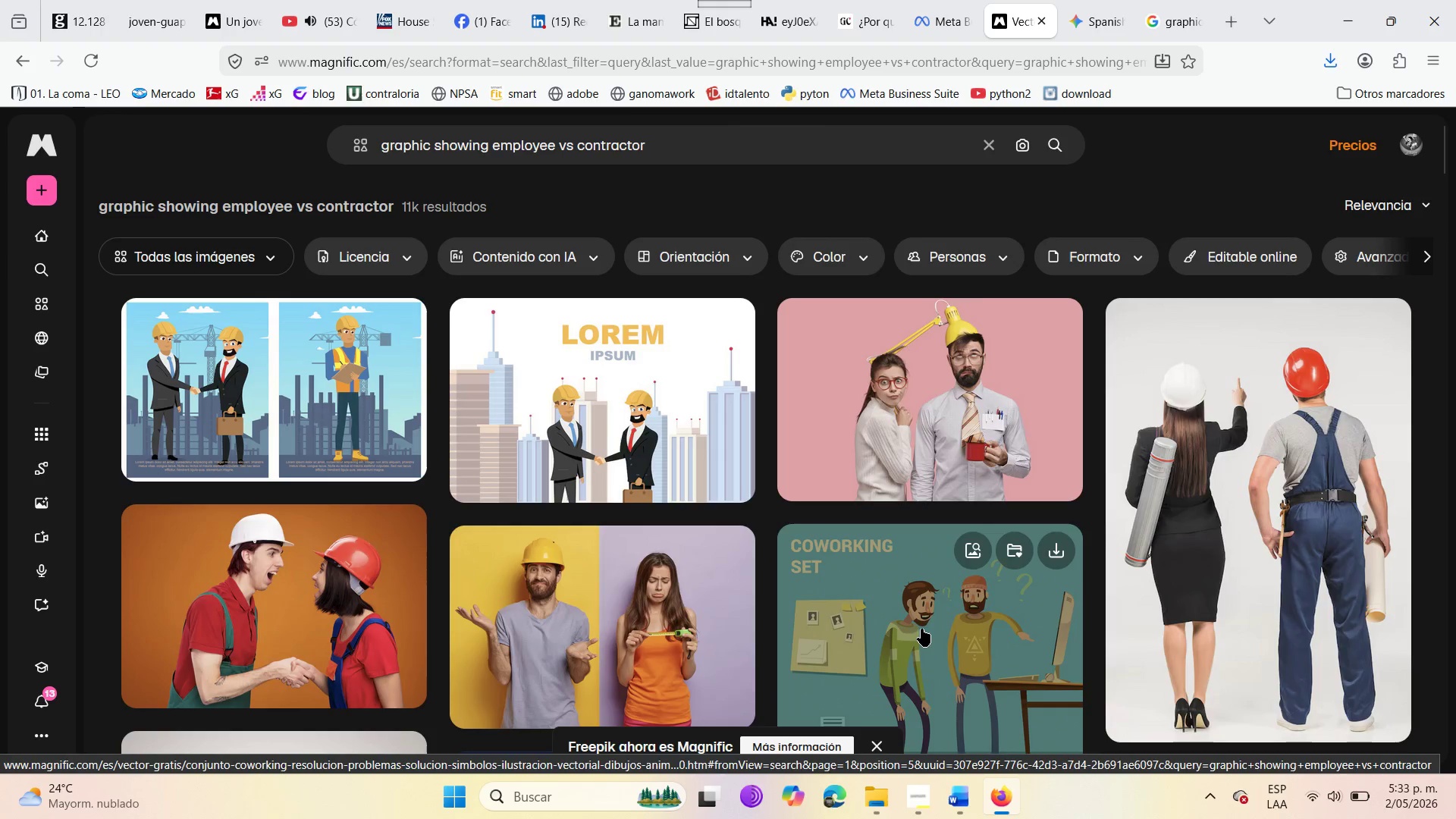 
wait(6.05)
 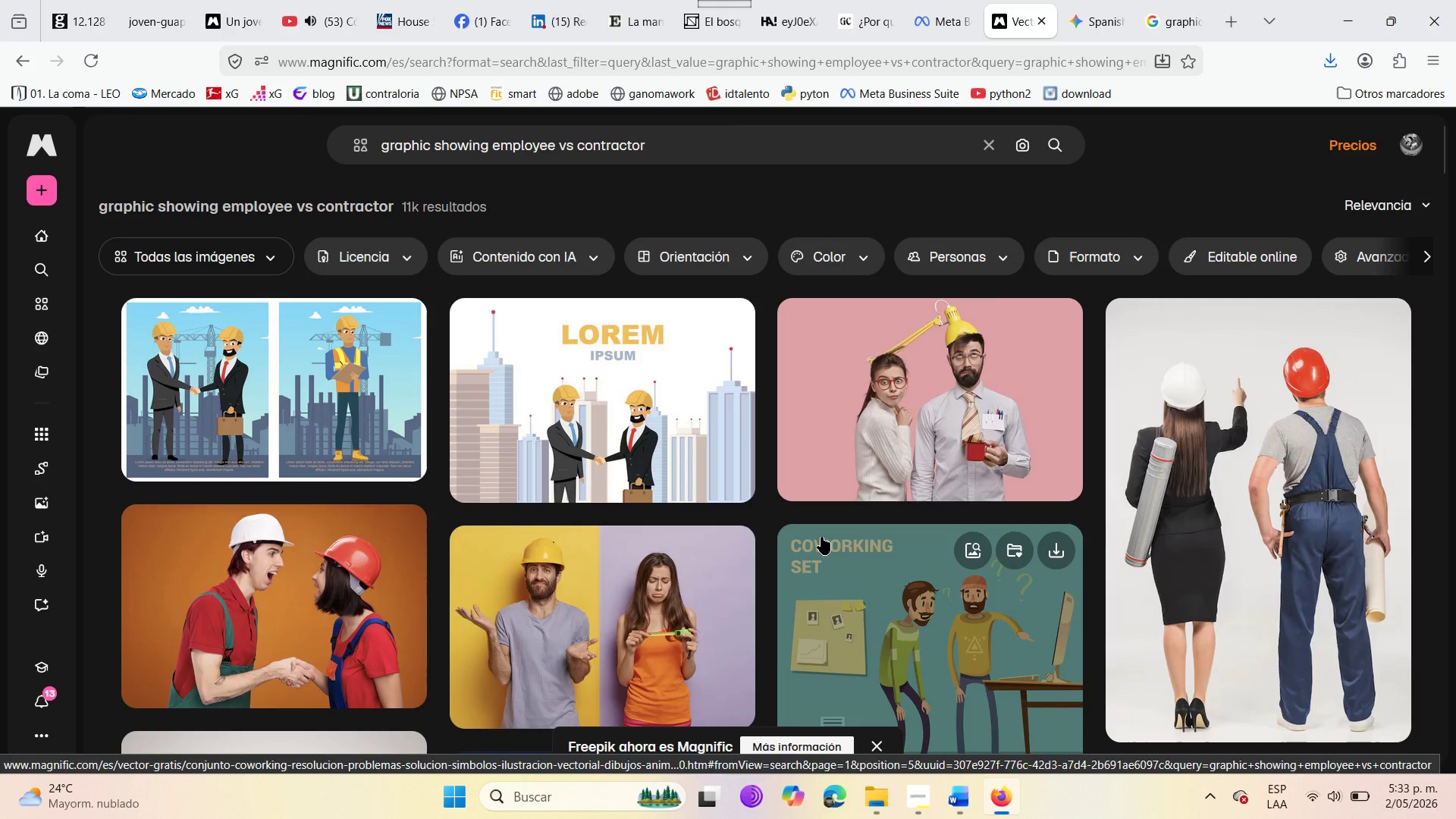 
scroll: coordinate [921, 567], scroll_direction: down, amount: 19.0
 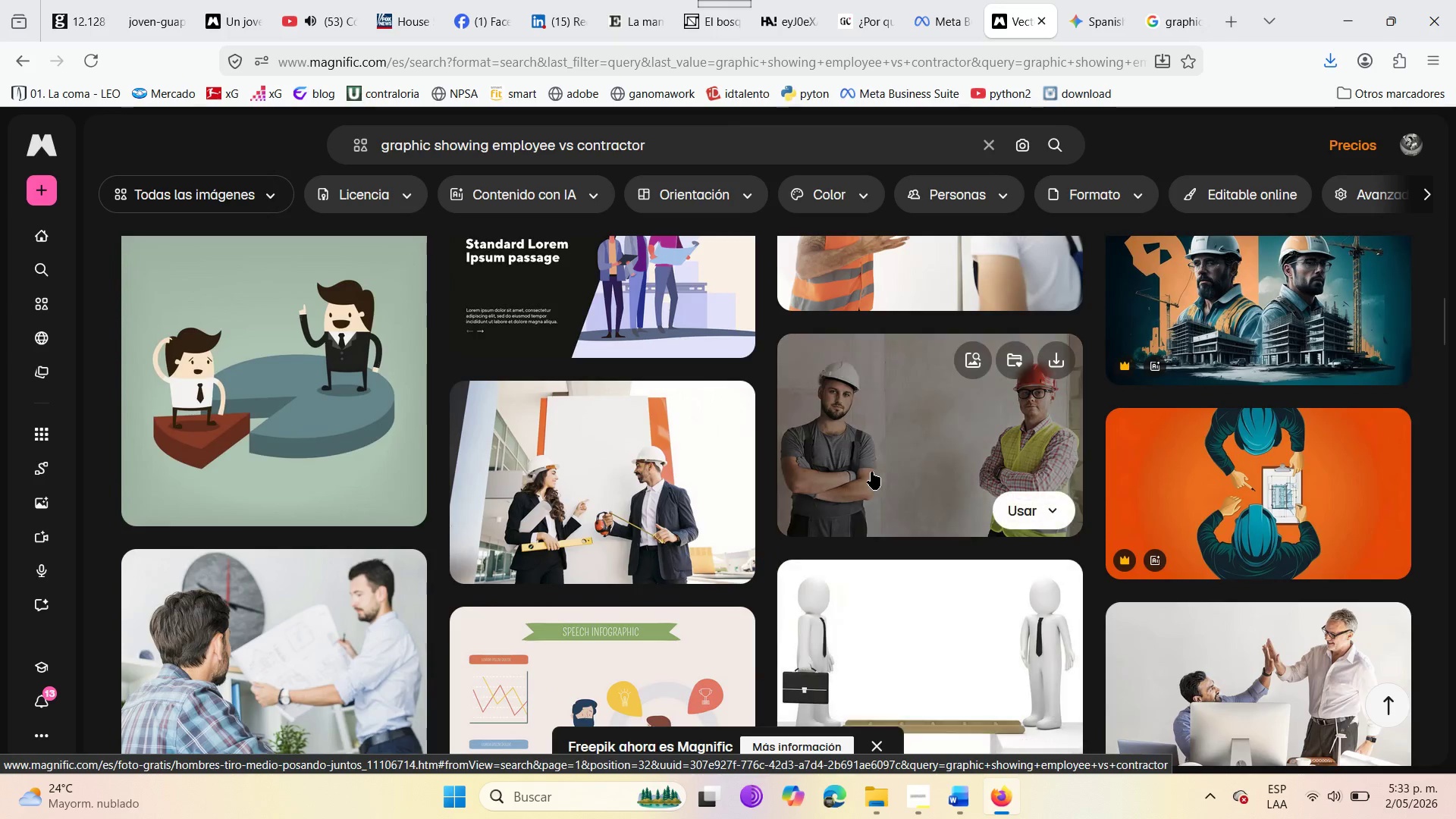 
left_click([868, 463])
 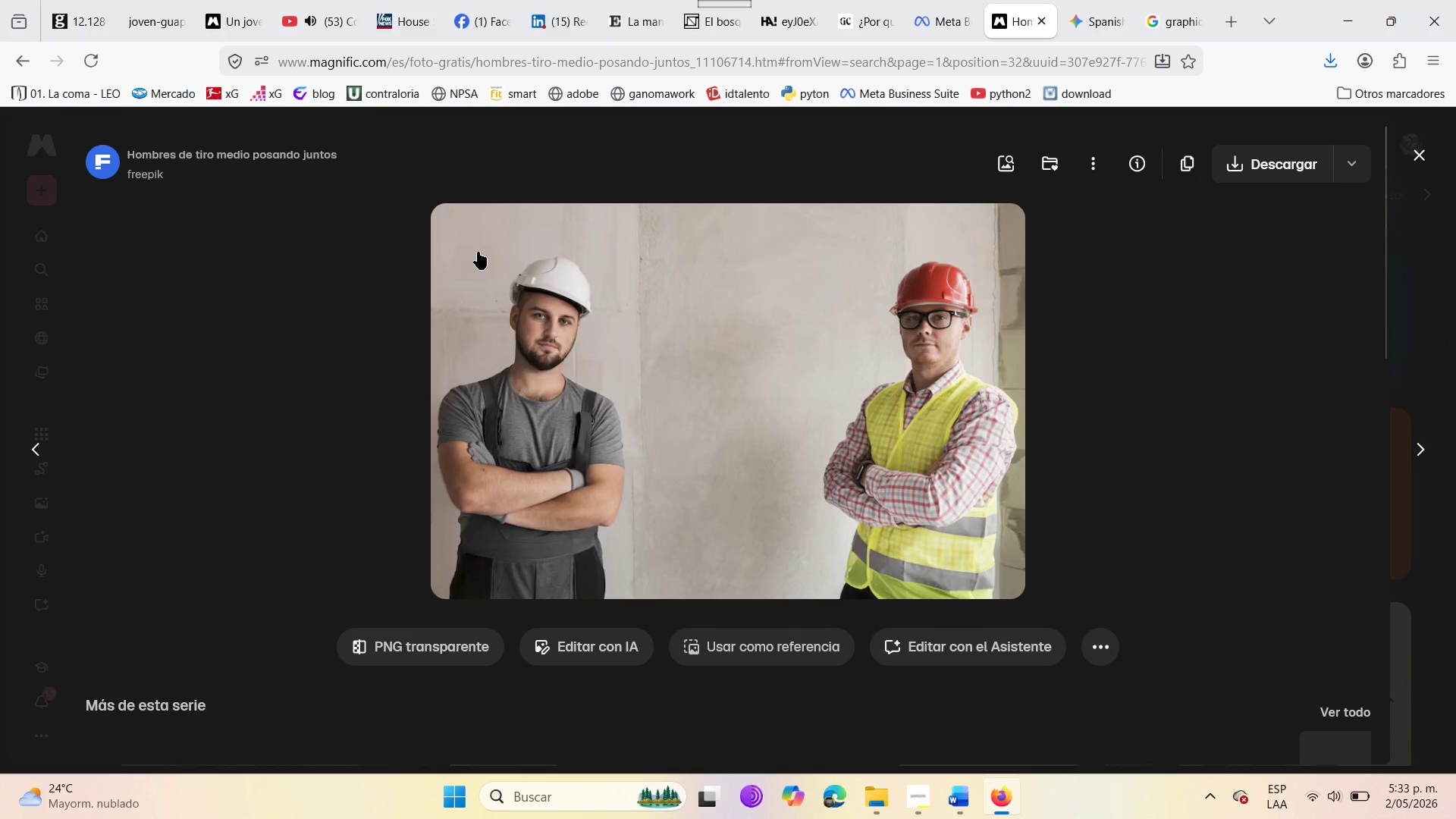 
wait(5.22)
 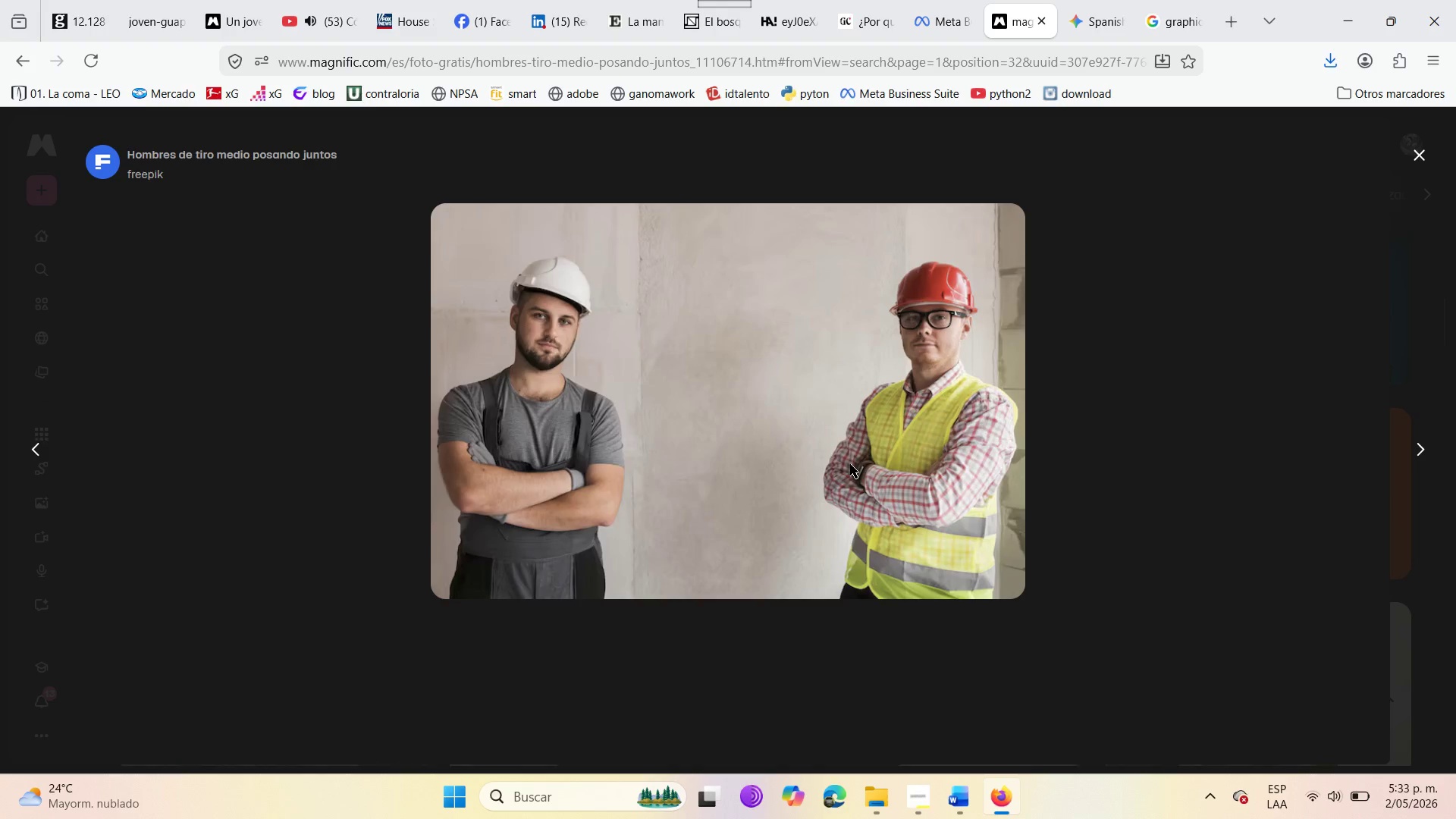 
key(PrintScreen)
 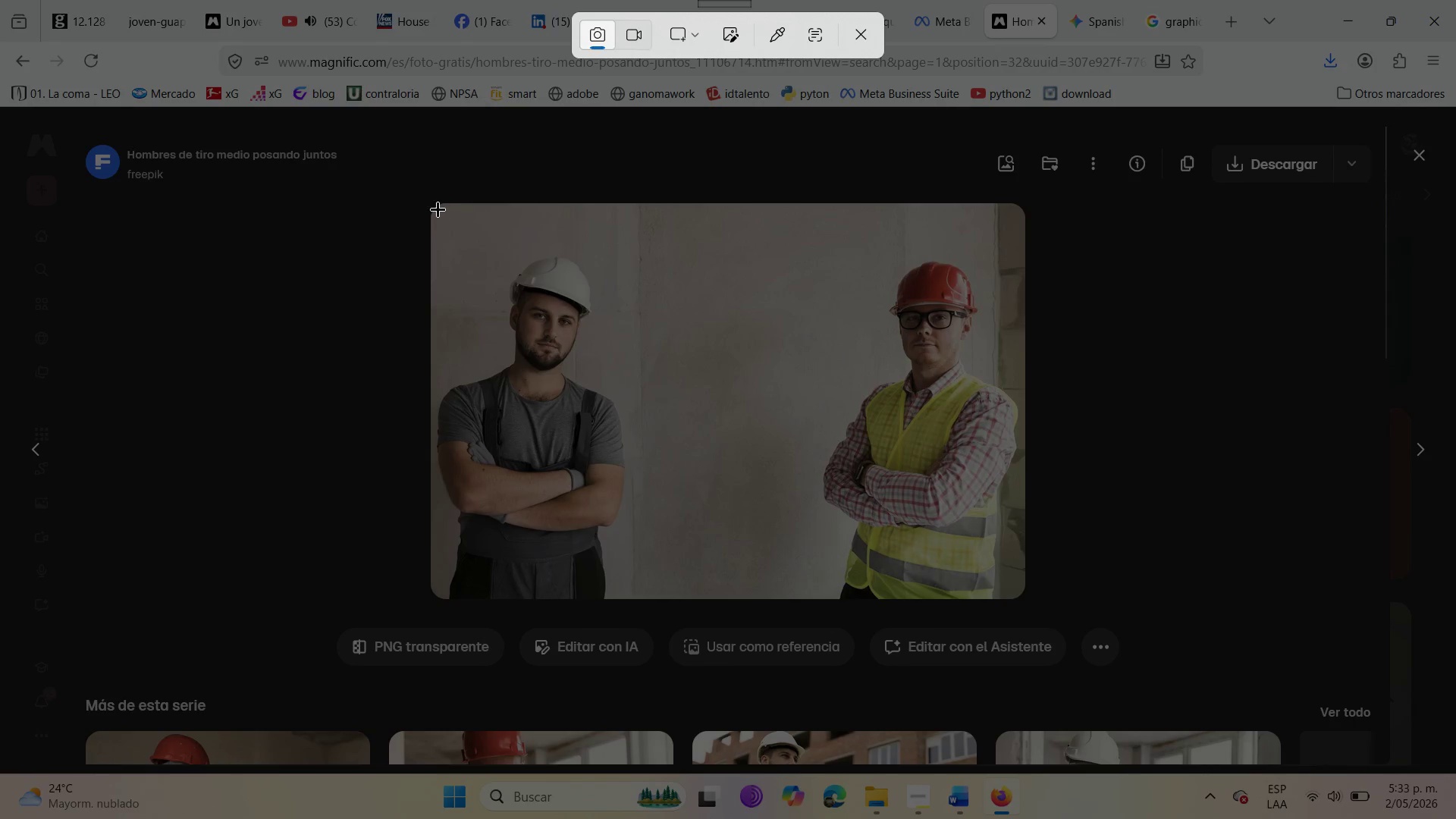 
left_click_drag(start_coordinate=[436, 209], to_coordinate=[1018, 592])
 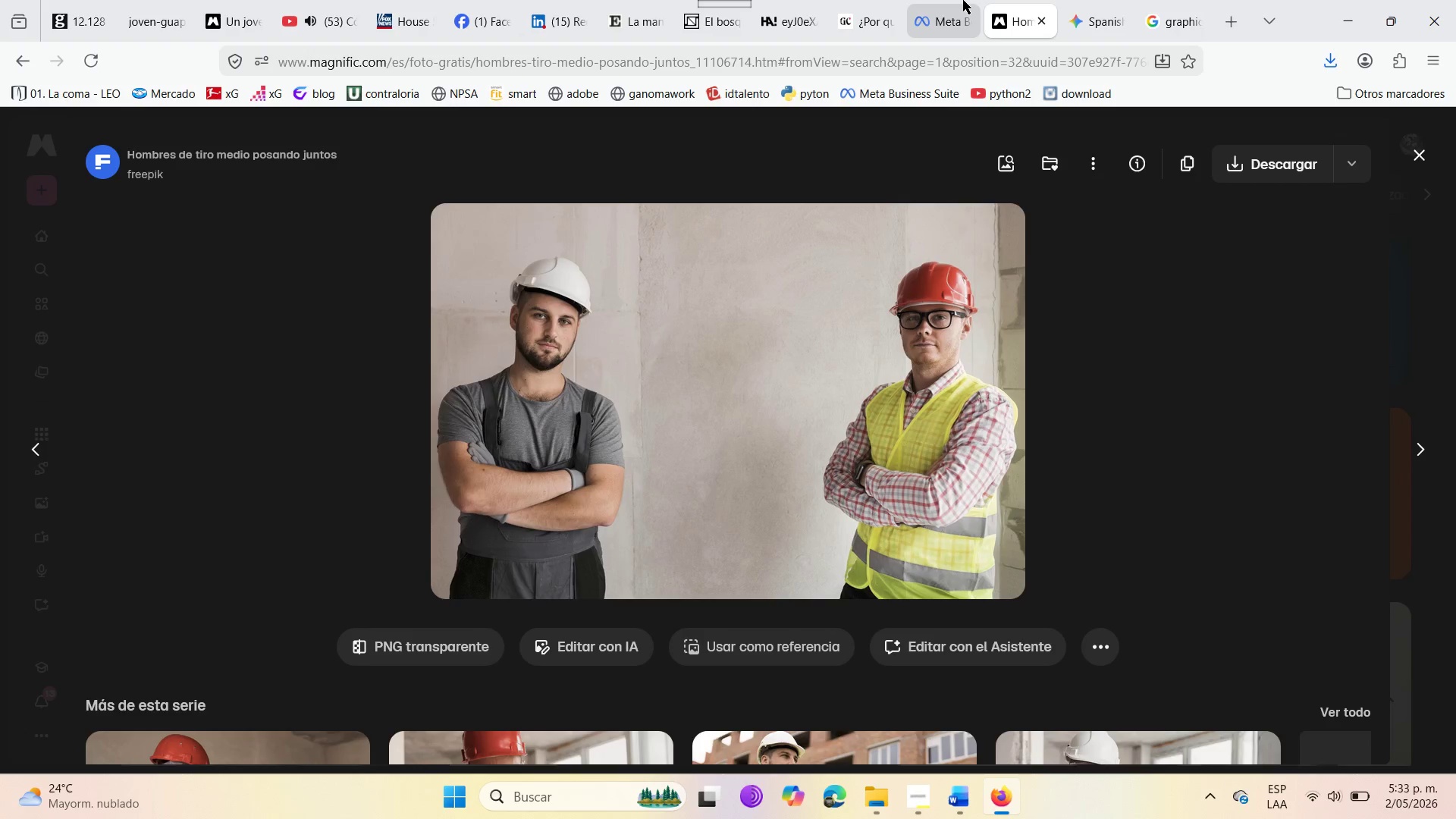 
left_click_drag(start_coordinate=[927, 0], to_coordinate=[175, 372])
 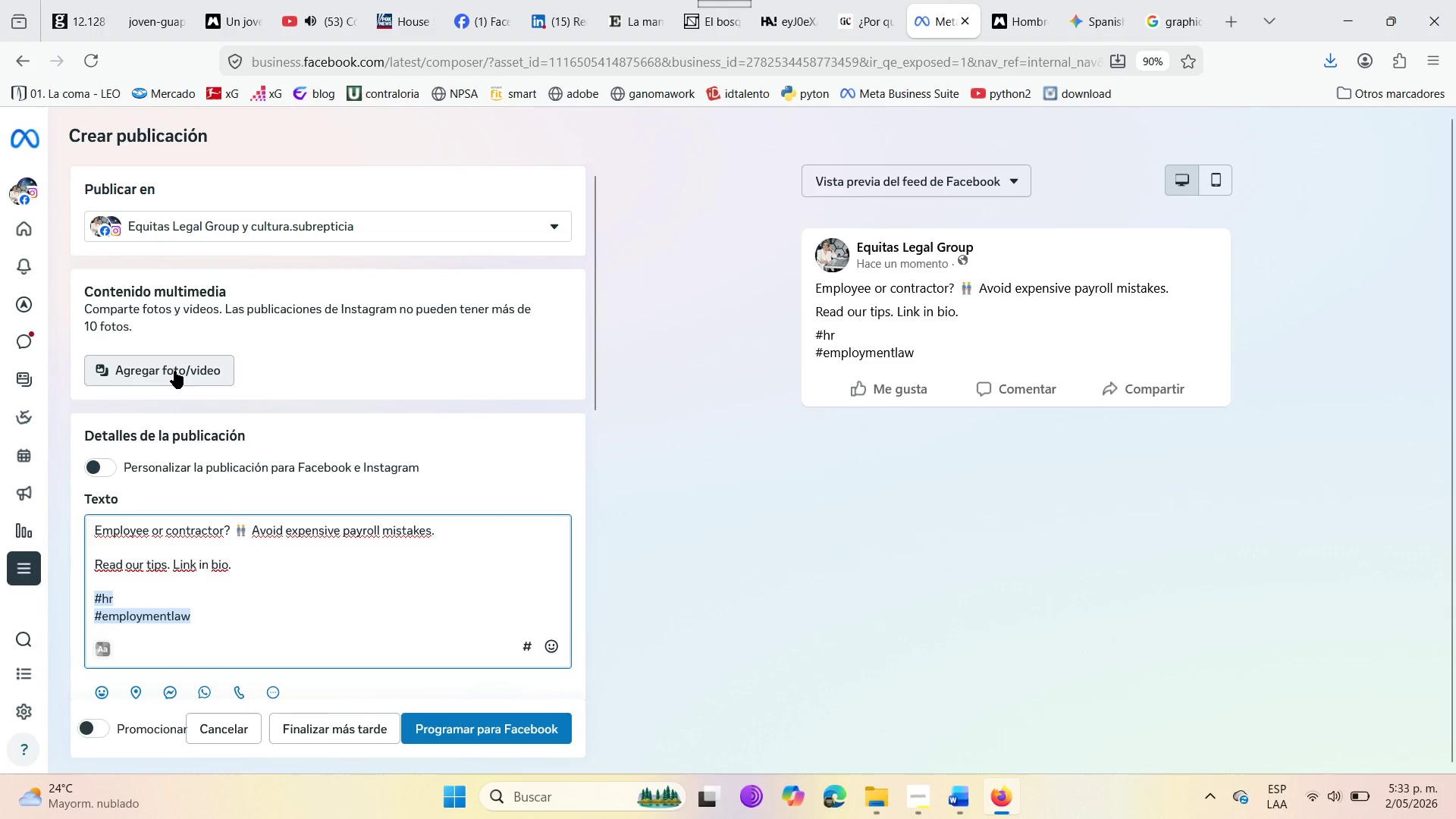 
left_click([175, 372])
 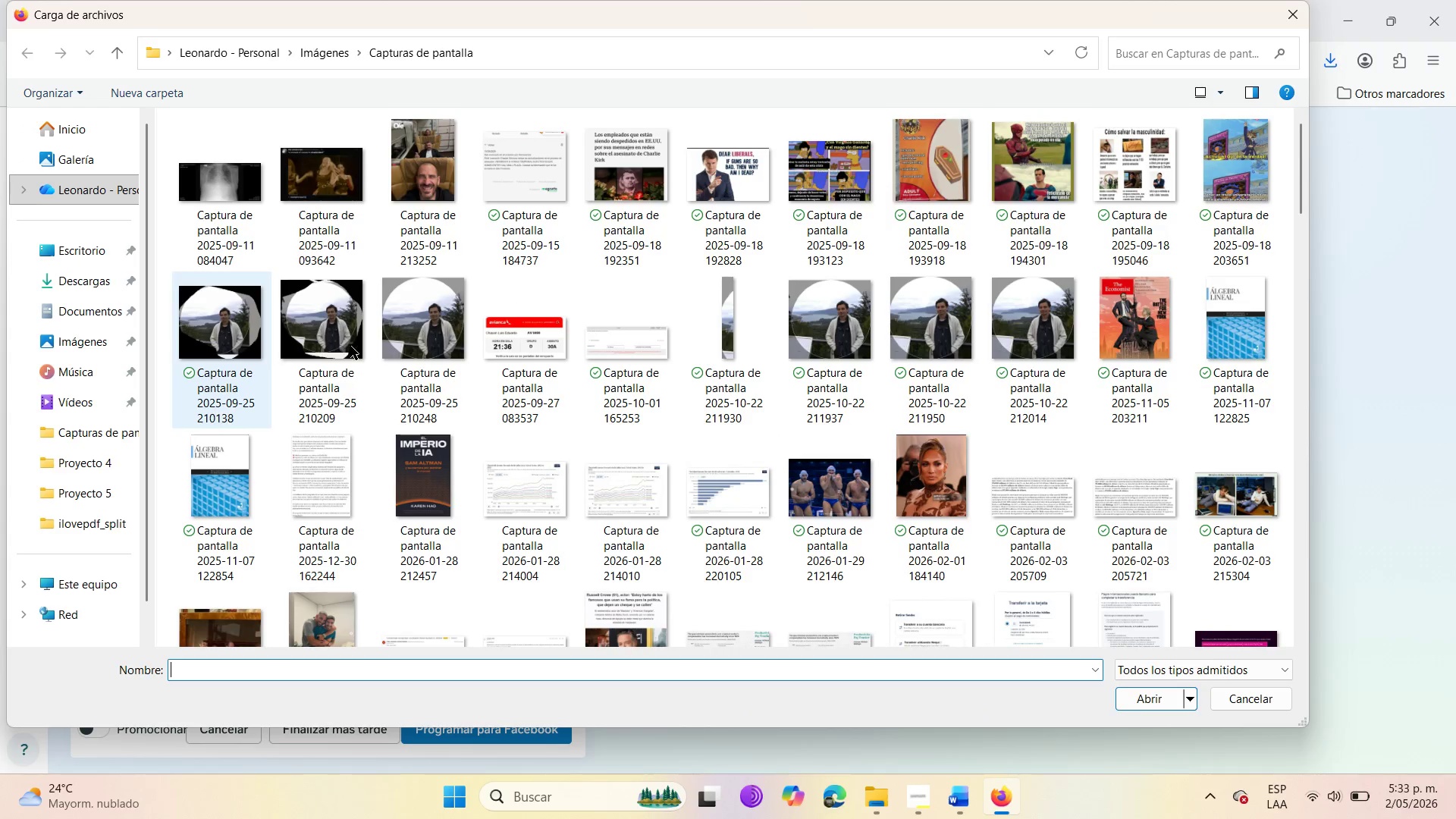 
wait(5.41)
 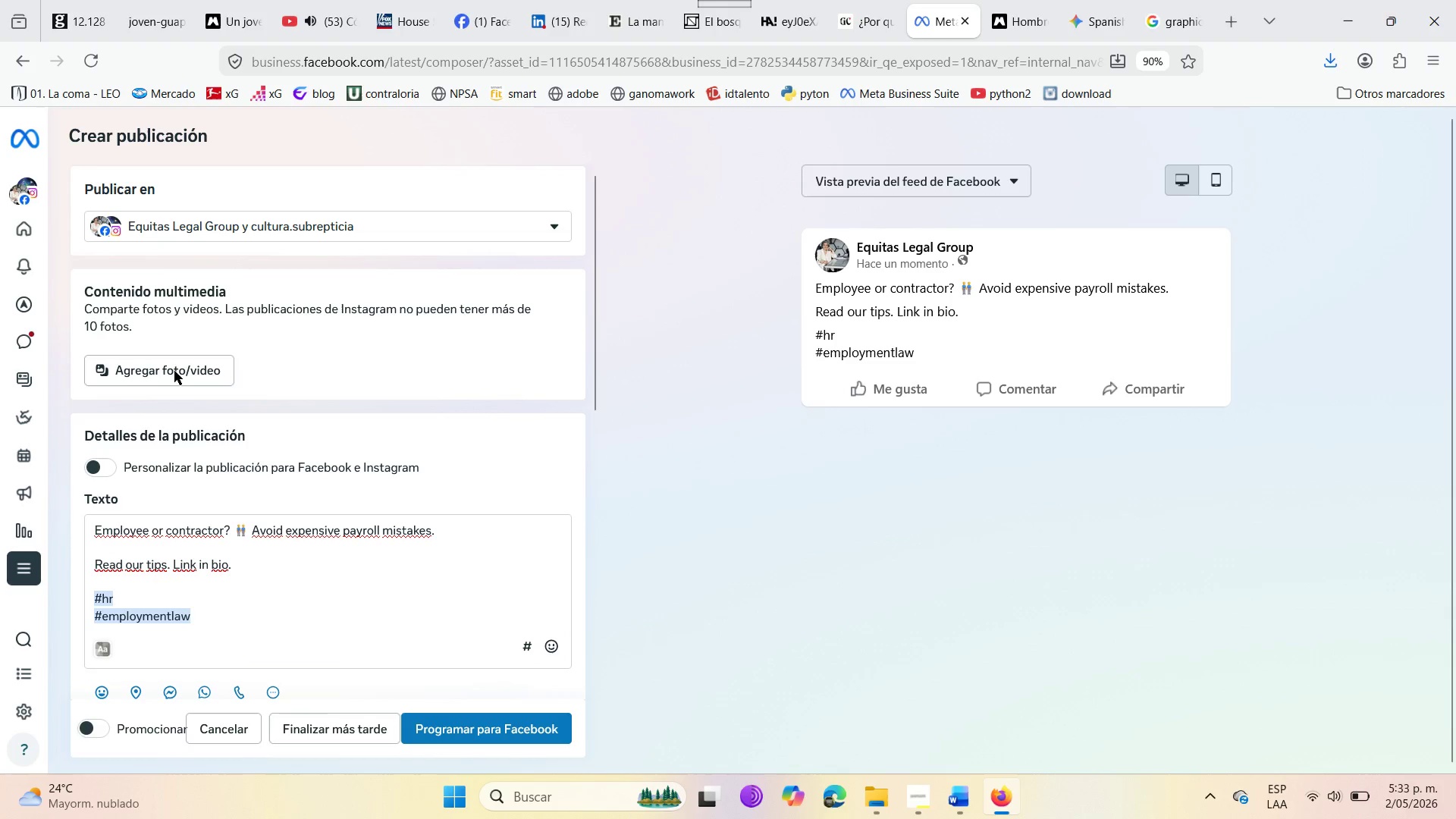 
left_click_drag(start_coordinate=[1299, 174], to_coordinate=[1290, 607])
 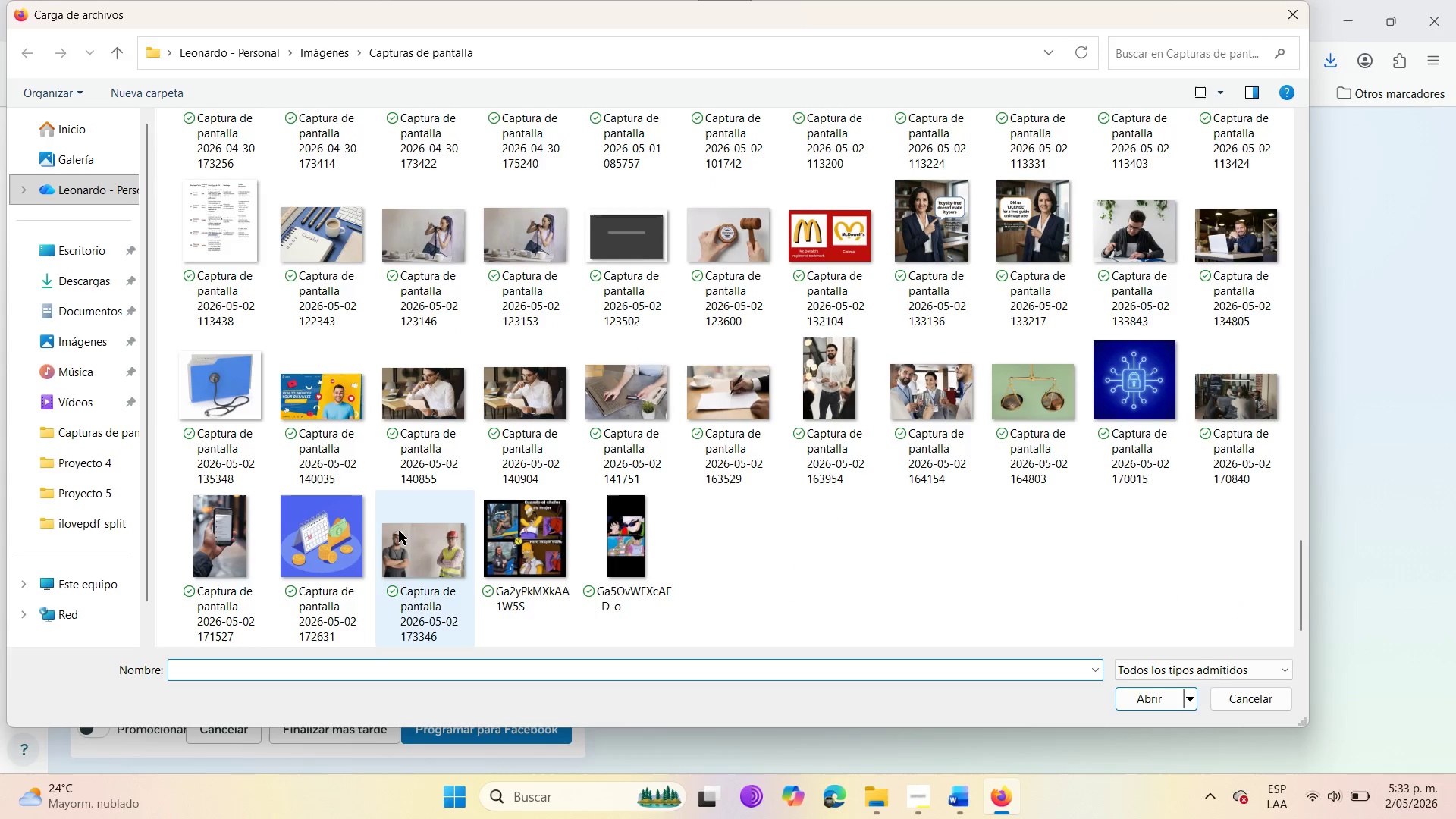 
left_click([413, 538])
 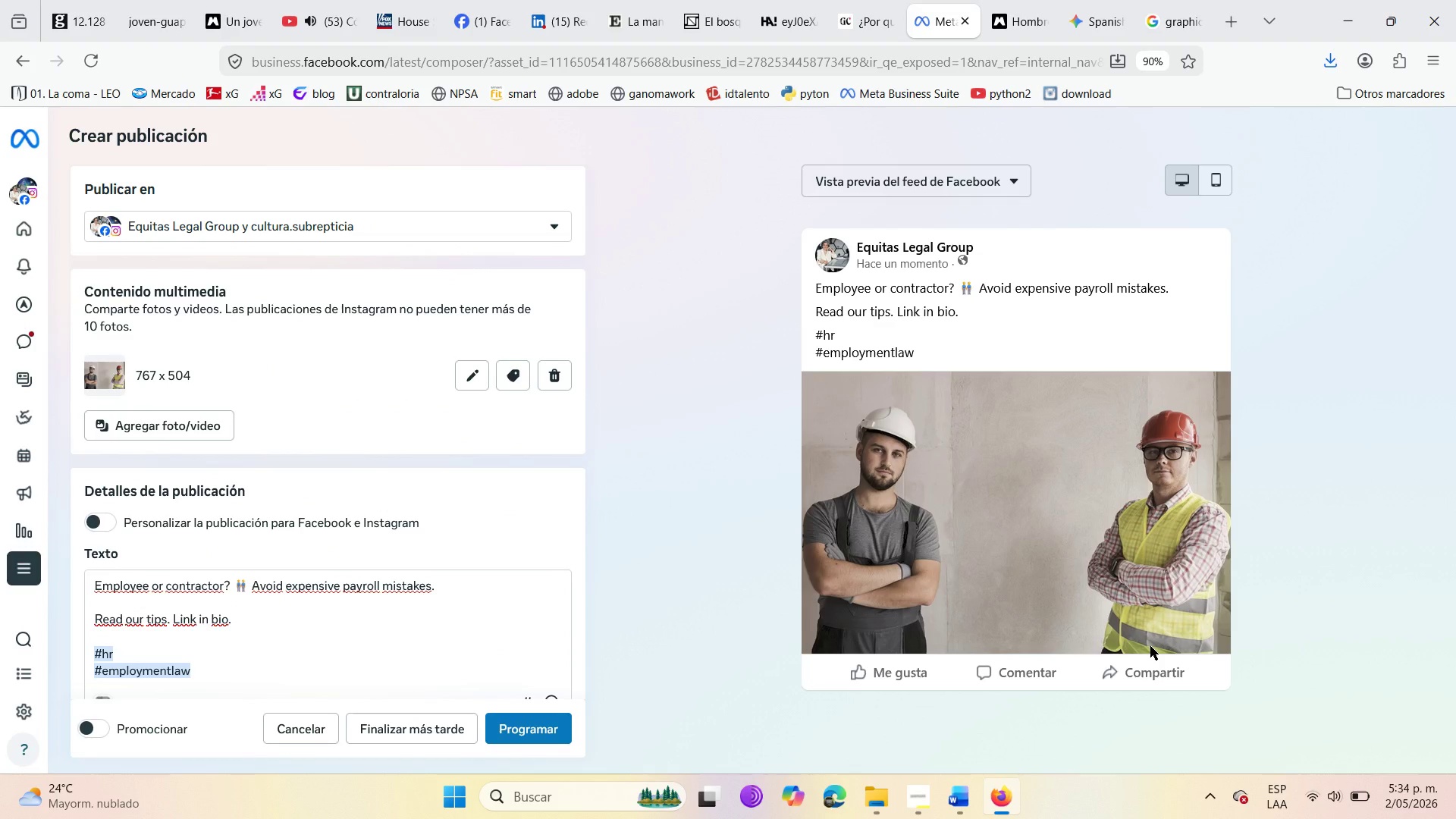 
wait(10.92)
 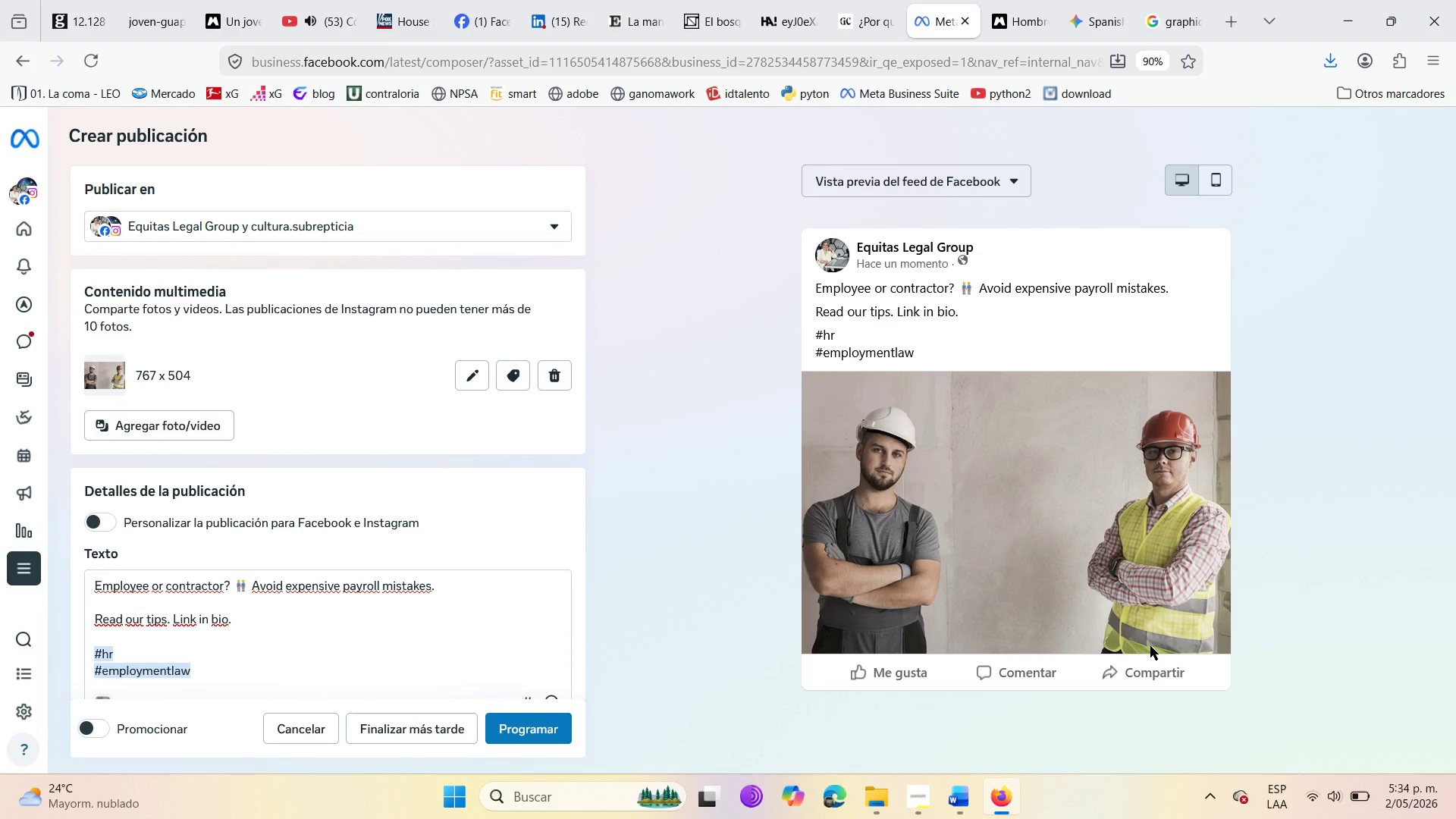 
left_click([234, 629])
 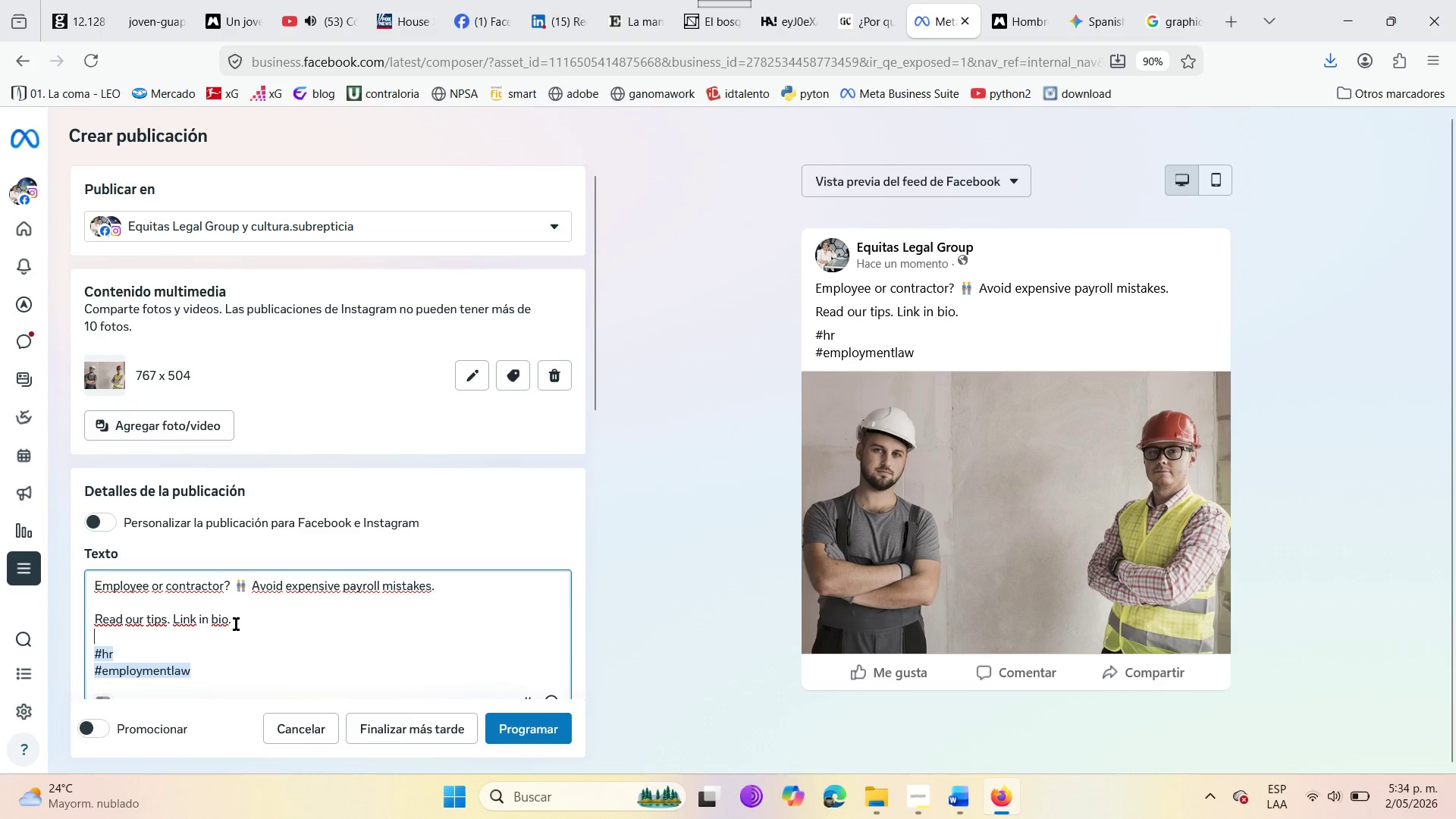 
left_click([236, 624])
 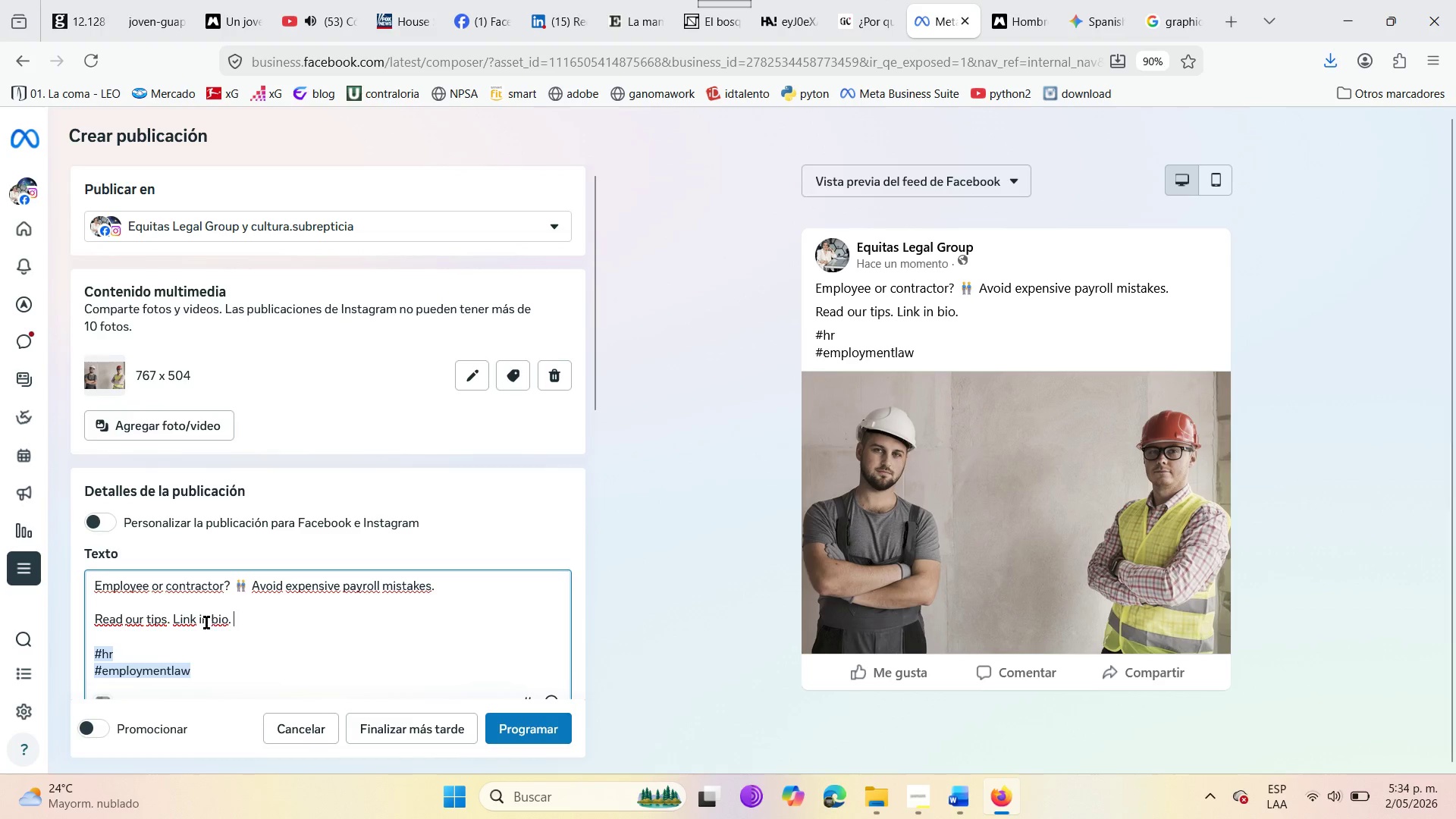 
left_click([199, 622])
 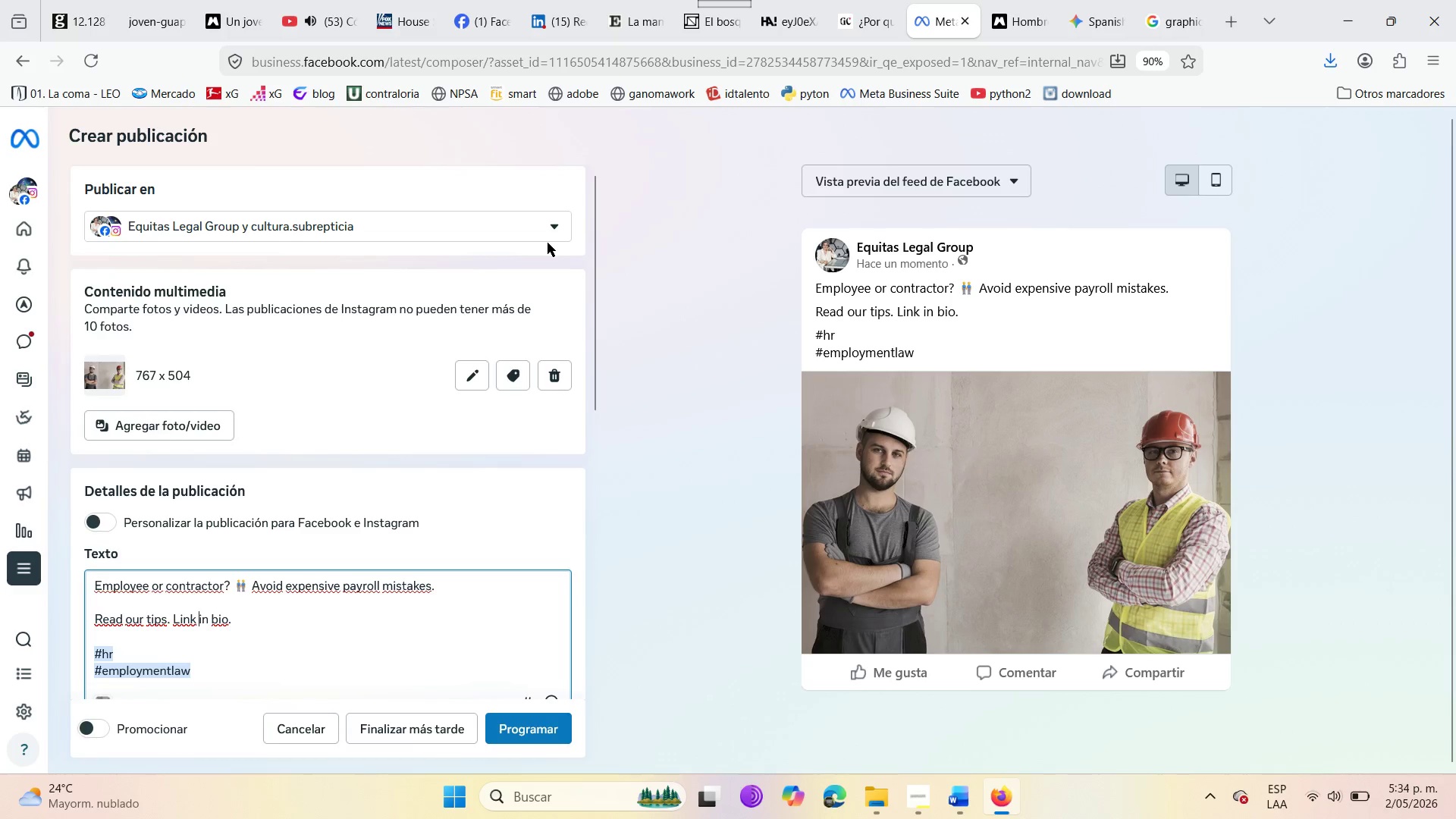 
wait(5.08)
 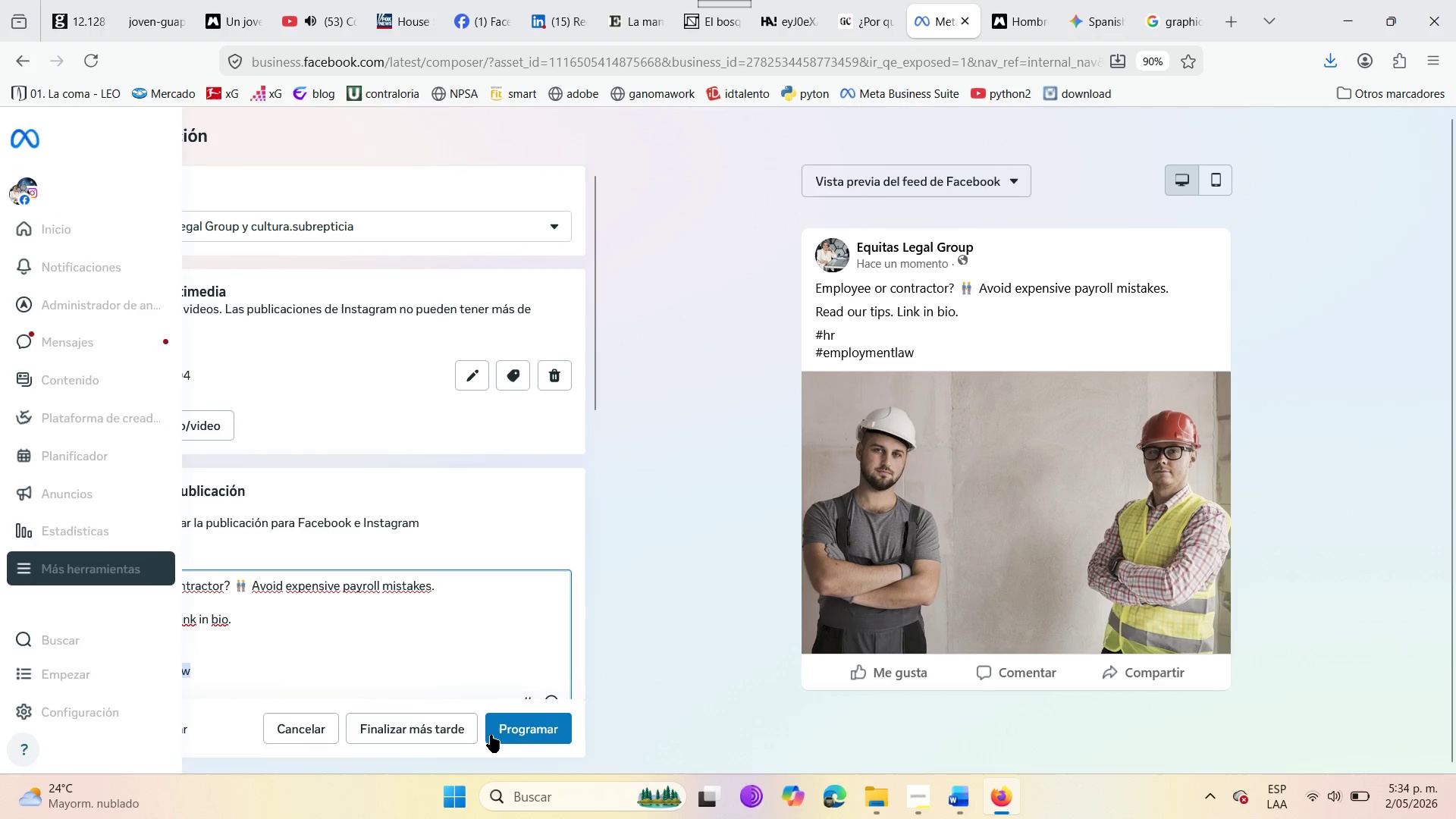 
scroll: coordinate [397, 648], scroll_direction: down, amount: 3.0
 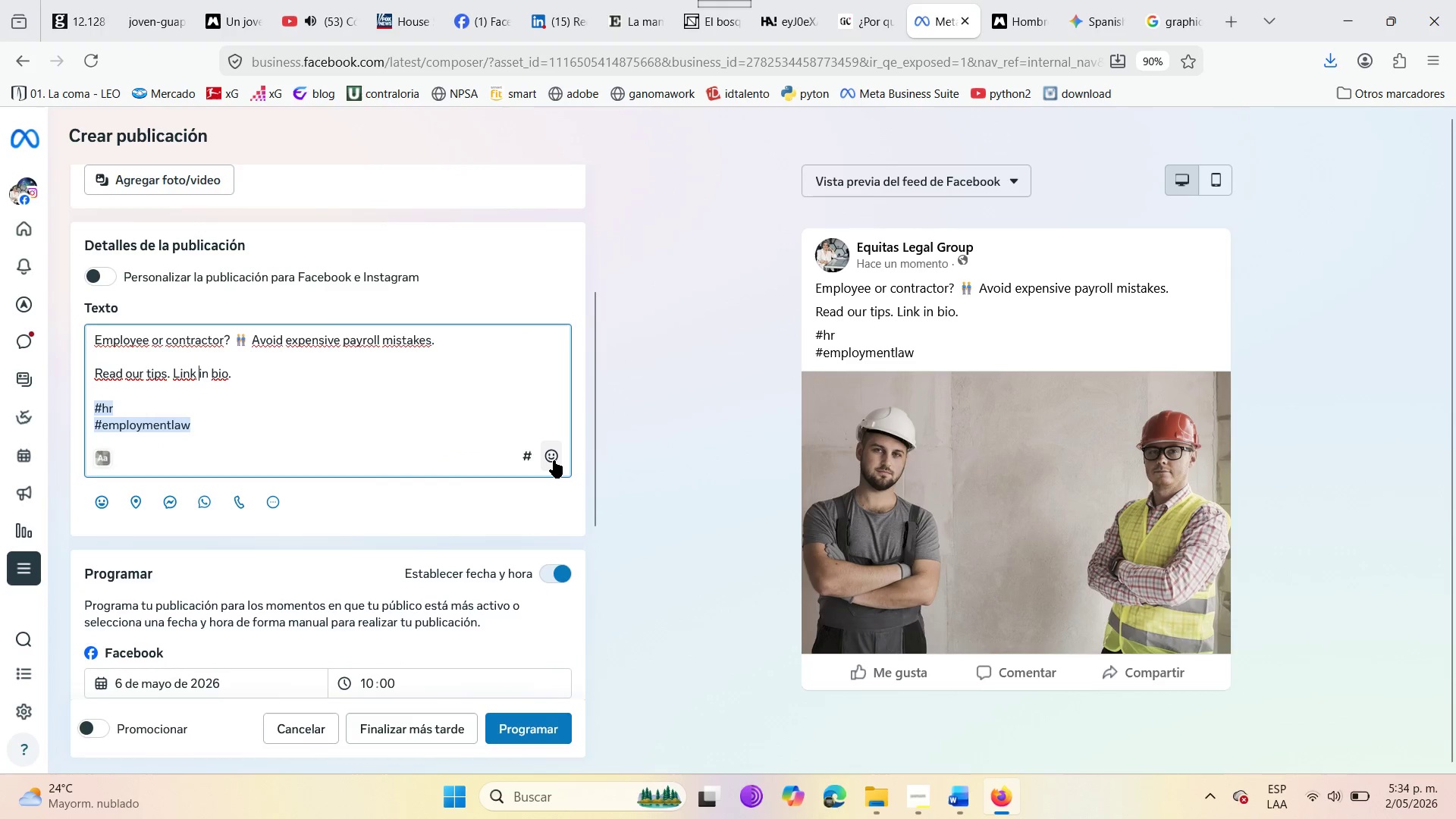 
left_click([554, 460])
 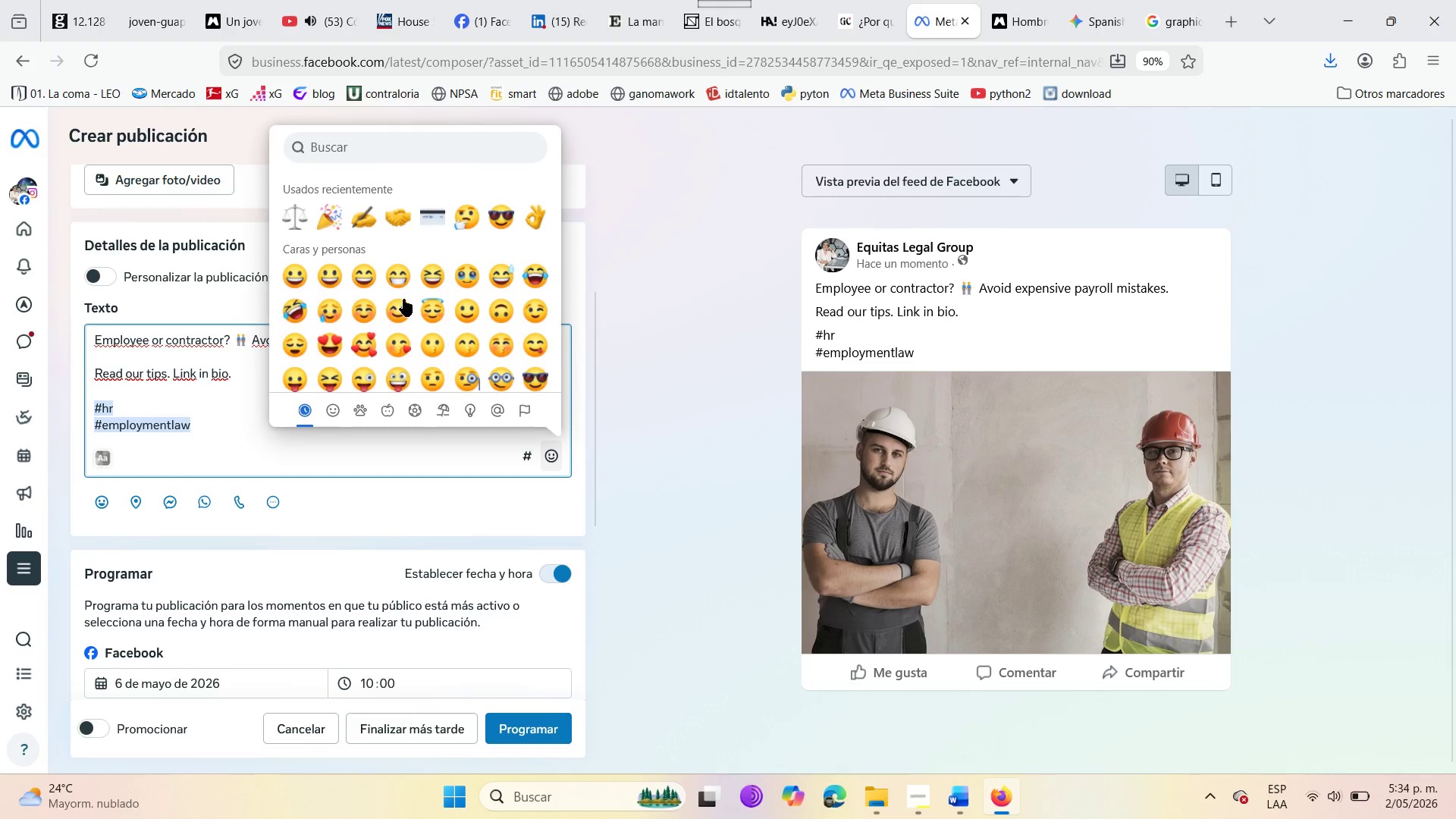 
left_click([375, 157])
 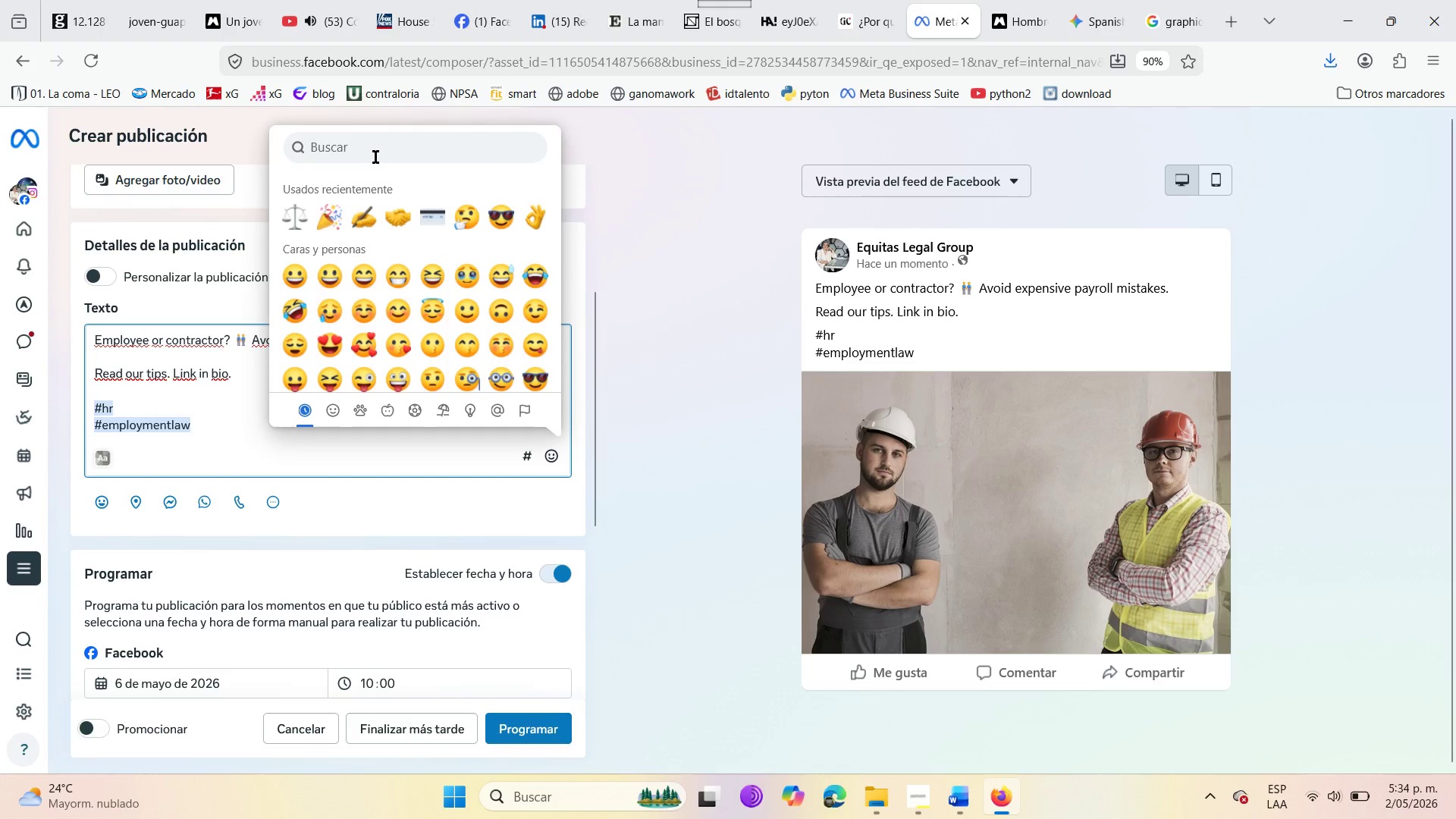 
type(cadena)
 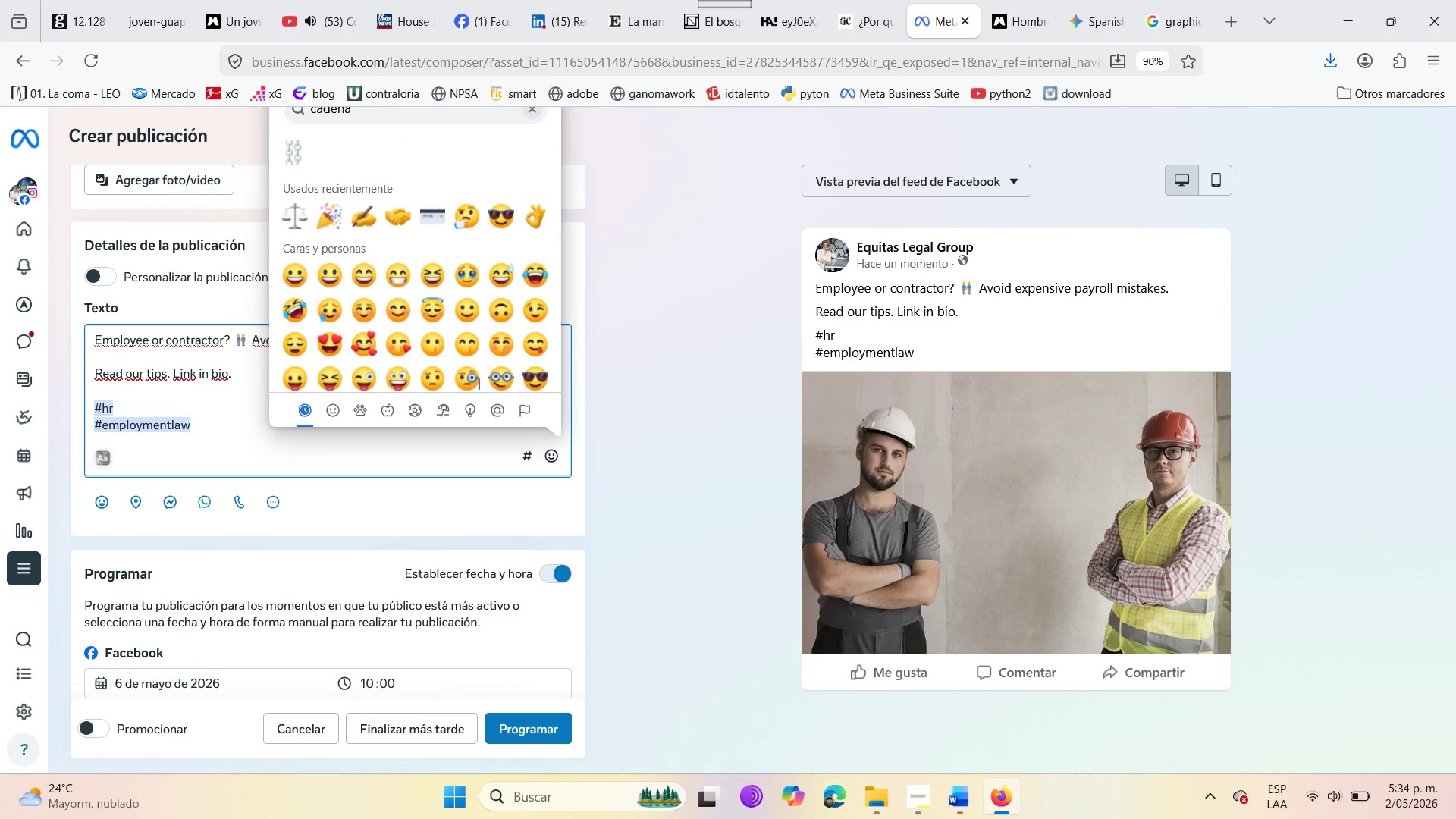 
scroll: coordinate [341, 222], scroll_direction: up, amount: 2.0
 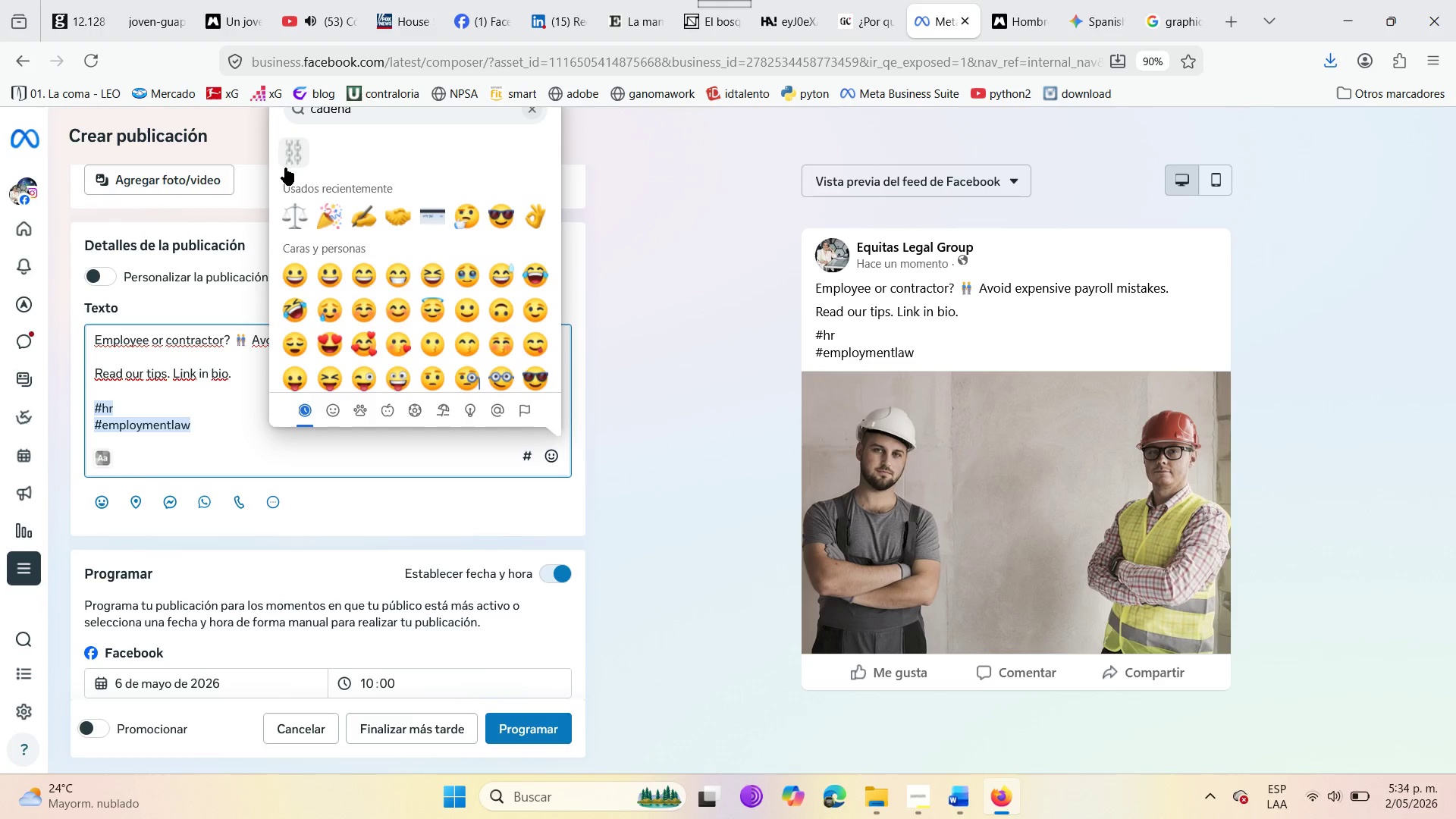 
left_click([287, 158])
 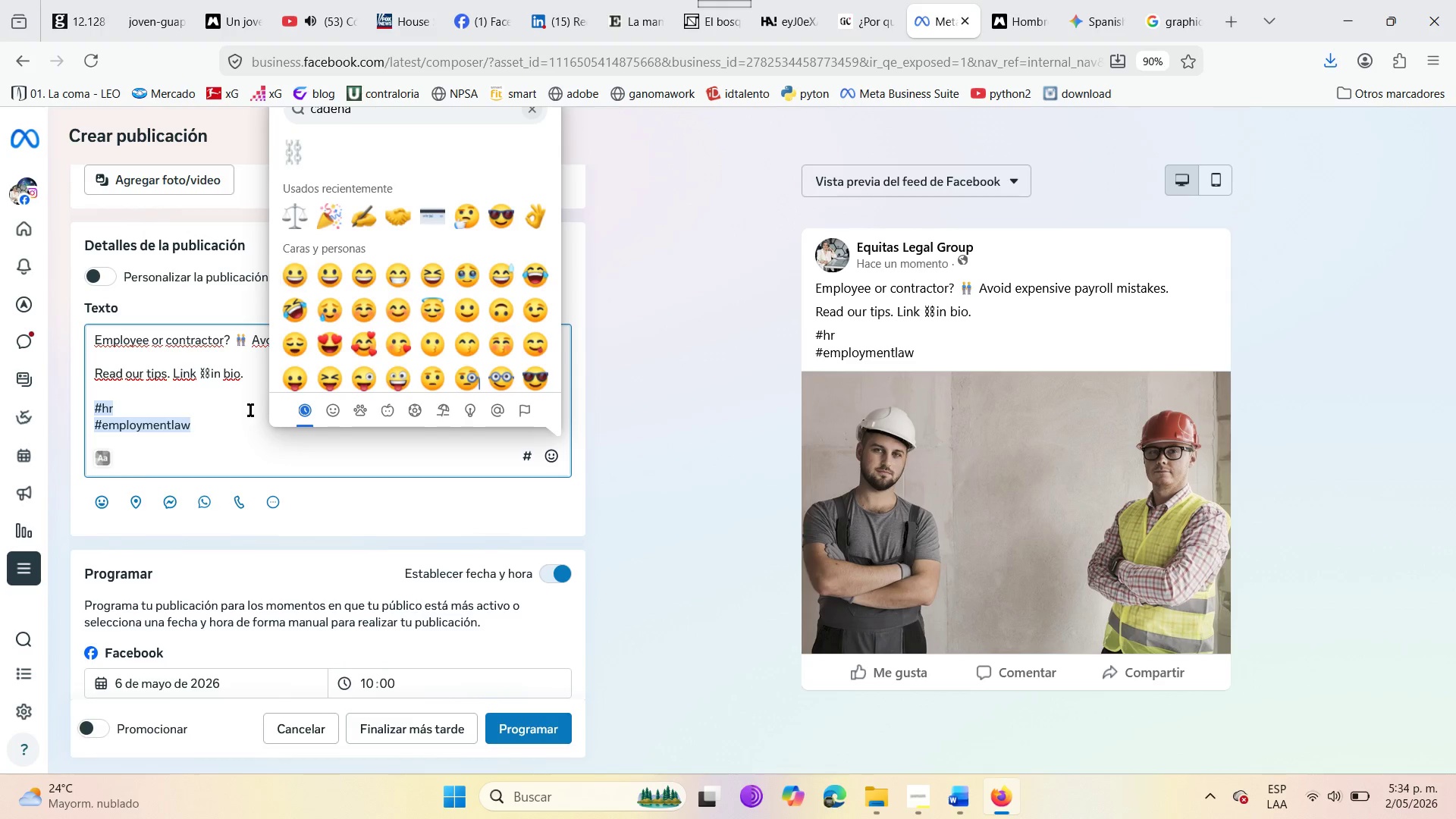 
left_click([243, 429])
 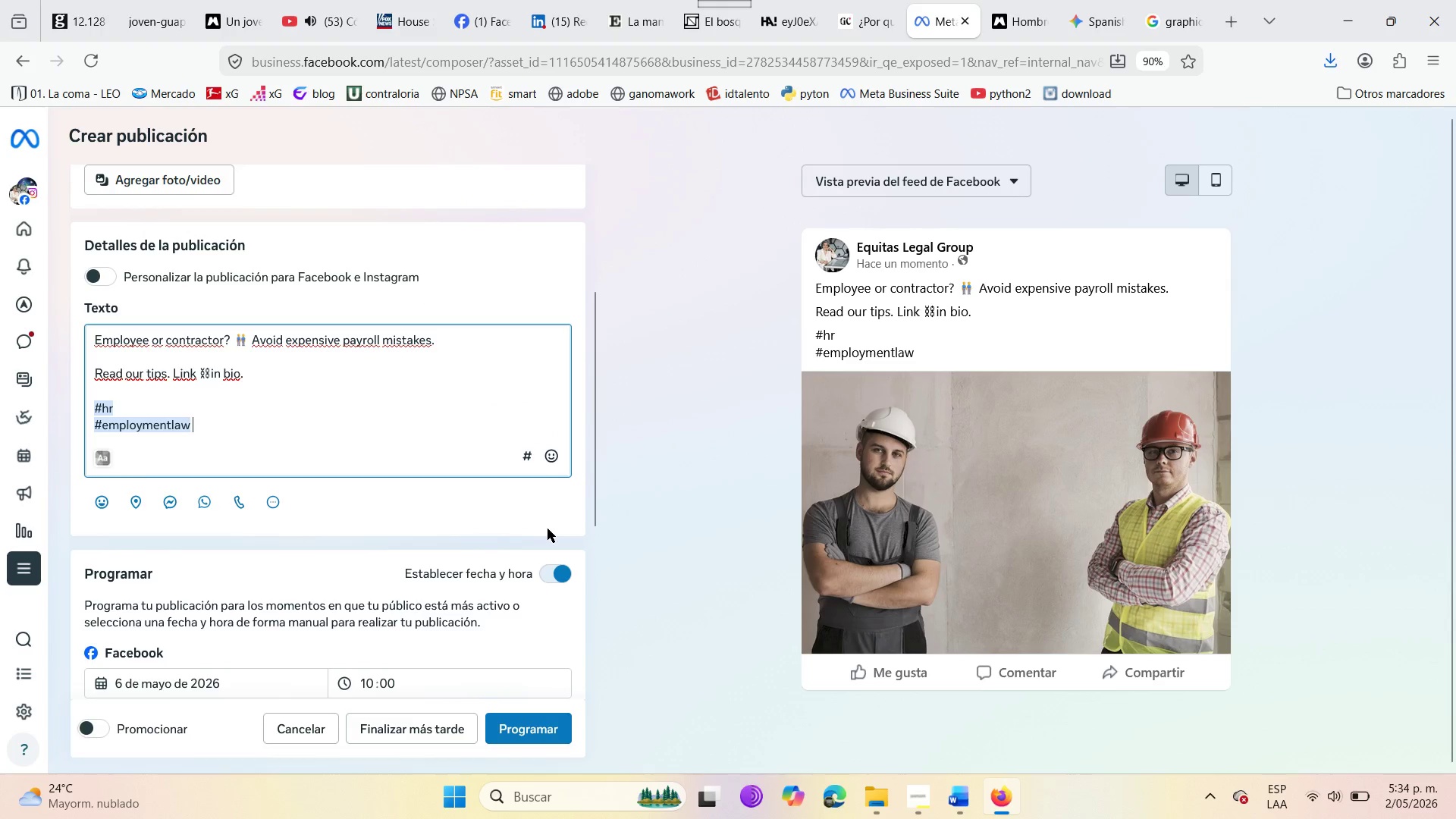 
wait(9.0)
 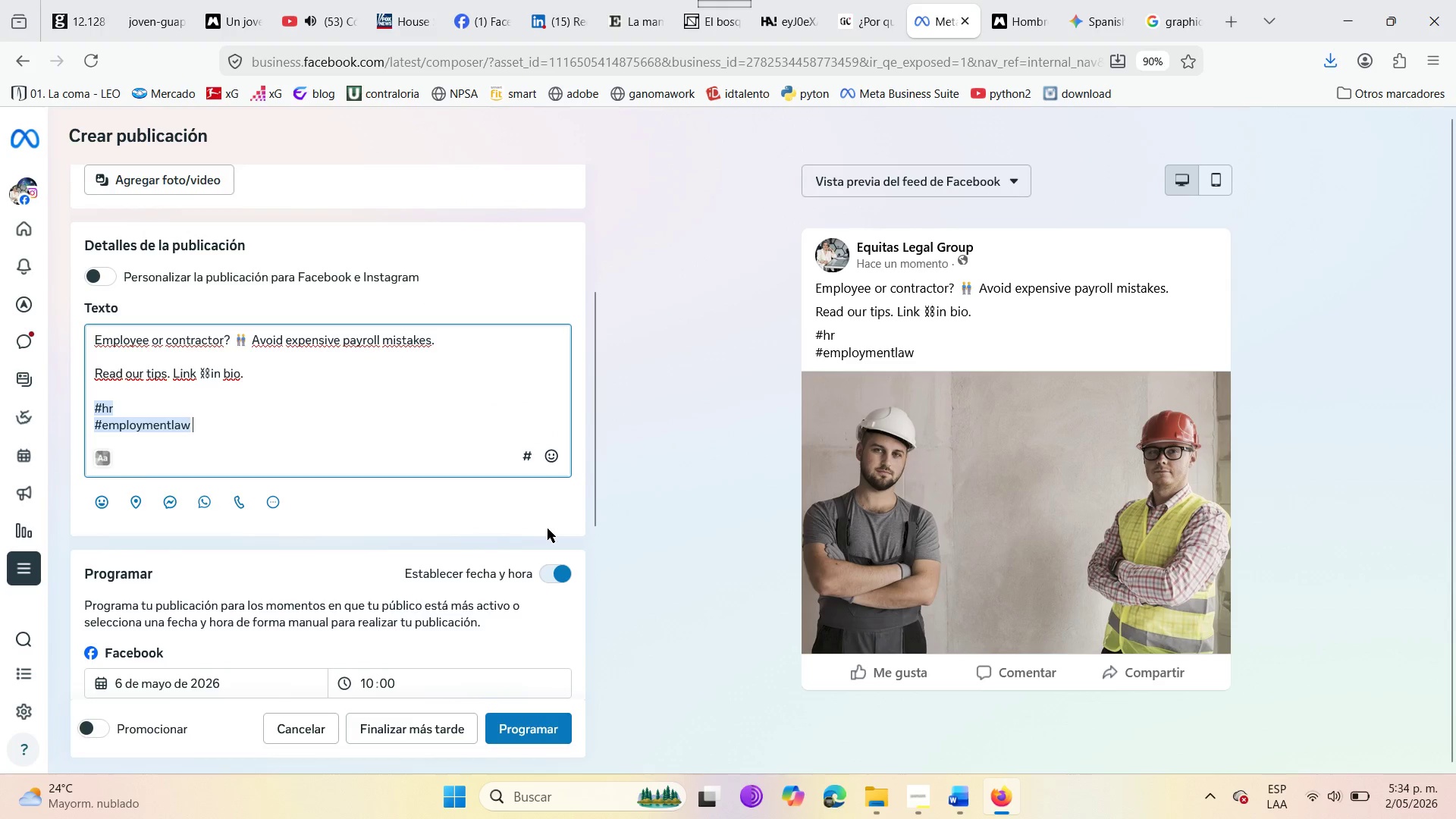 
key(Backspace)
 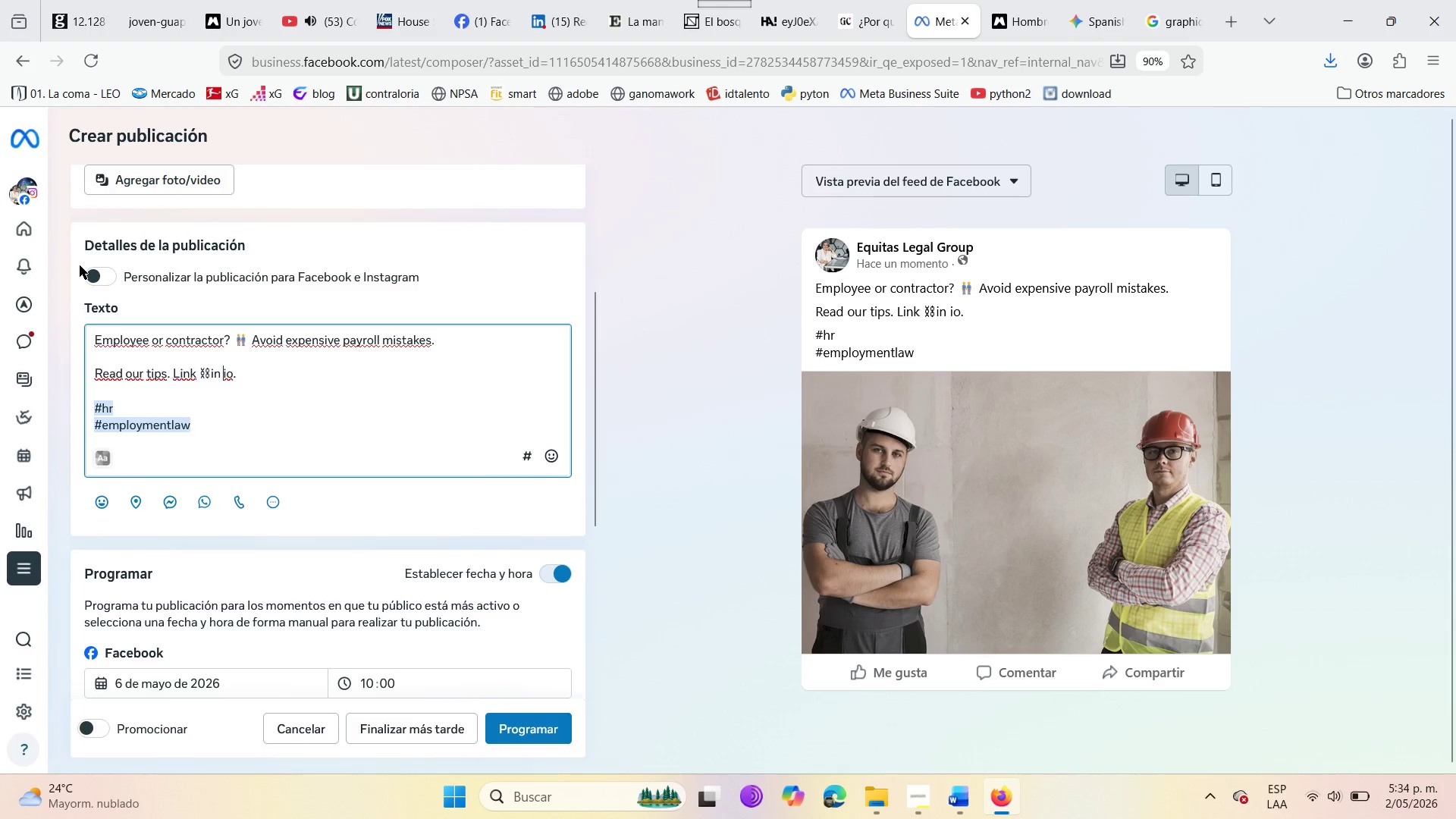 
key(CapsLock)
 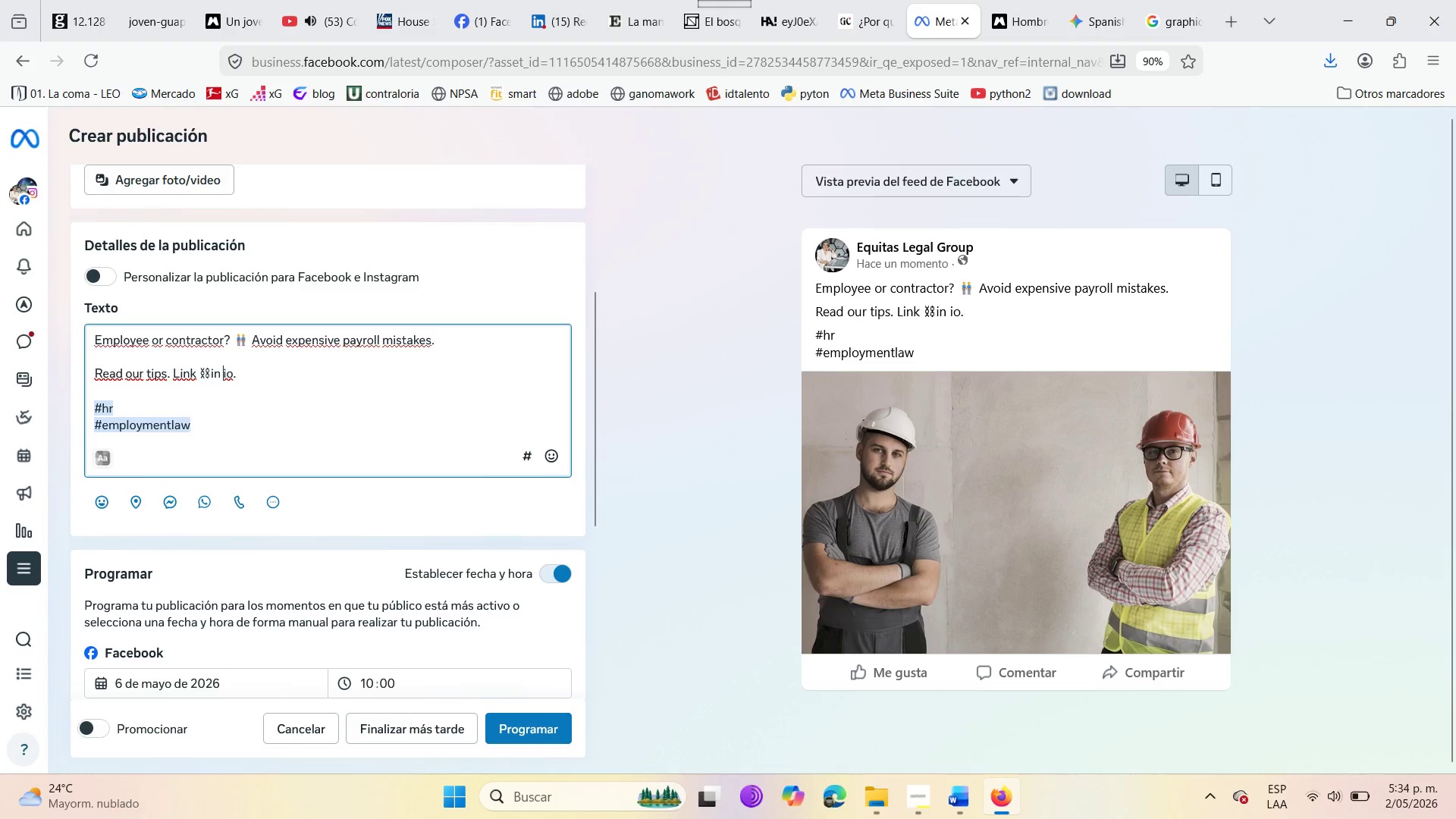 
key(B)
 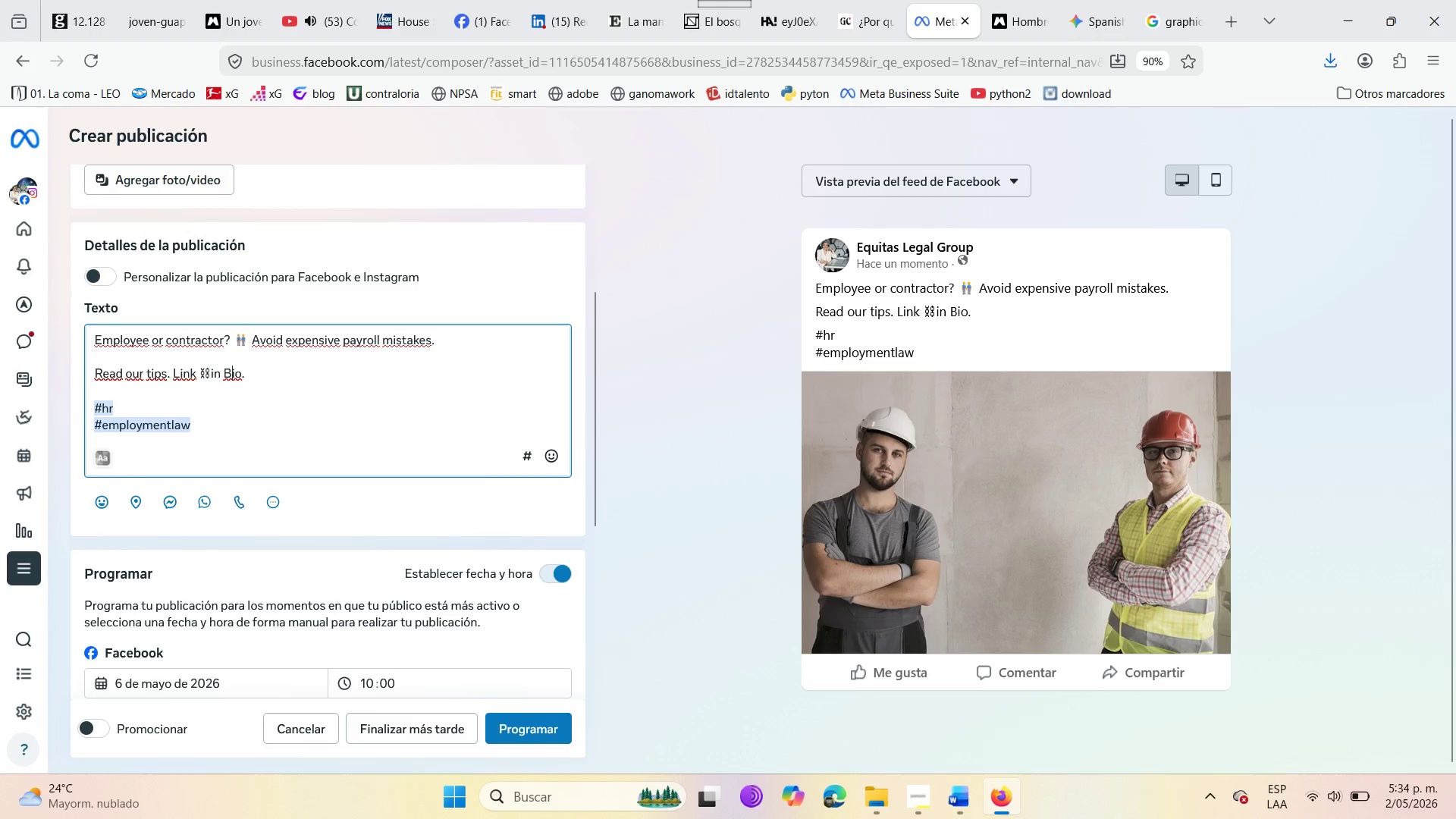 
key(CapsLock)
 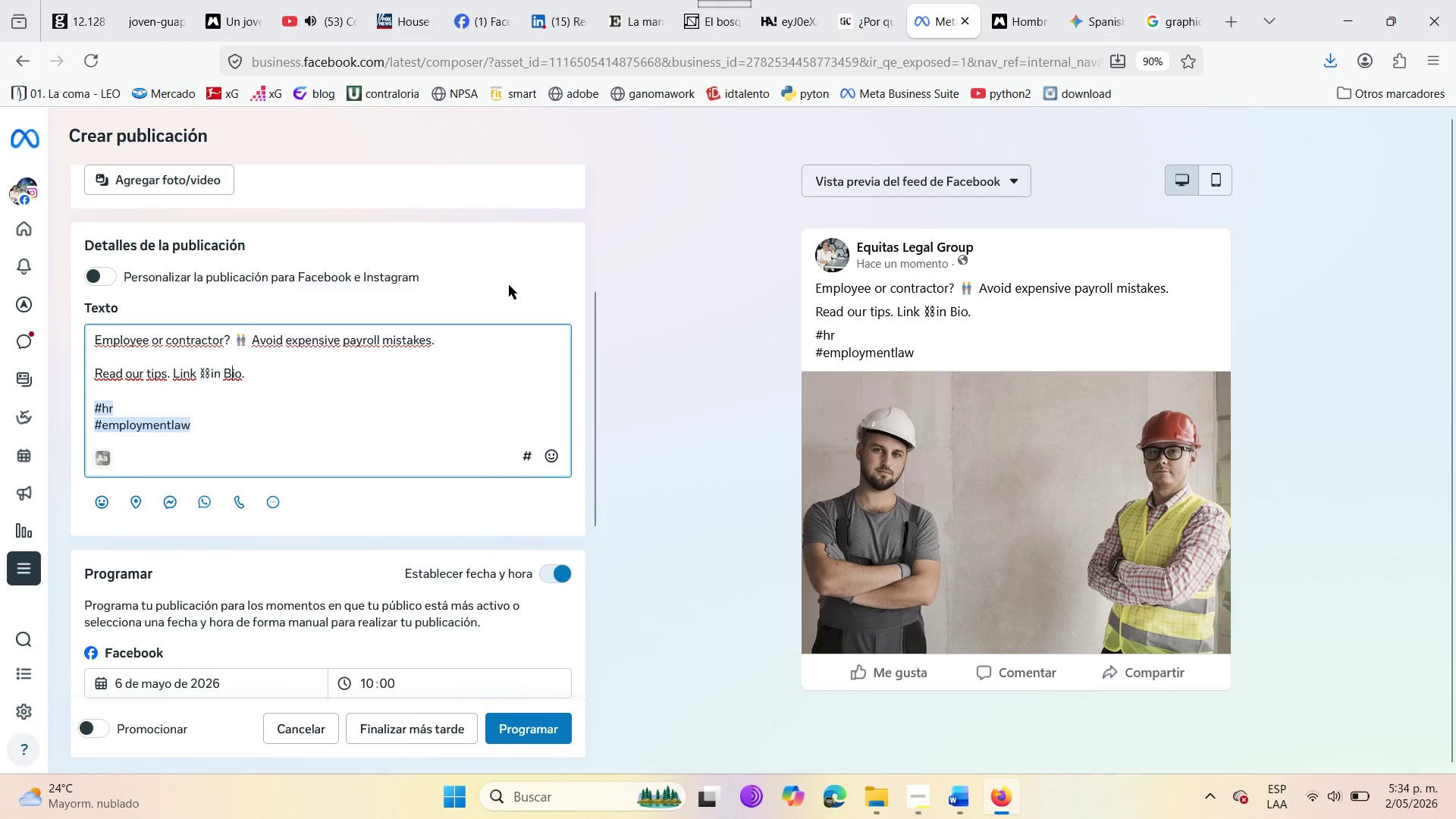 
scroll: coordinate [712, 540], scroll_direction: up, amount: 3.0
 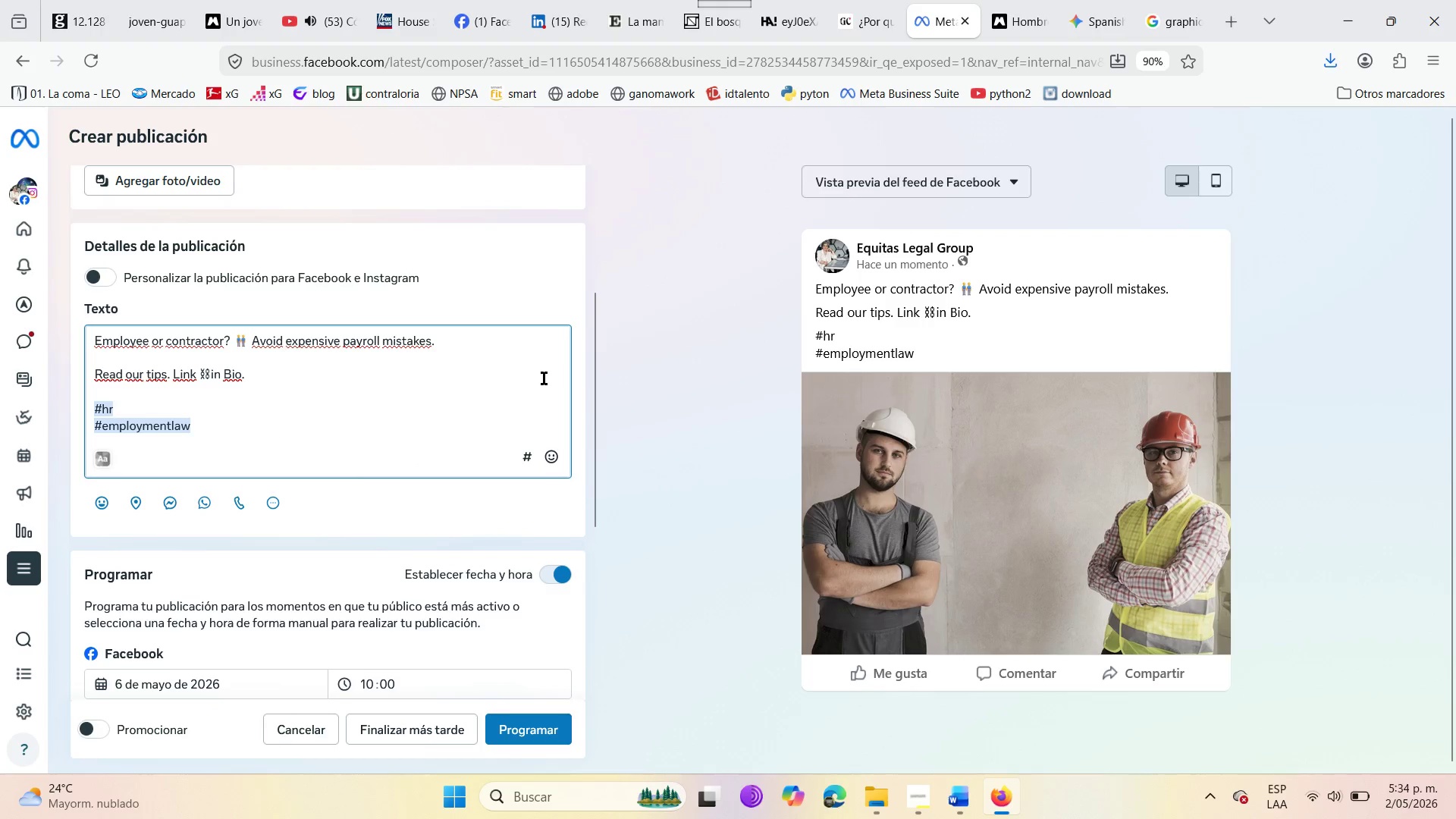 
scroll: coordinate [526, 416], scroll_direction: down, amount: 1.0
 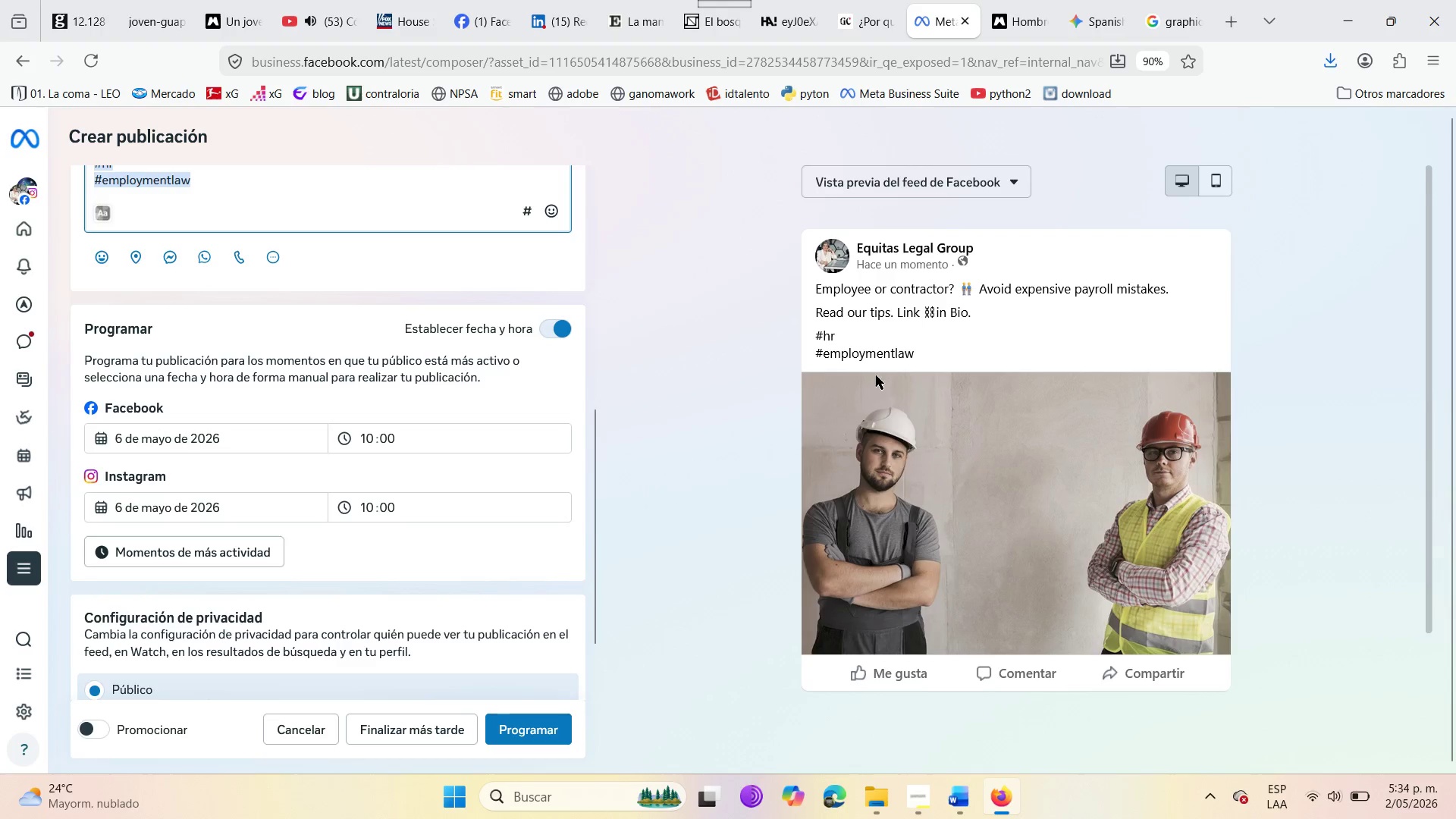 
scroll: coordinate [266, 306], scroll_direction: up, amount: 10.0
 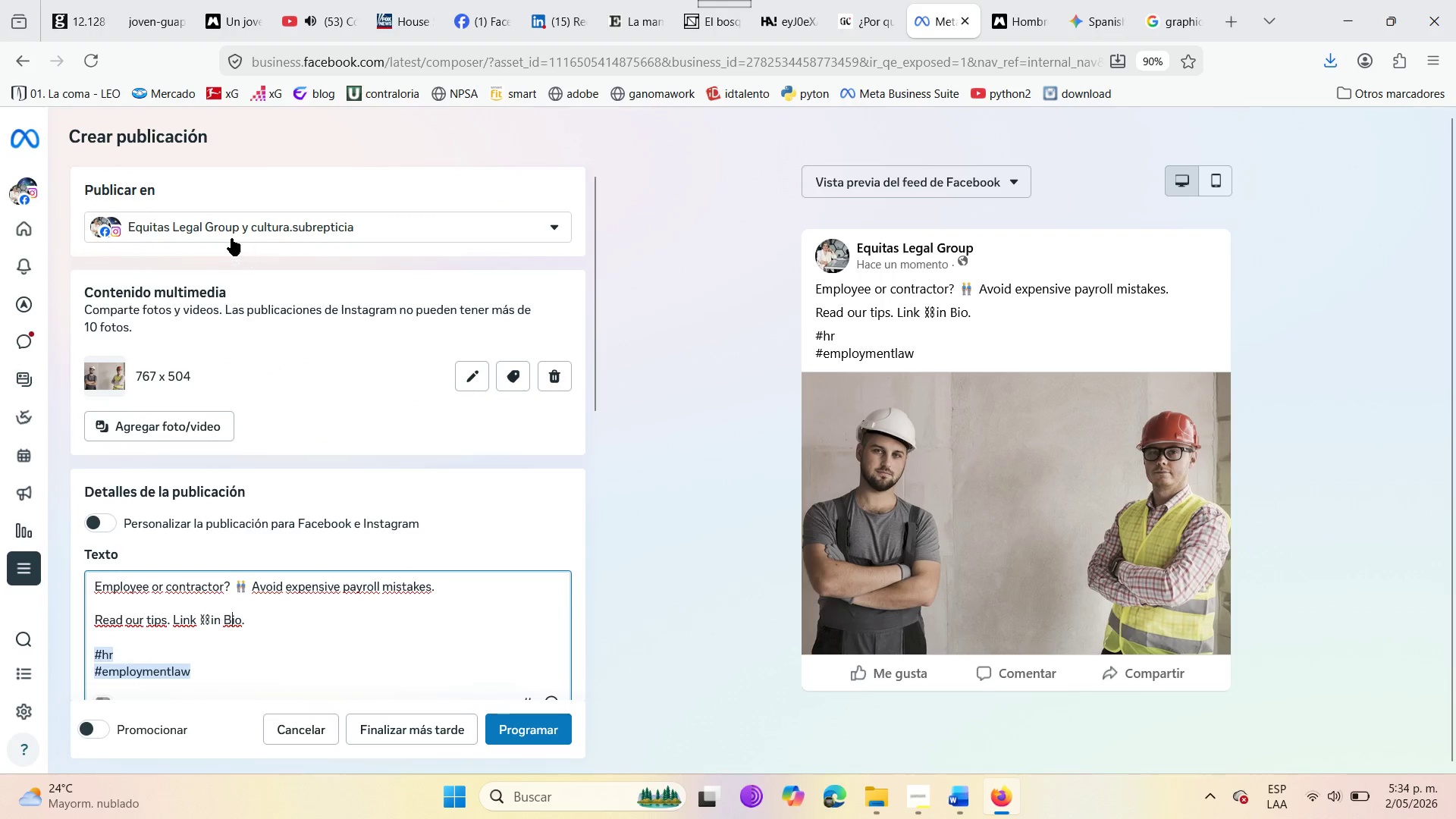 
left_click([230, 237])
 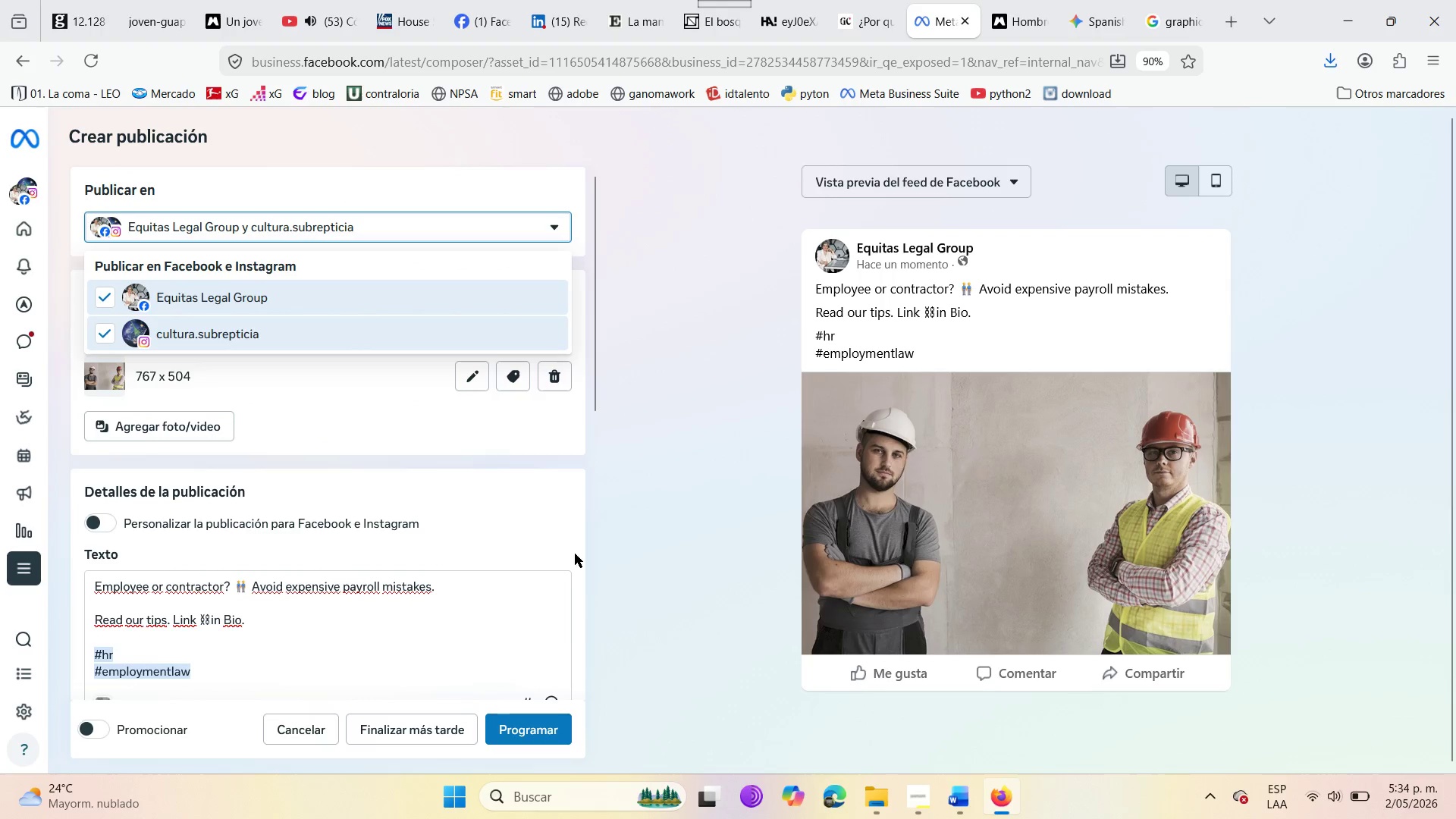 
left_click([643, 541])
 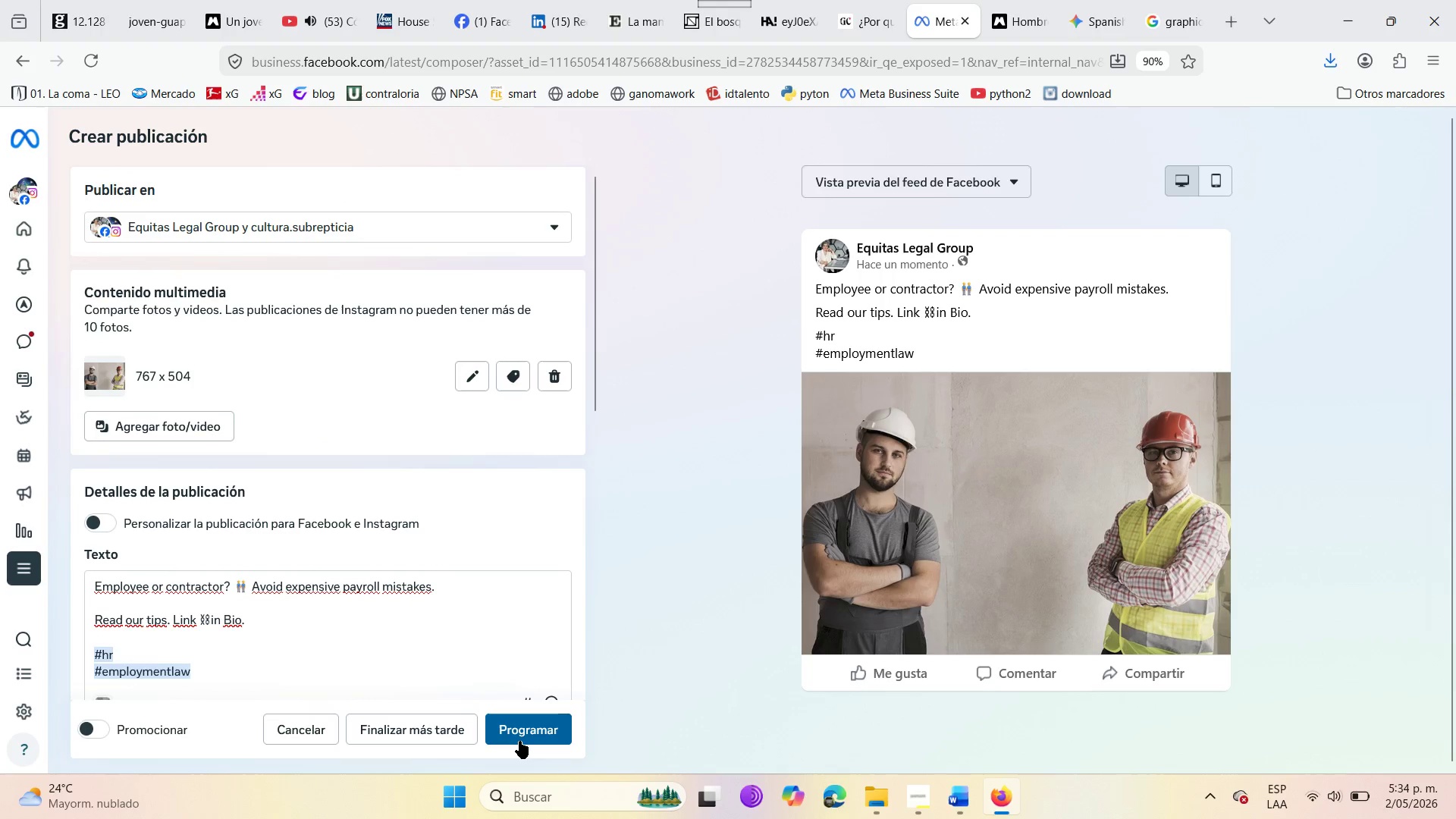 
left_click([519, 741])
 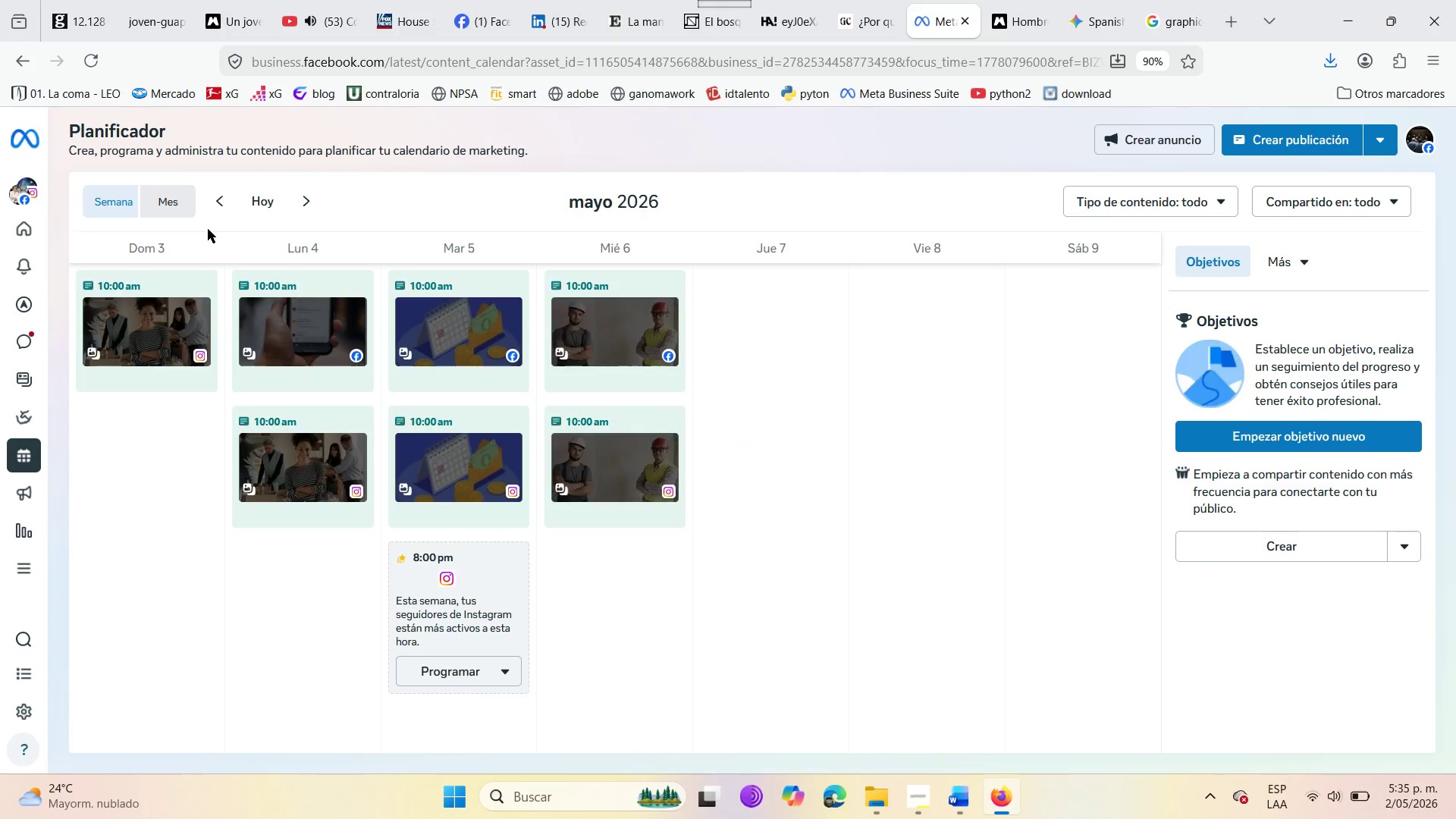 
wait(31.12)
 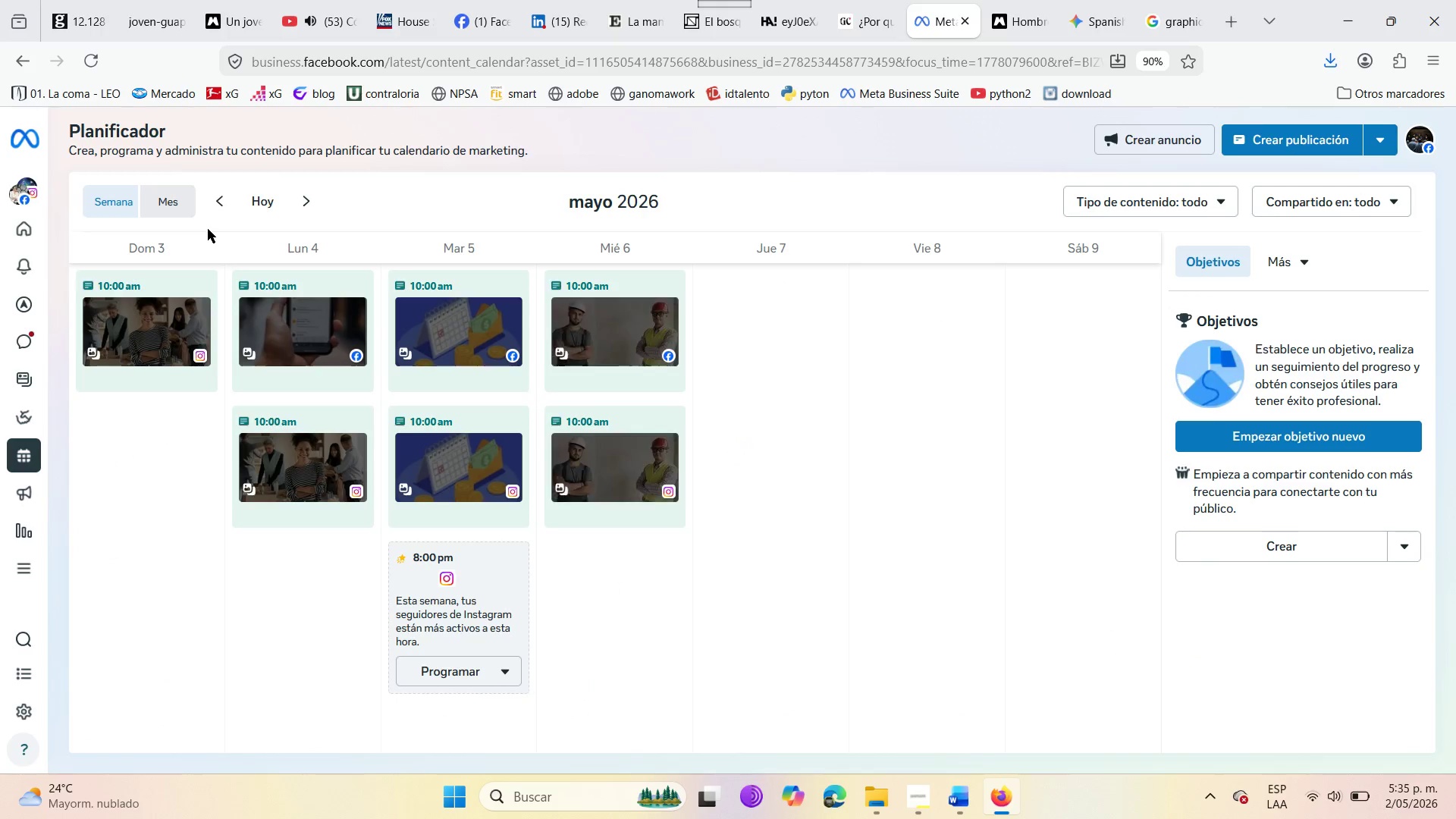 
scroll: coordinate [748, 404], scroll_direction: up, amount: 1.0
 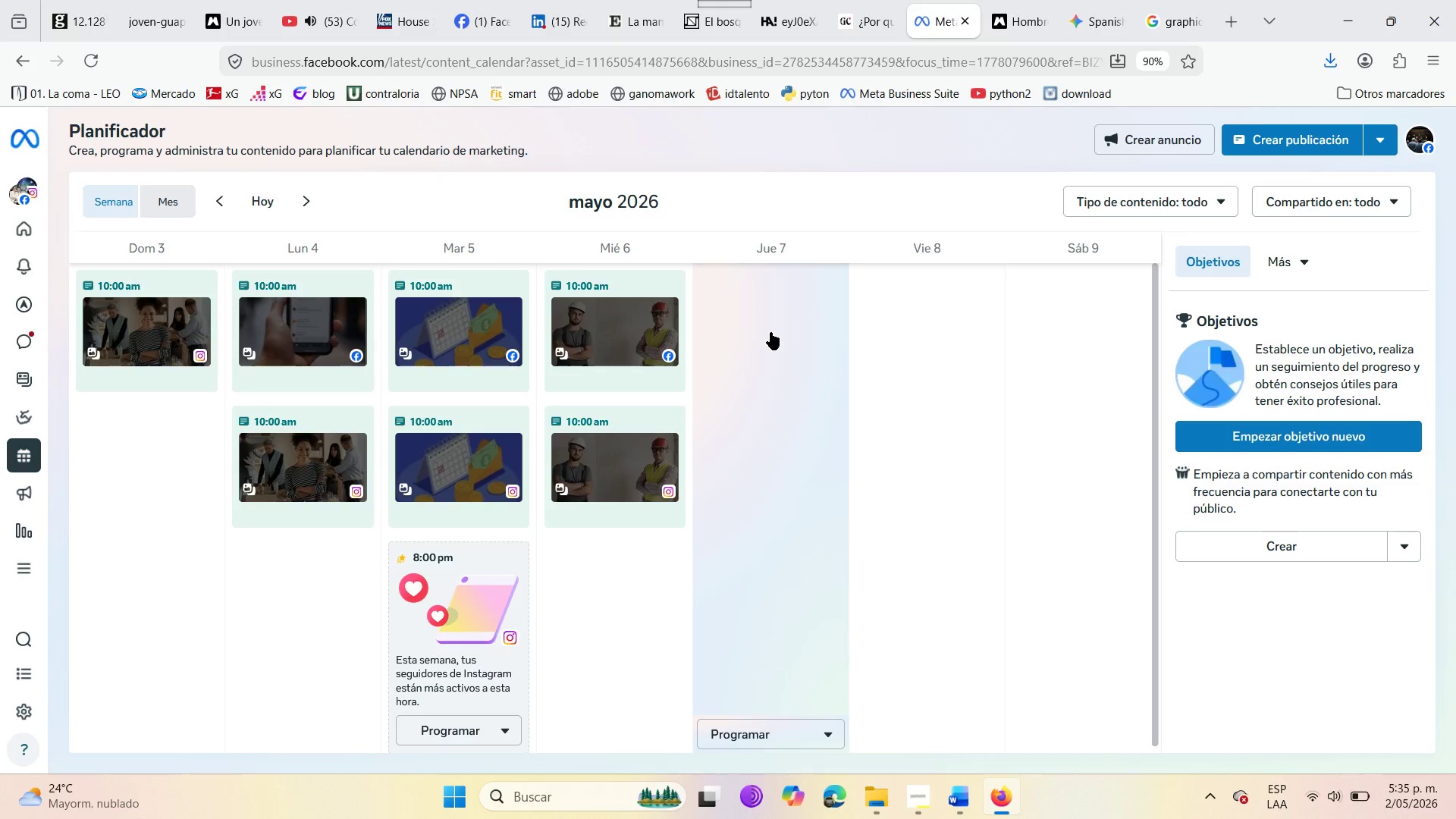 
left_click([770, 332])
 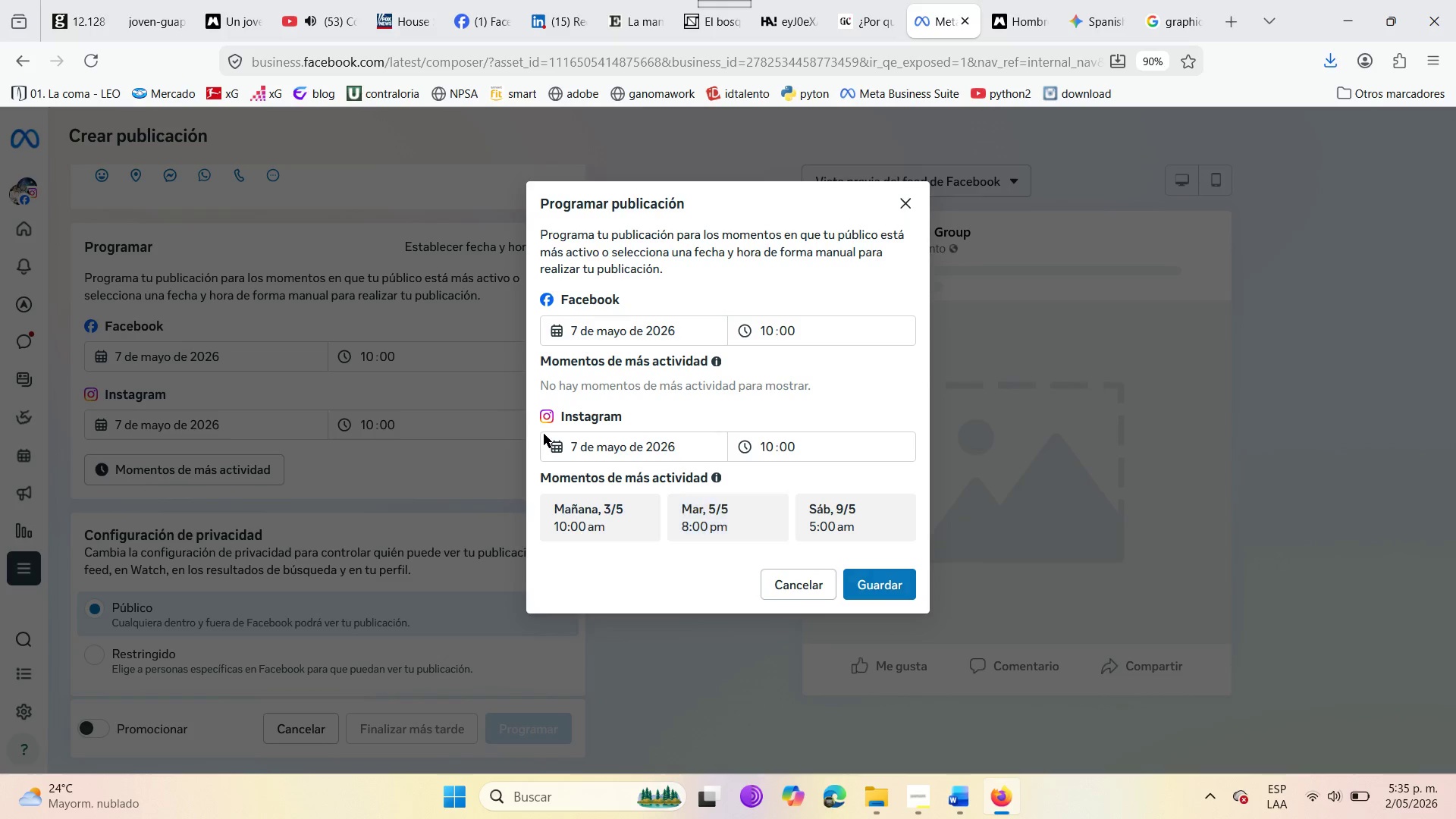 
wait(6.86)
 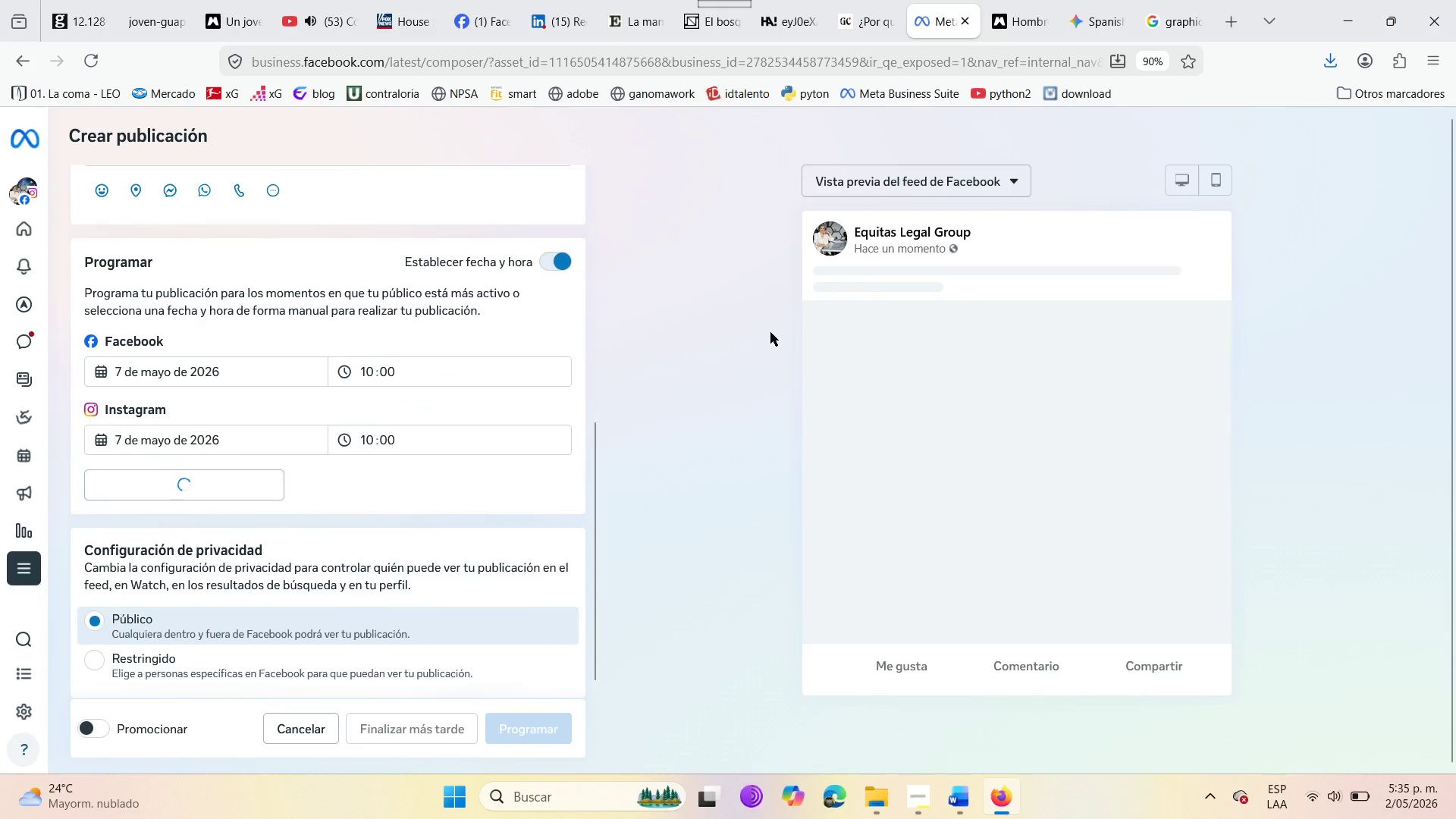 
left_click([898, 594])
 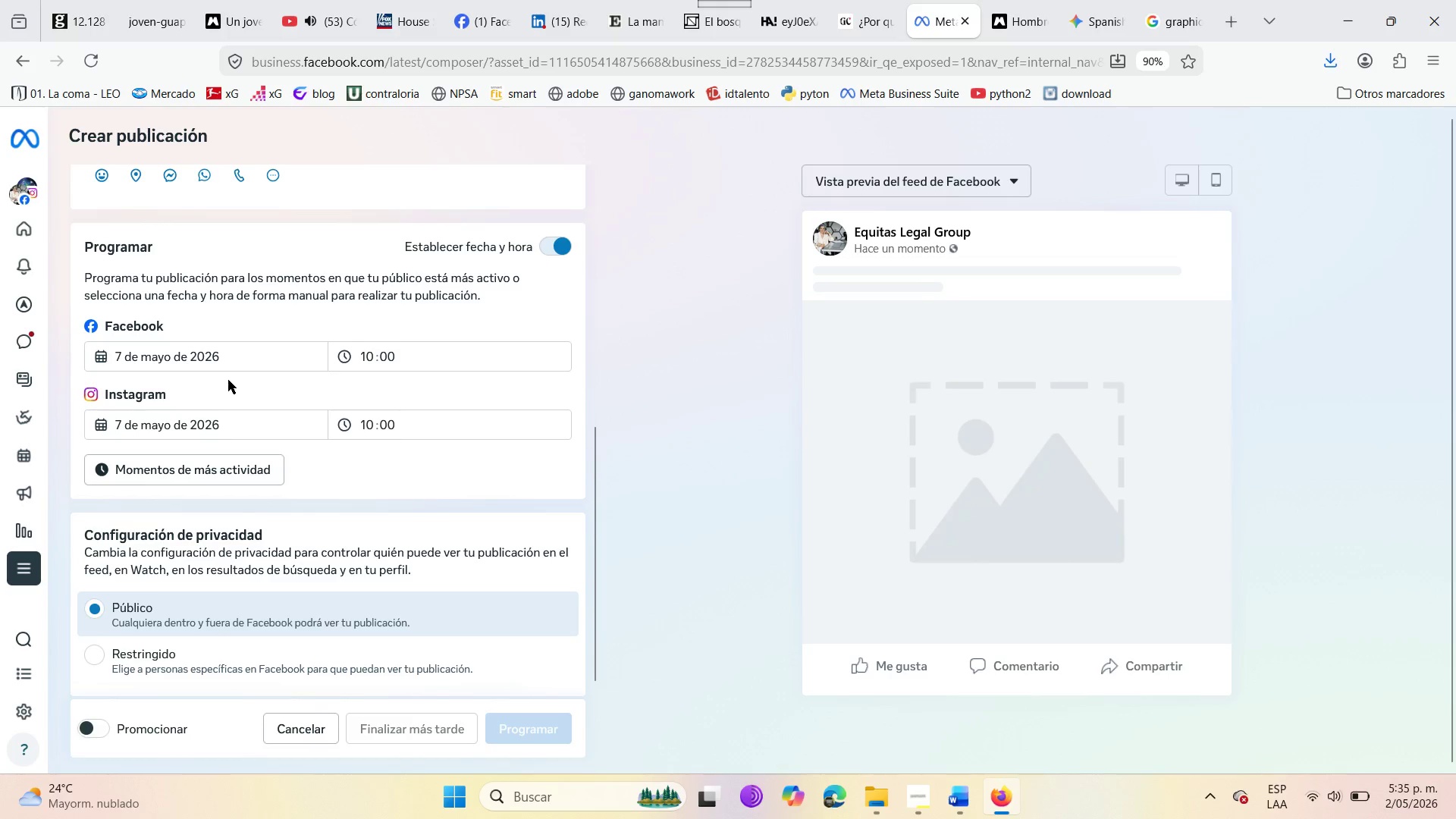 
wait(7.95)
 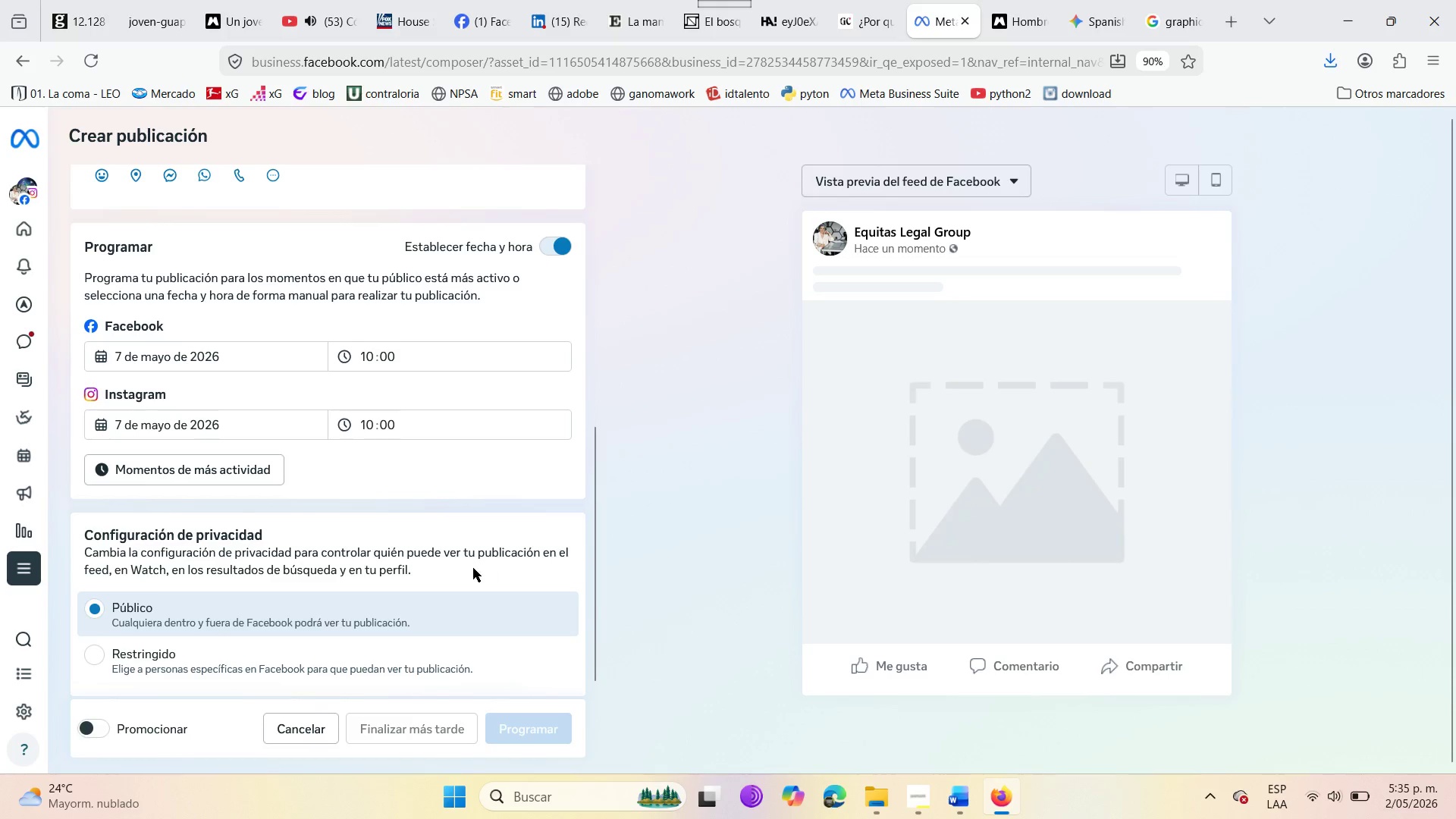 
scroll: coordinate [256, 587], scroll_direction: down, amount: 3.0
 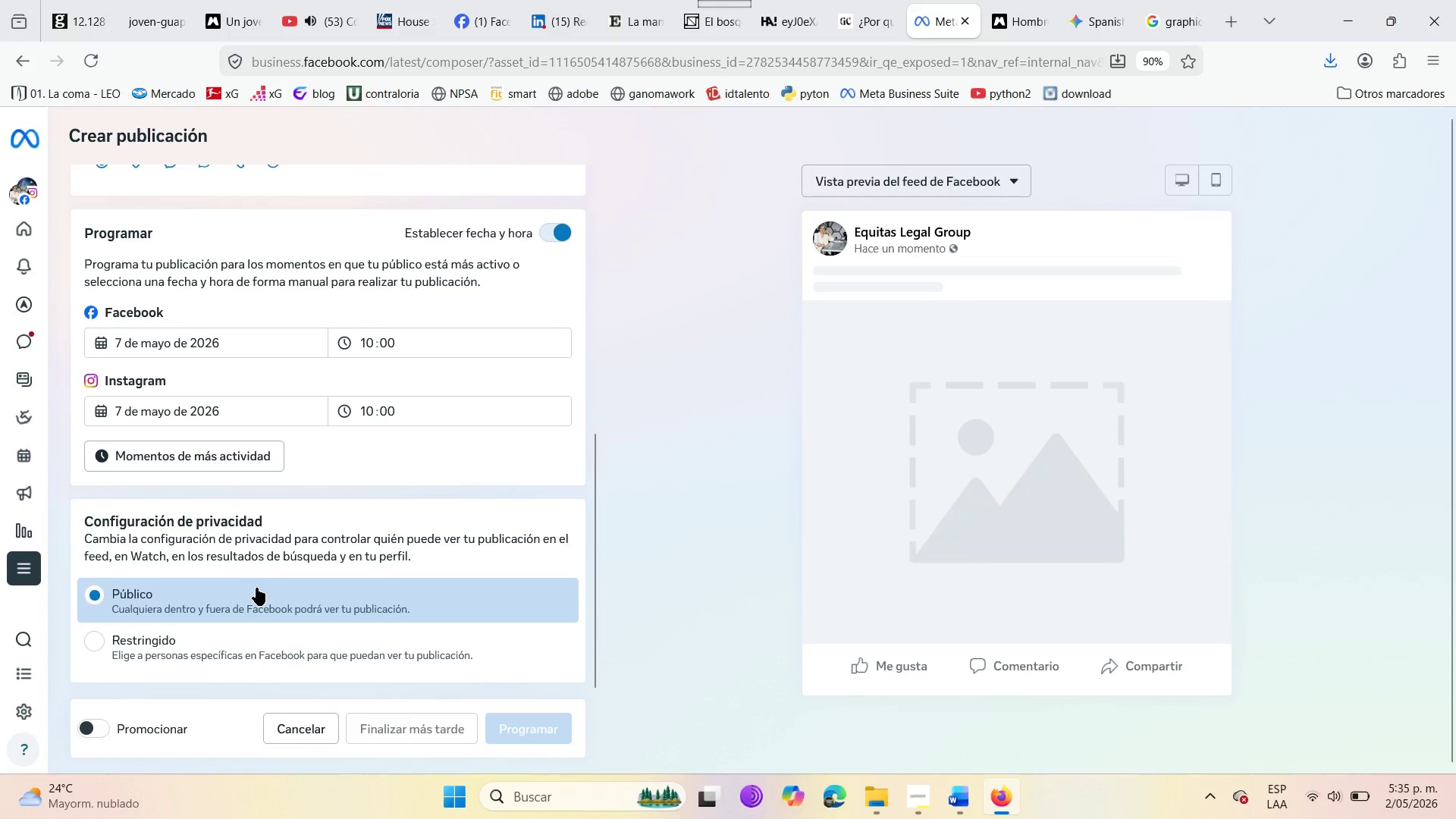 
scroll: coordinate [265, 579], scroll_direction: up, amount: 6.0
 